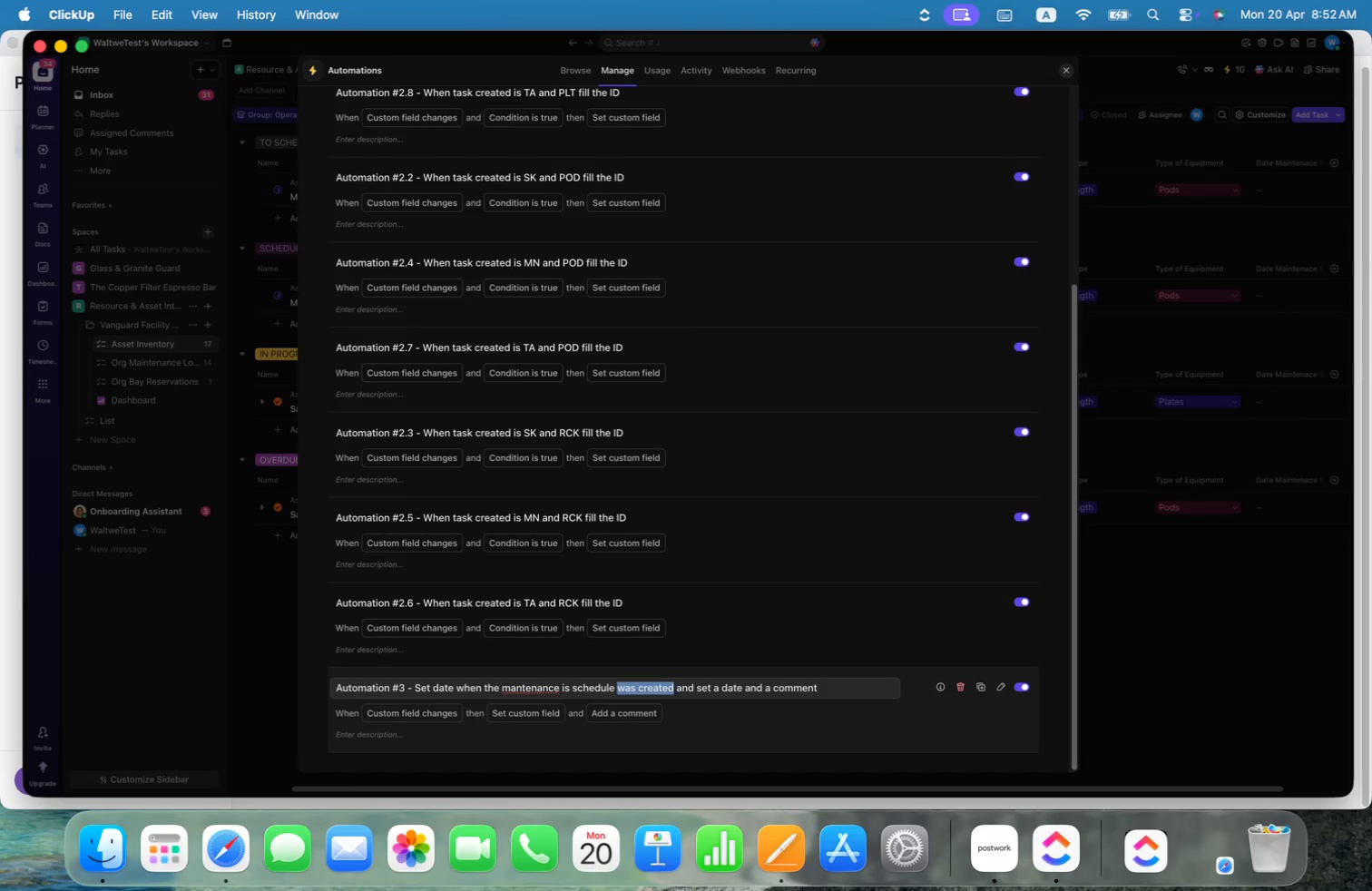 
key(Alt+Shift+ArrowRight)
 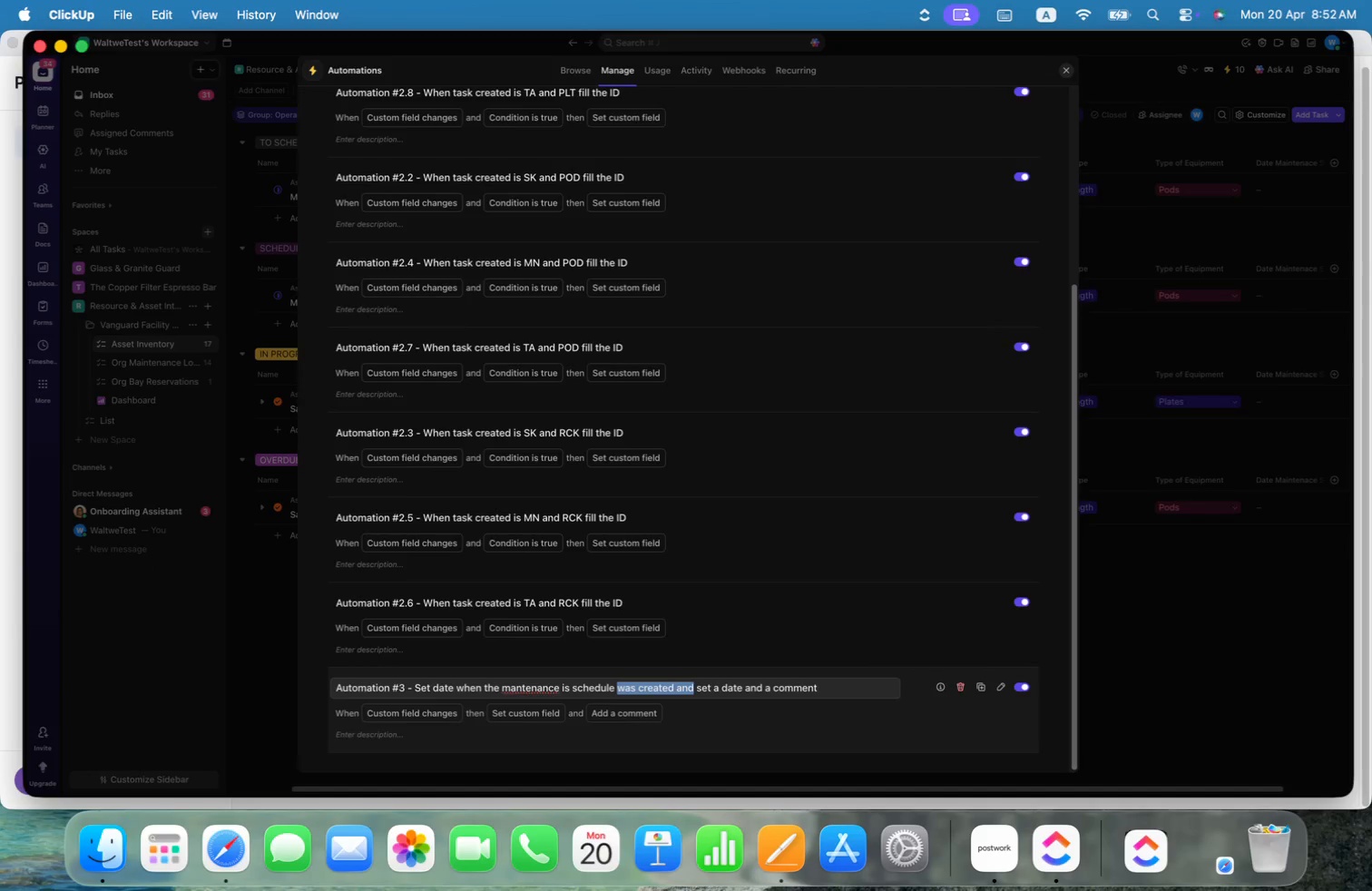 
key(Alt+Shift+OptionLeft)
 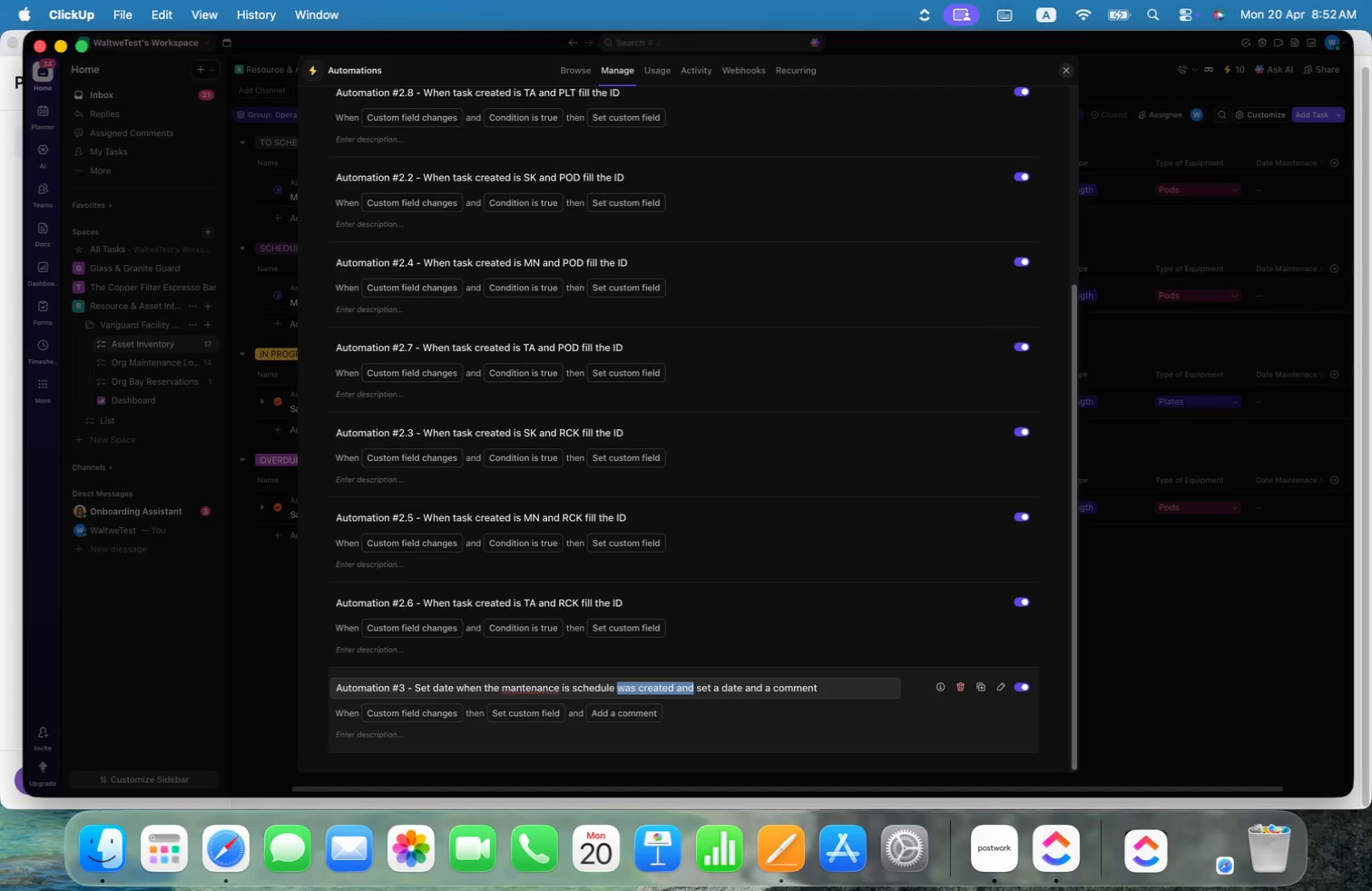 
key(Alt+Shift+ArrowLeft)
 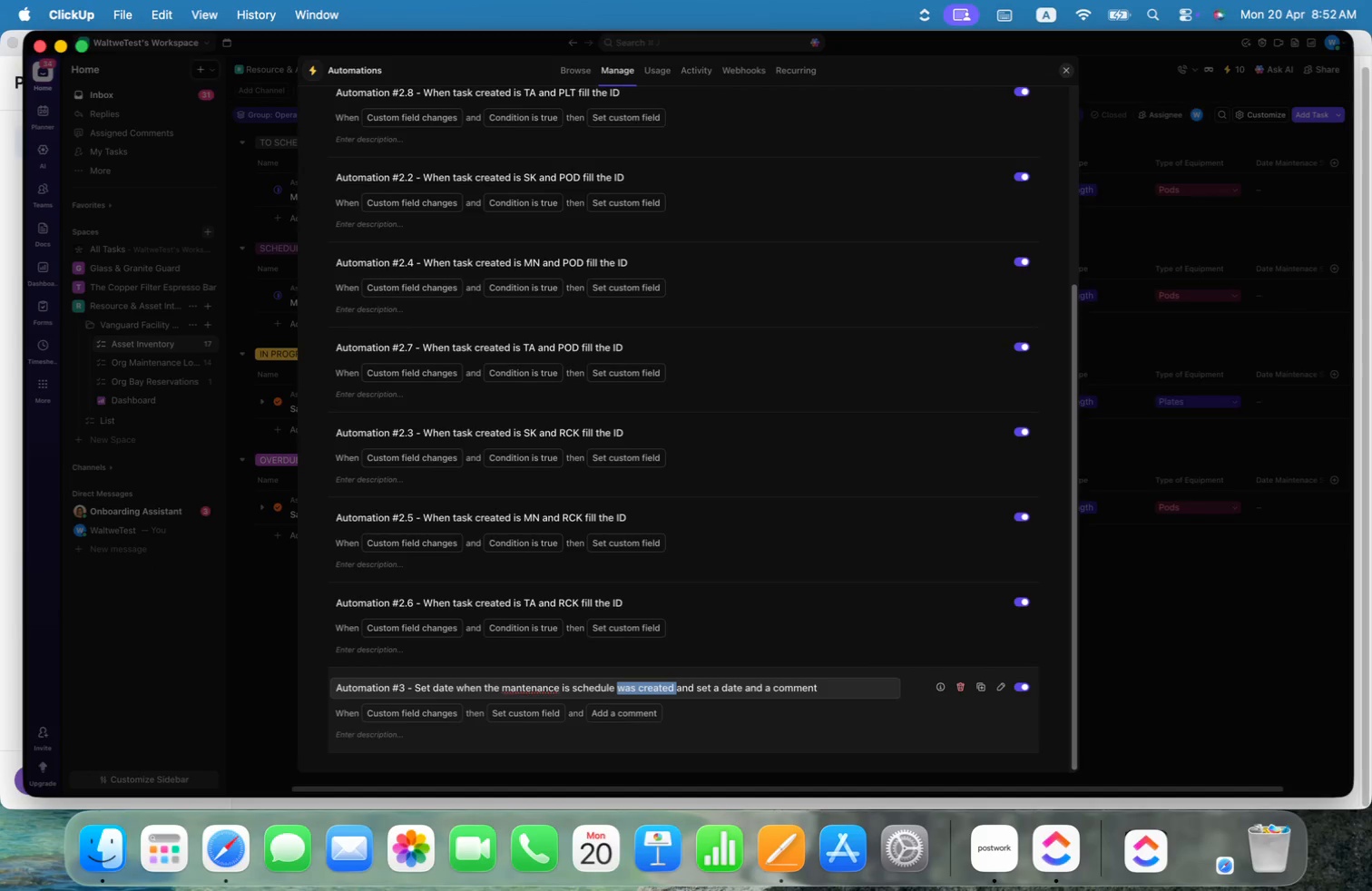 
key(Backspace)
 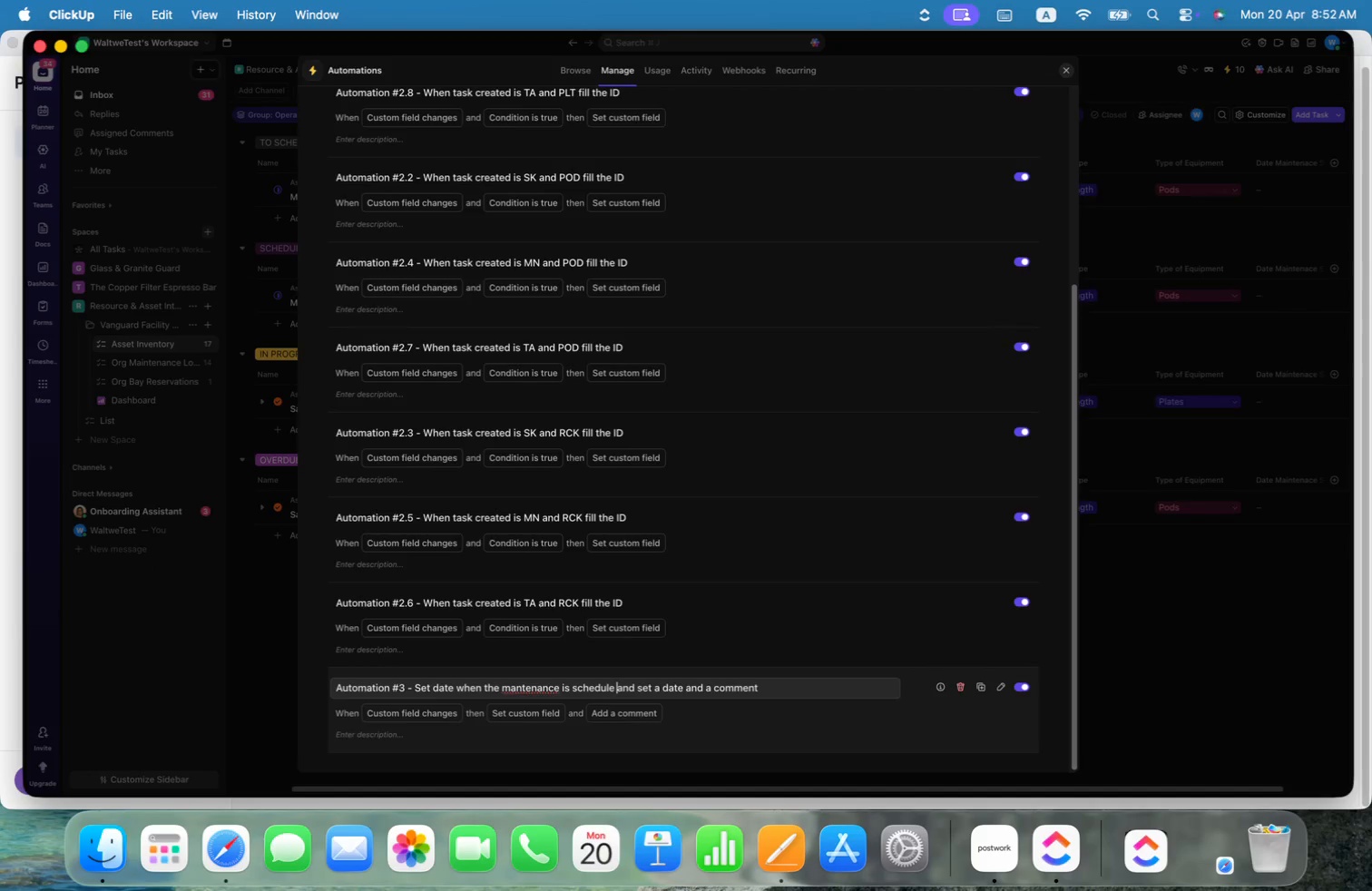 
key(Alt+ArrowLeft)
 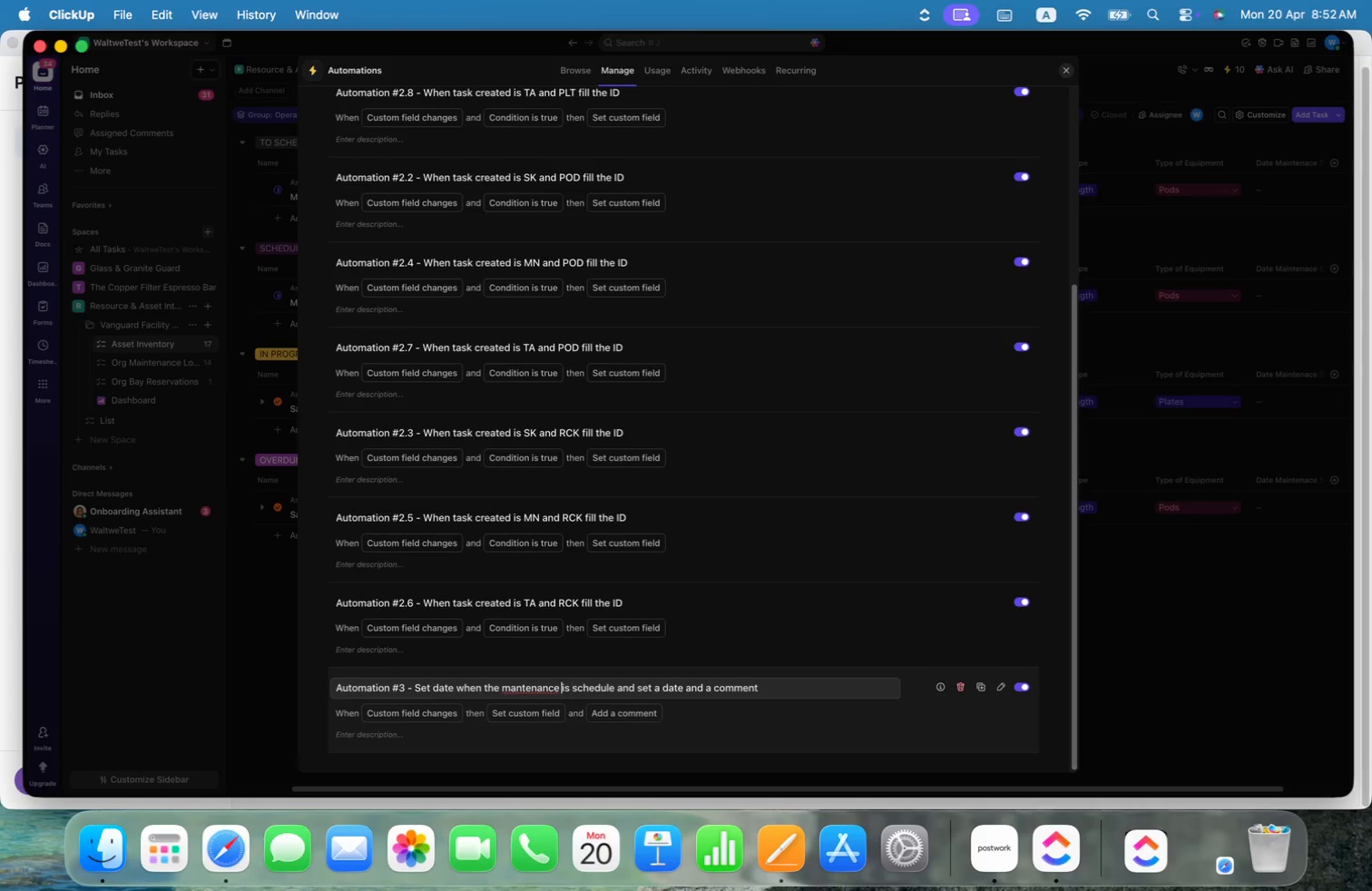 
key(Alt+ArrowLeft)
 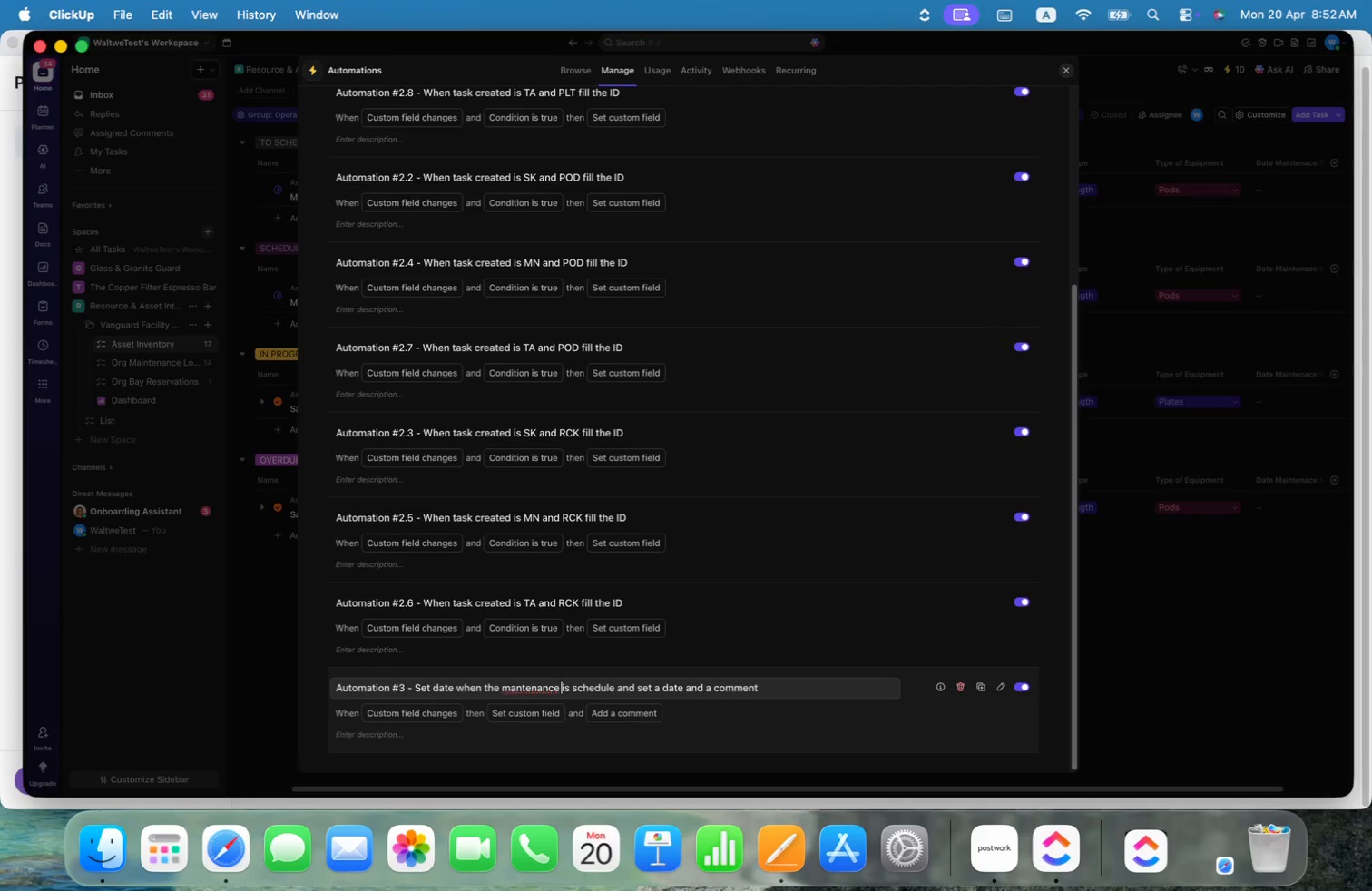 
key(Alt+ArrowLeft)
 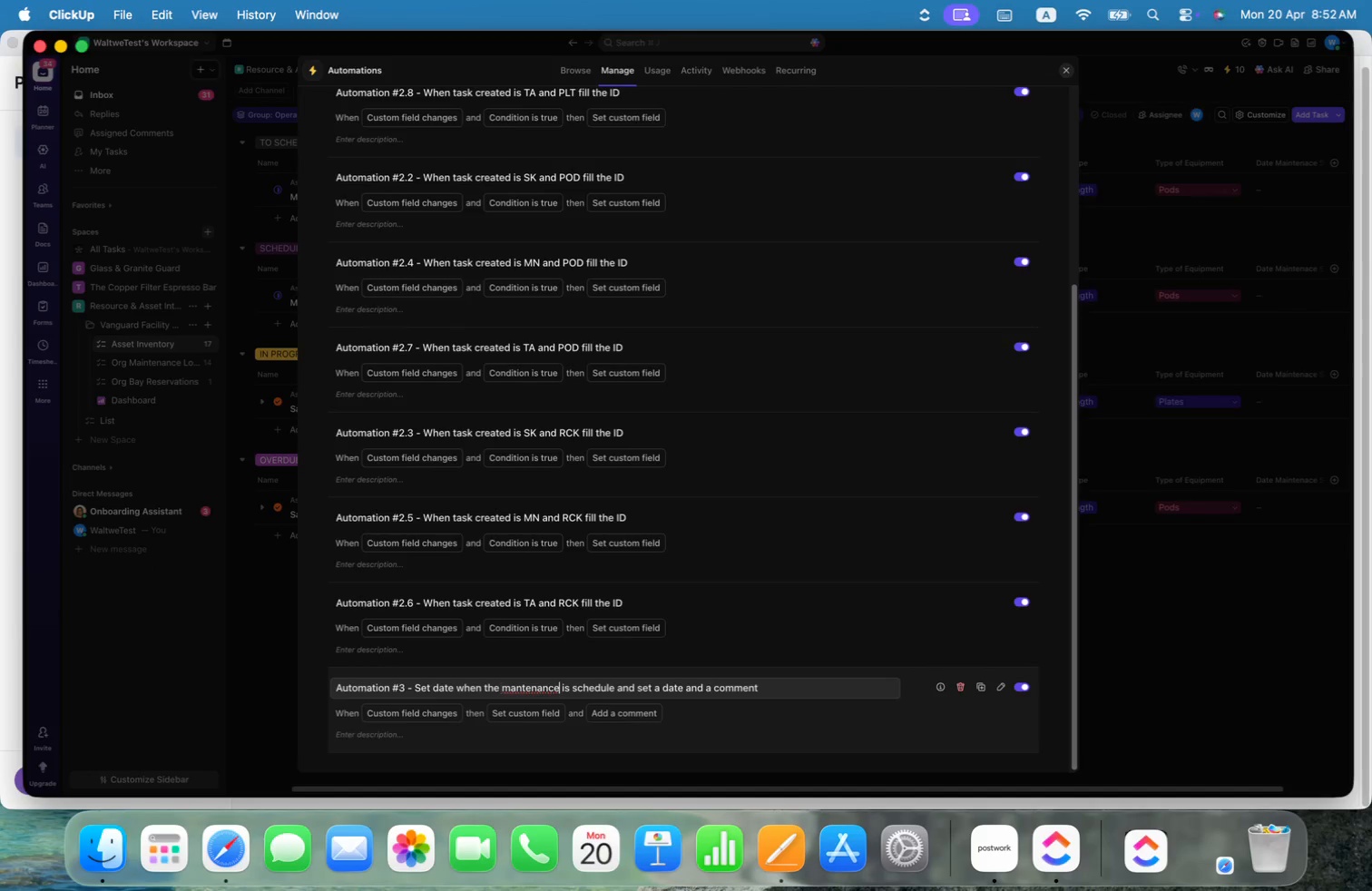 
key(Alt+ArrowRight)
 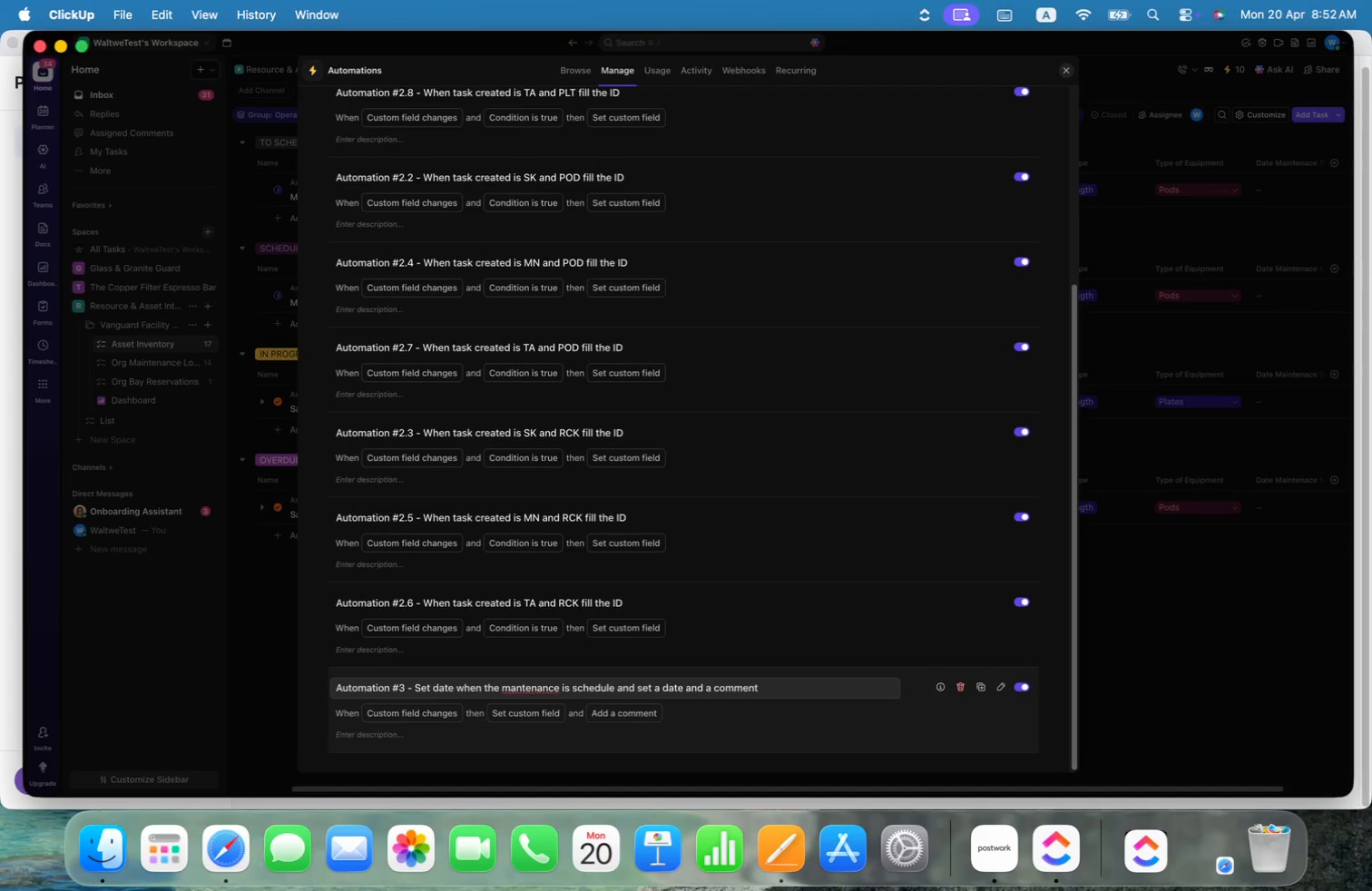 
key(ArrowLeft)
 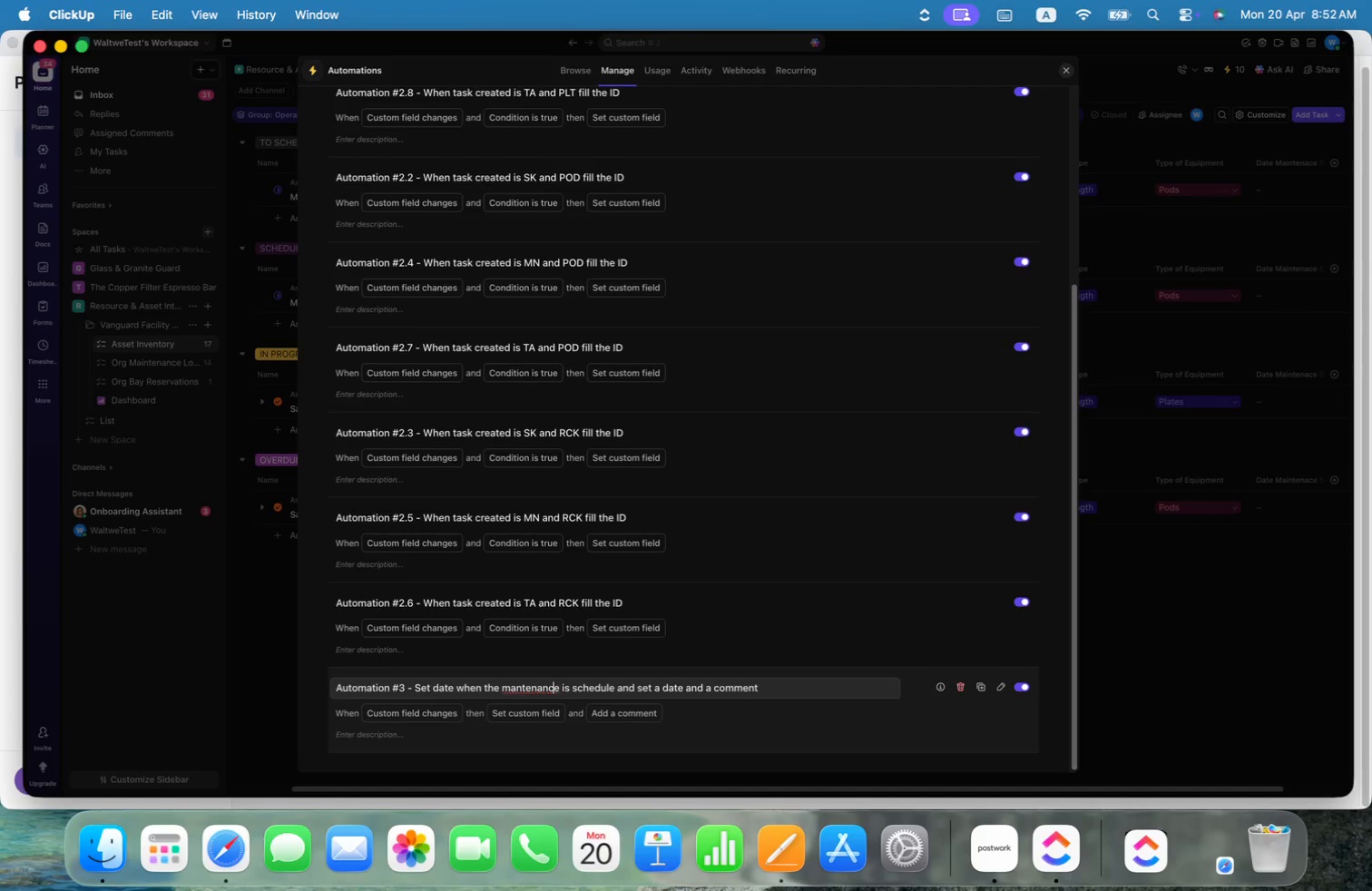 
key(ArrowLeft)
 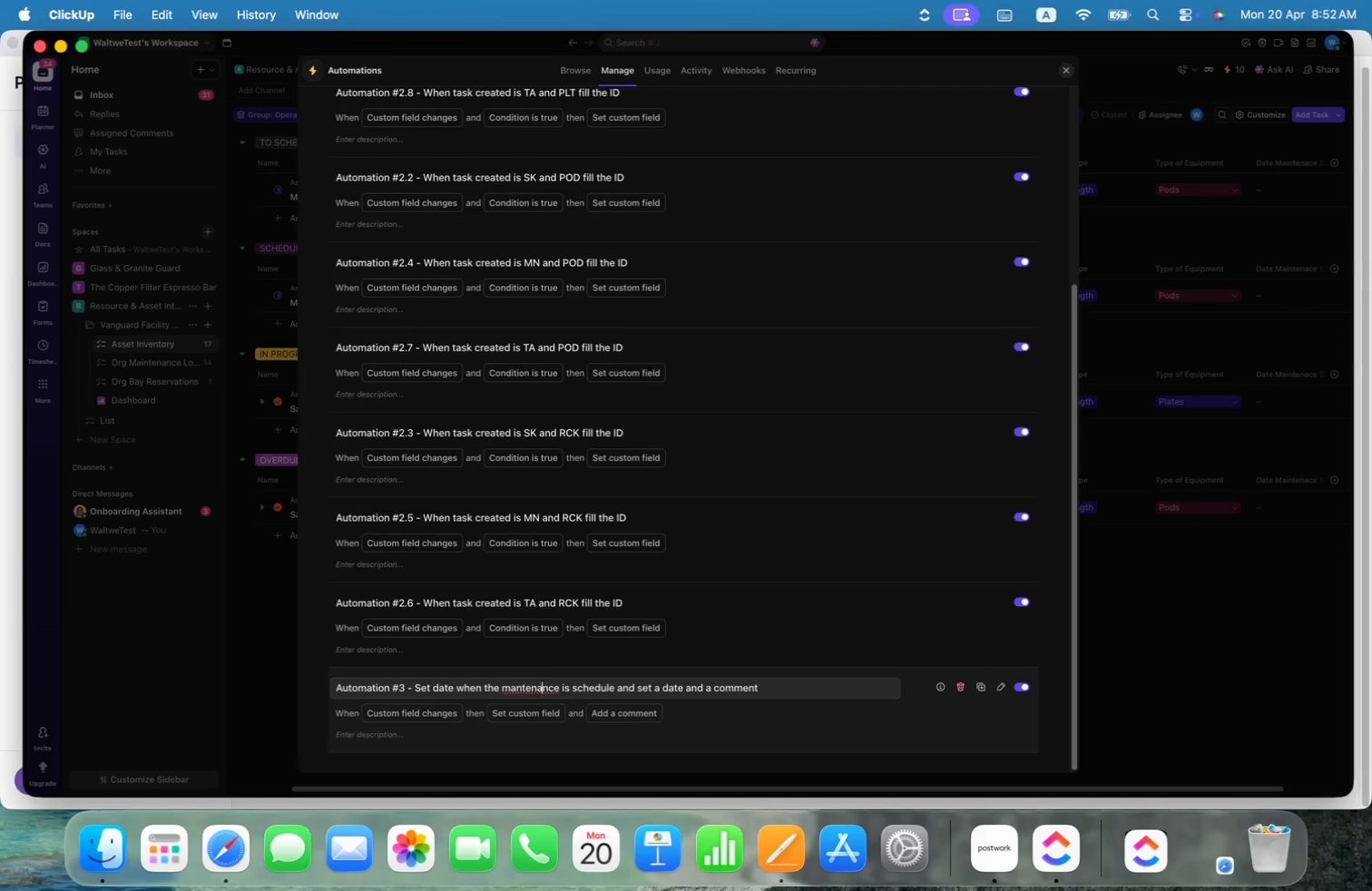 
key(ArrowLeft)
 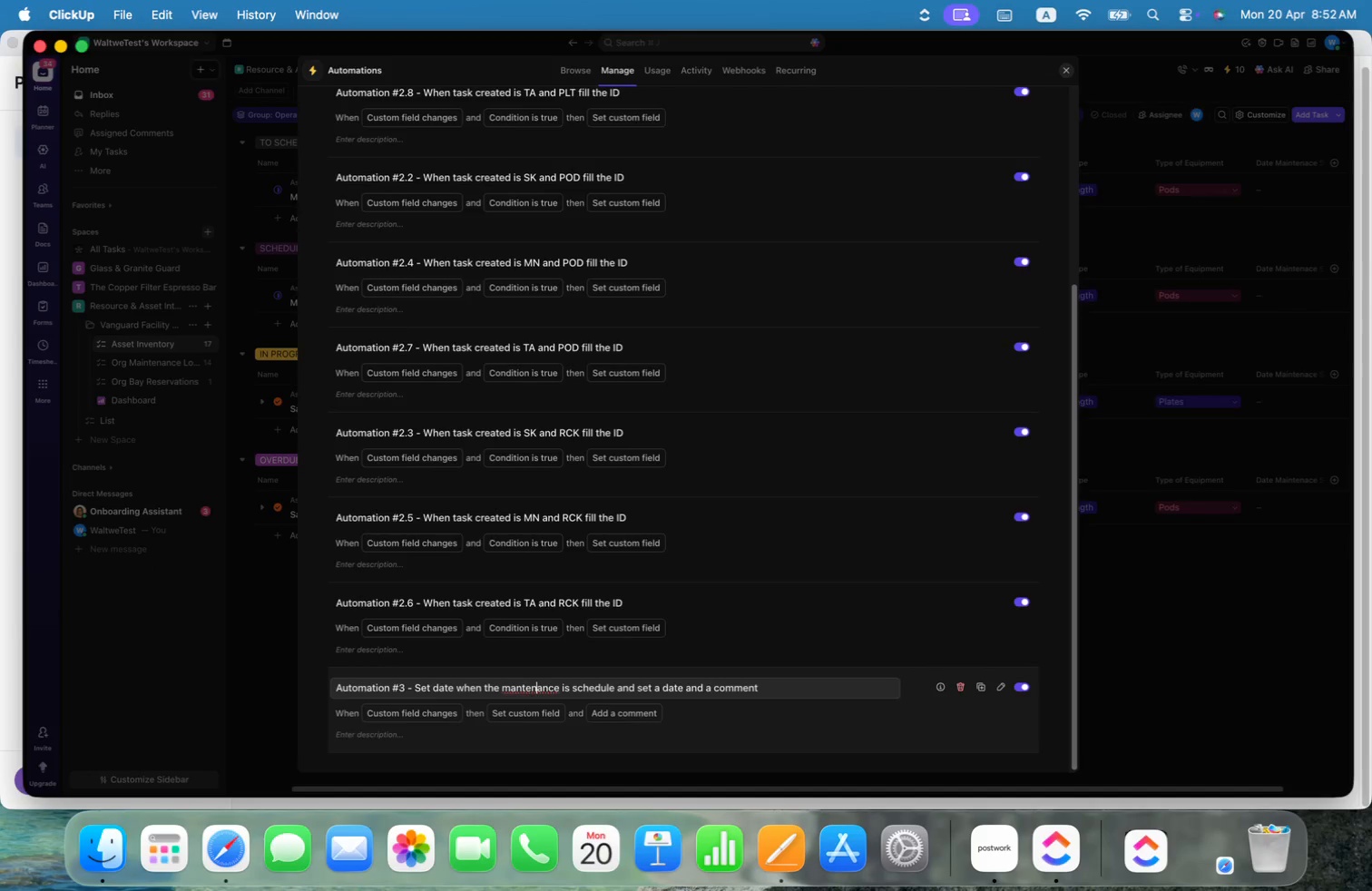 
key(ArrowLeft)
 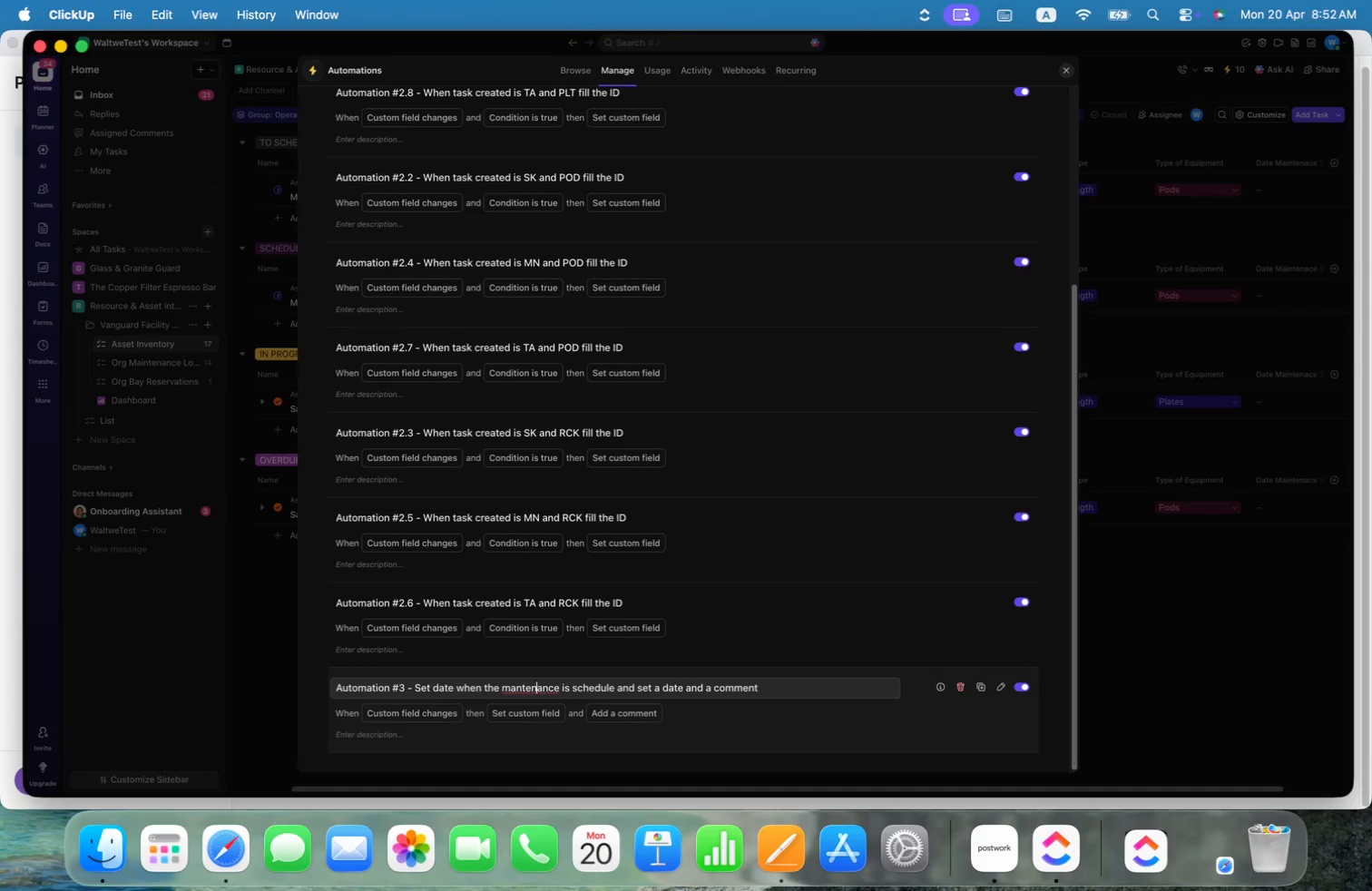 
key(ArrowLeft)
 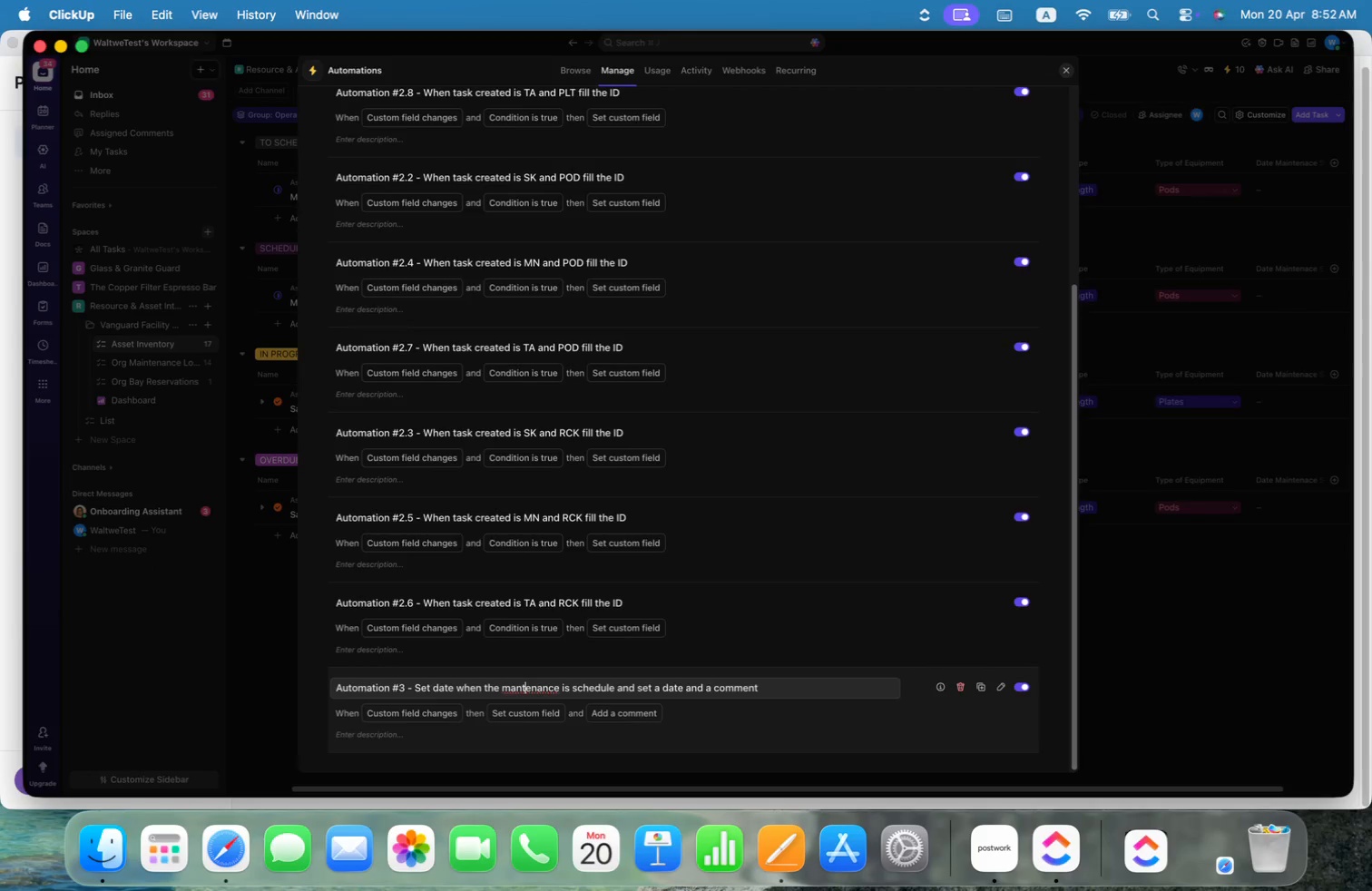 
key(ArrowLeft)
 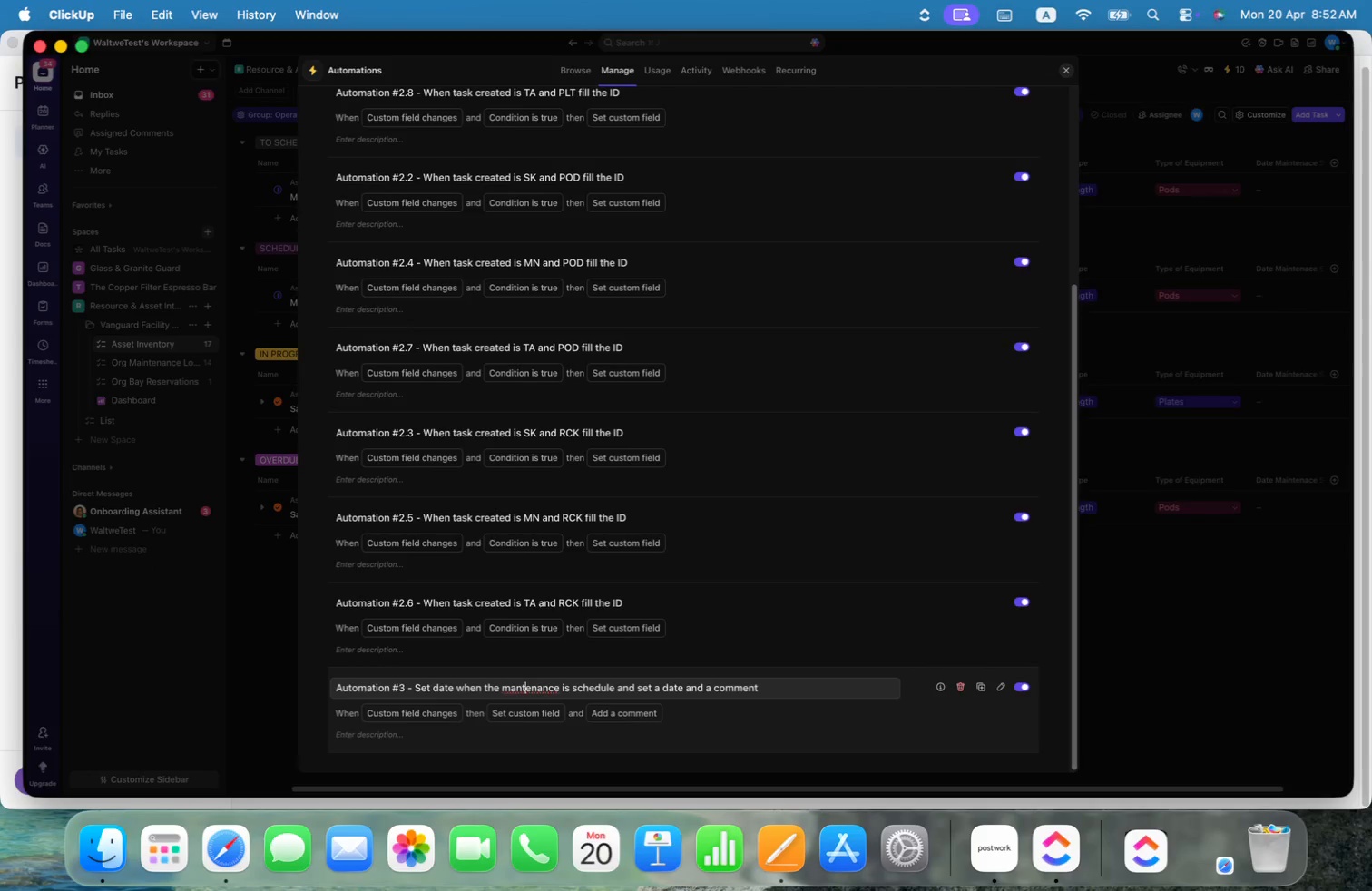 
key(ArrowLeft)
 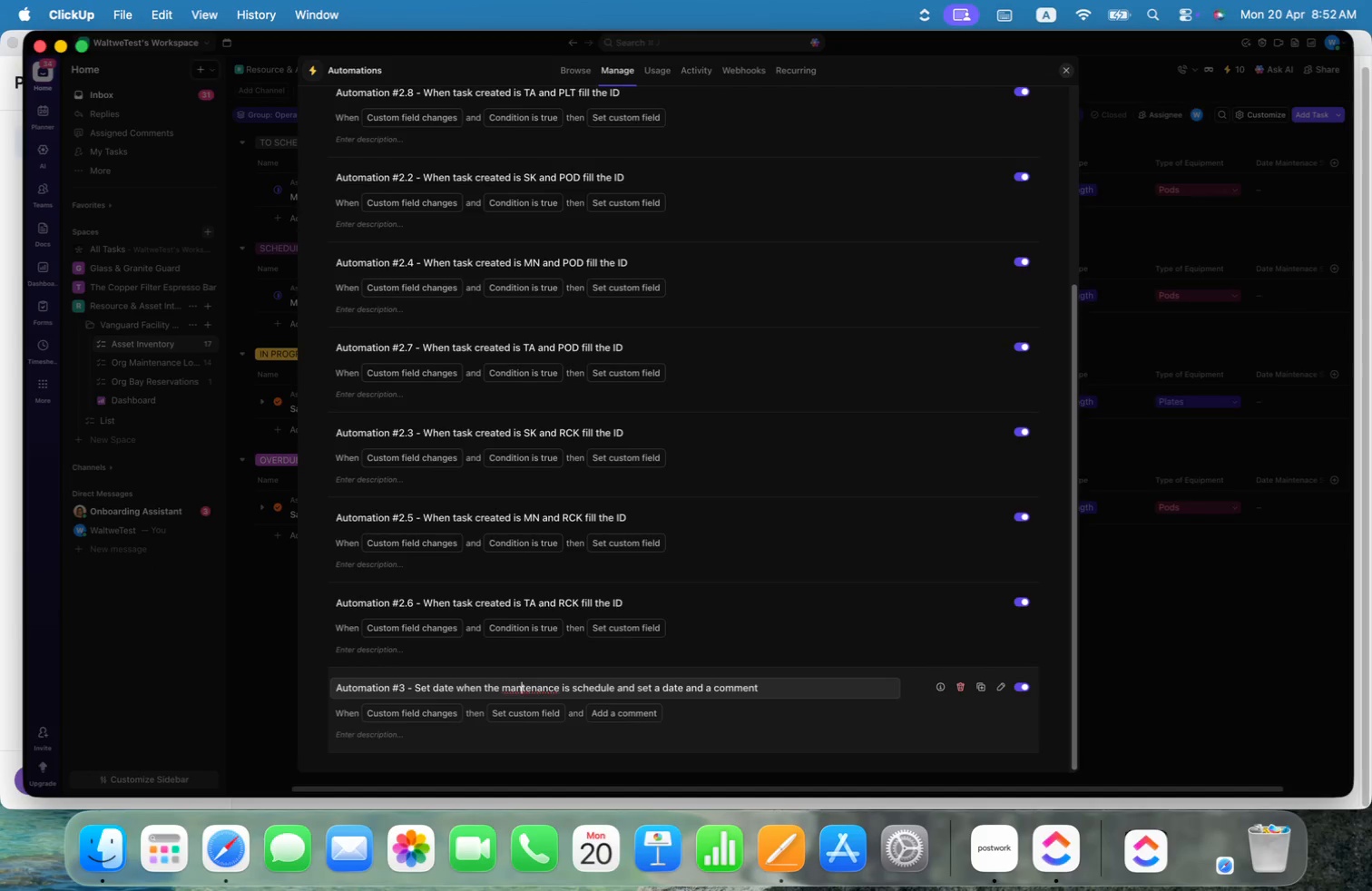 
key(ArrowLeft)
 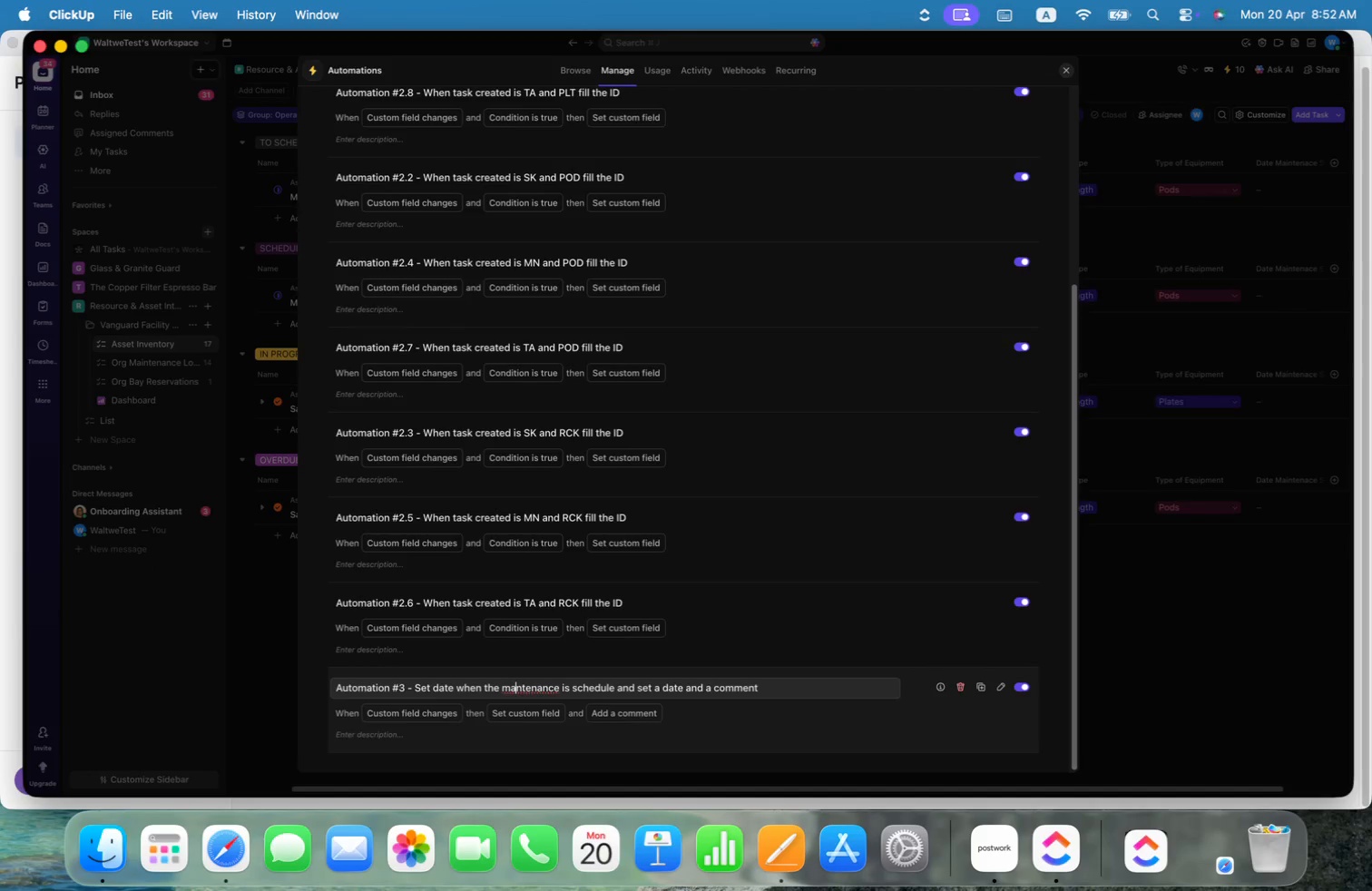 
key(I)
 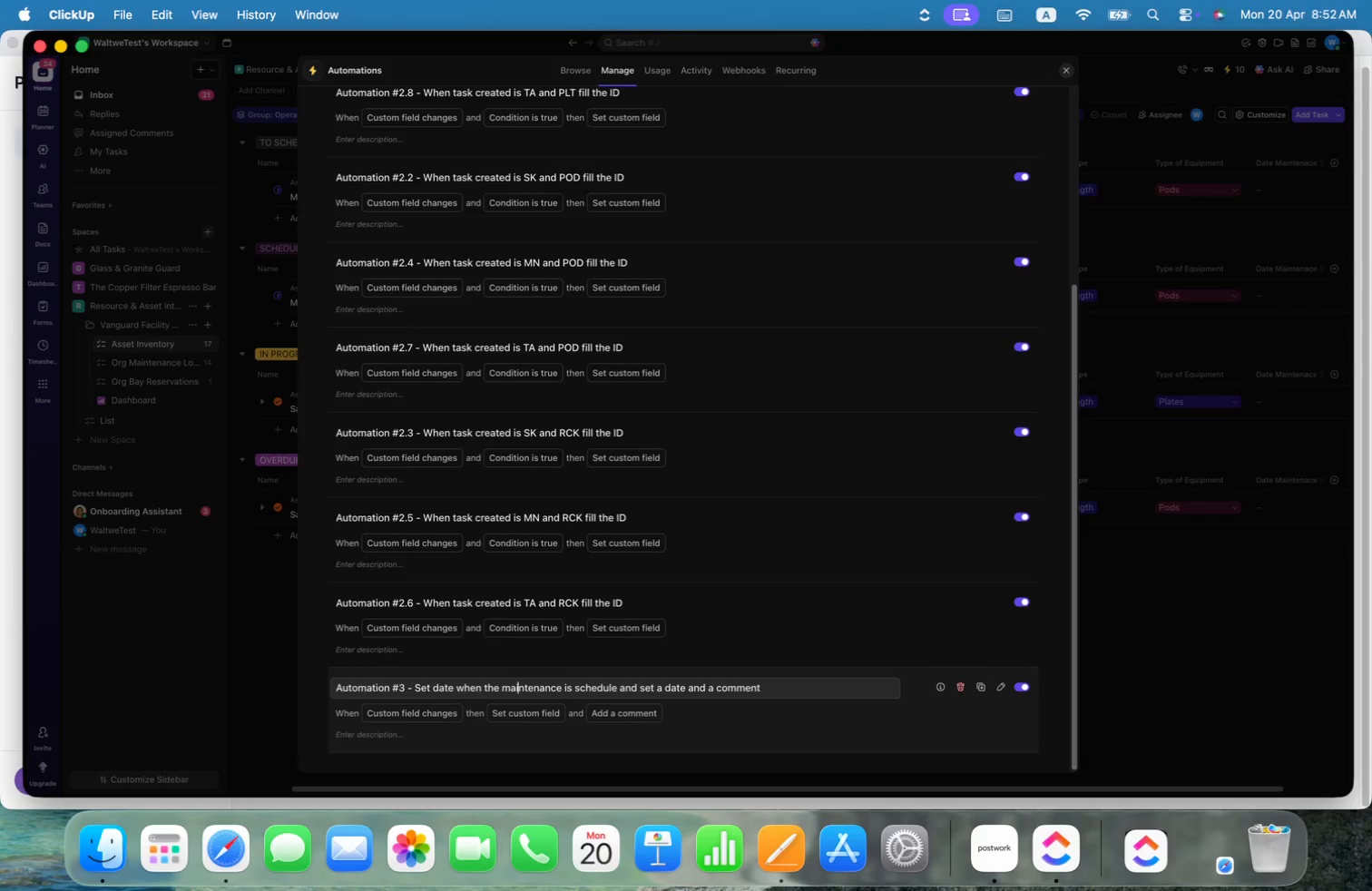 
key(Meta+ArrowRight)
 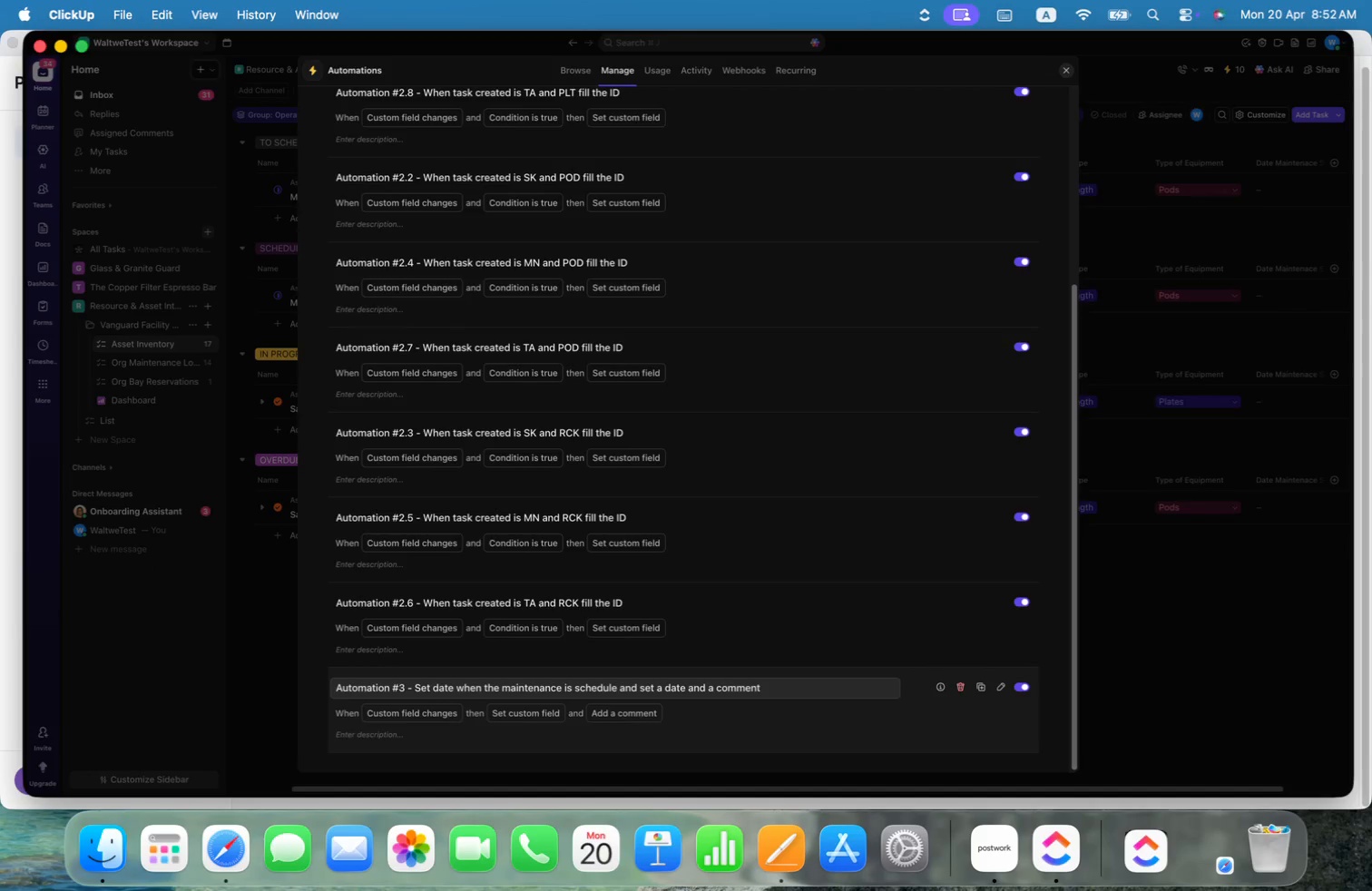 
key(Meta+CommandLeft)
 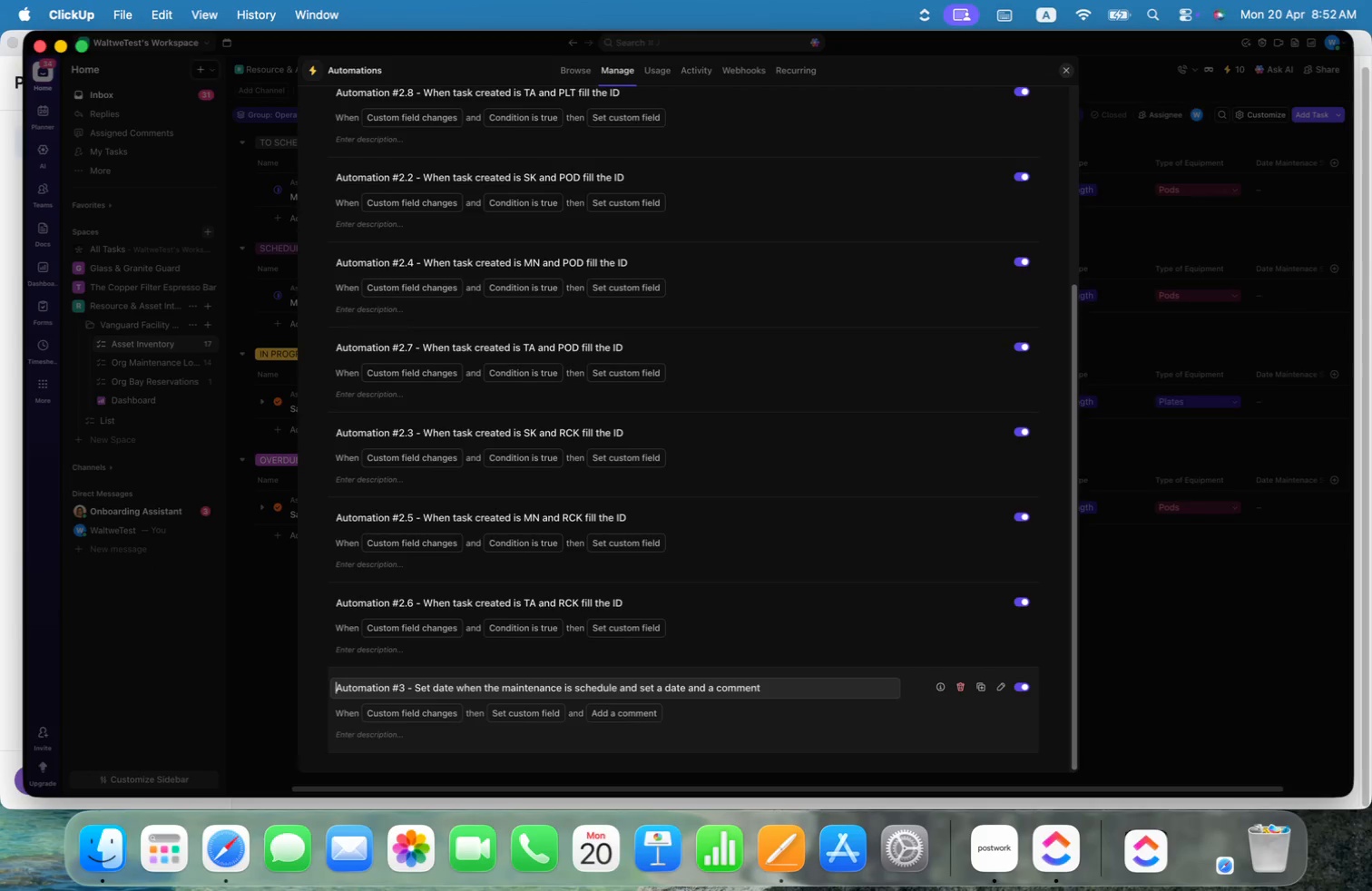 
key(Meta+ArrowLeft)
 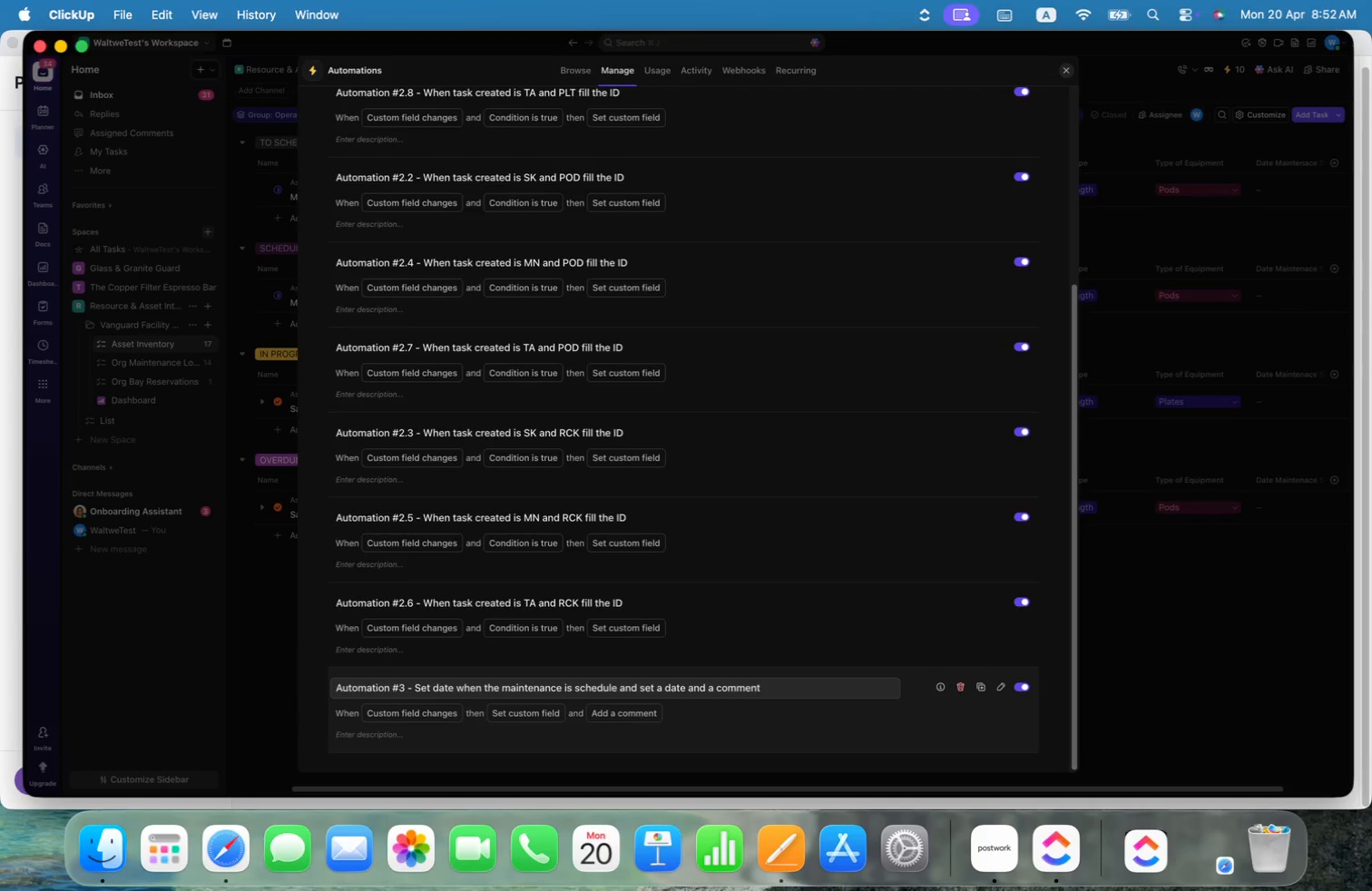 
key(Enter)
 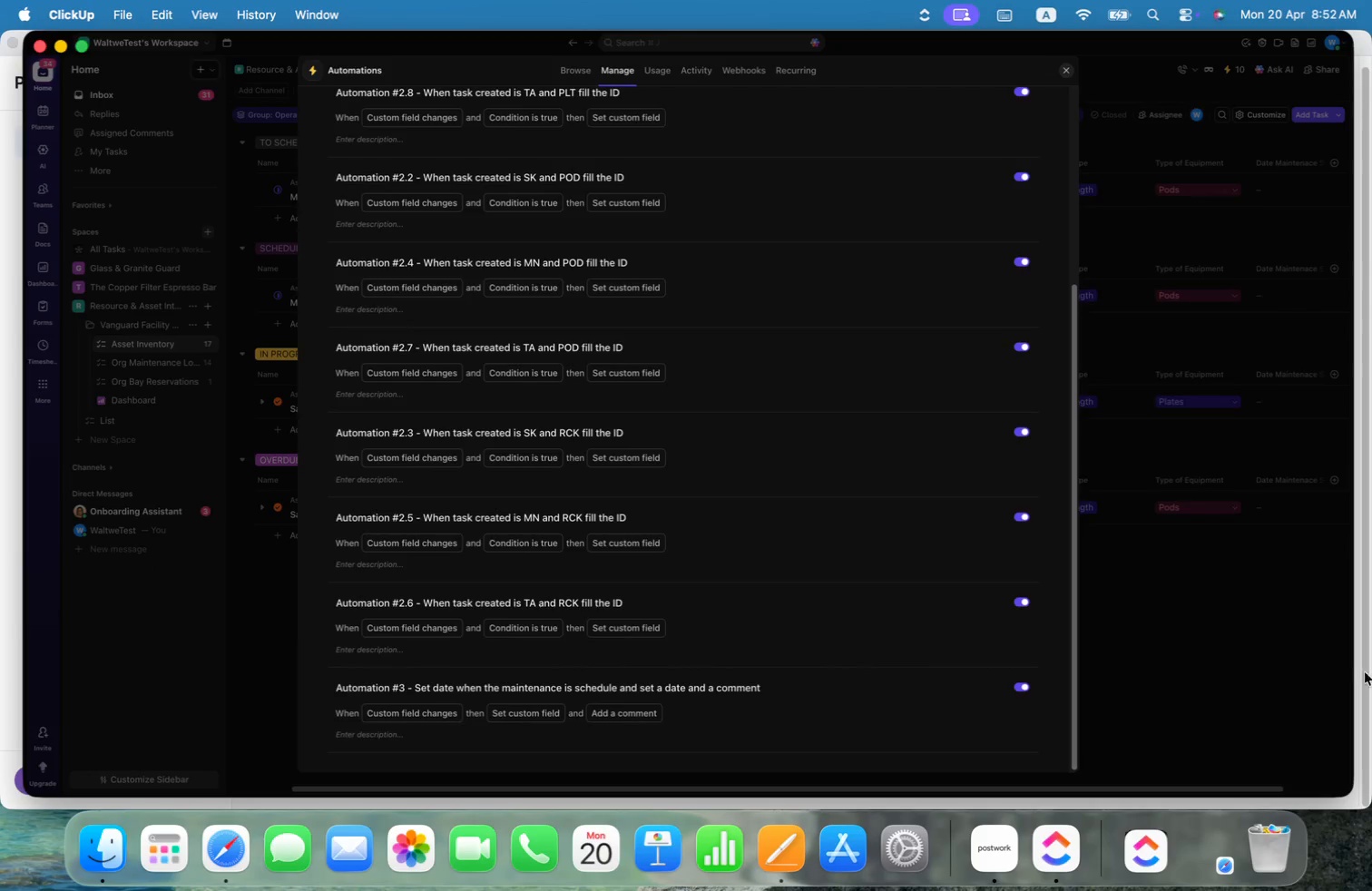 
left_click([1303, 697])
 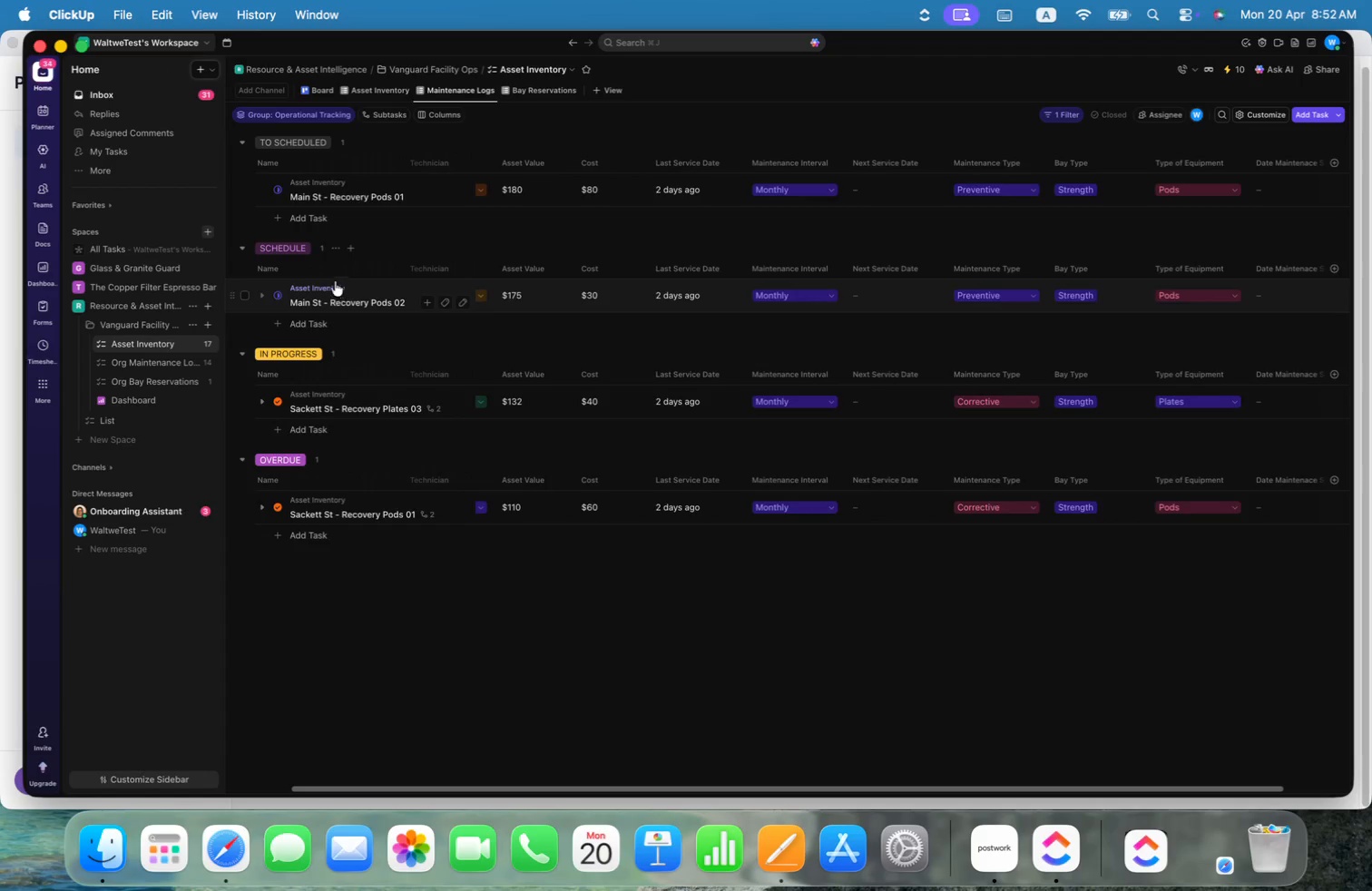 
wait(10.71)
 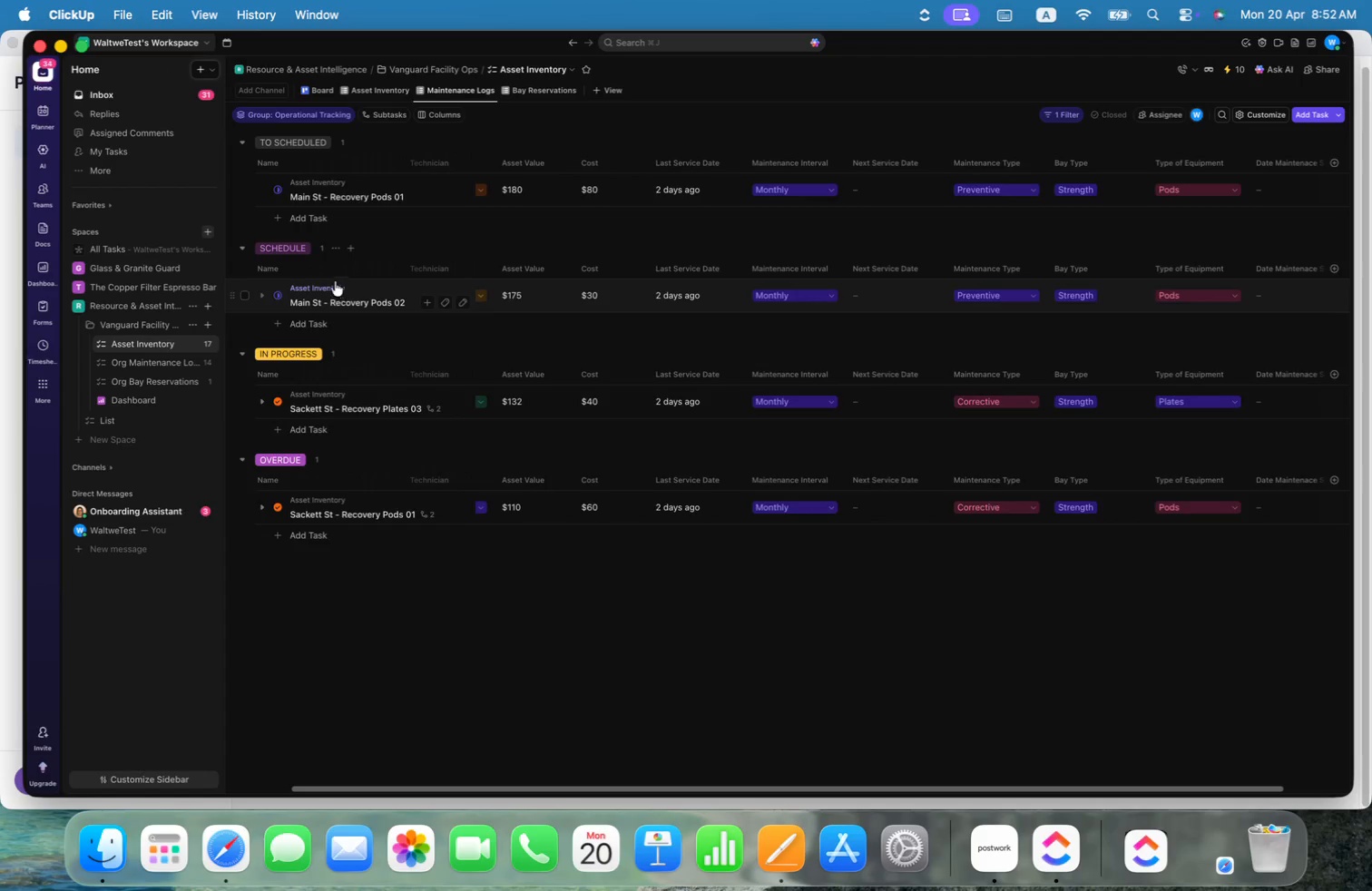 
left_click([318, 113])
 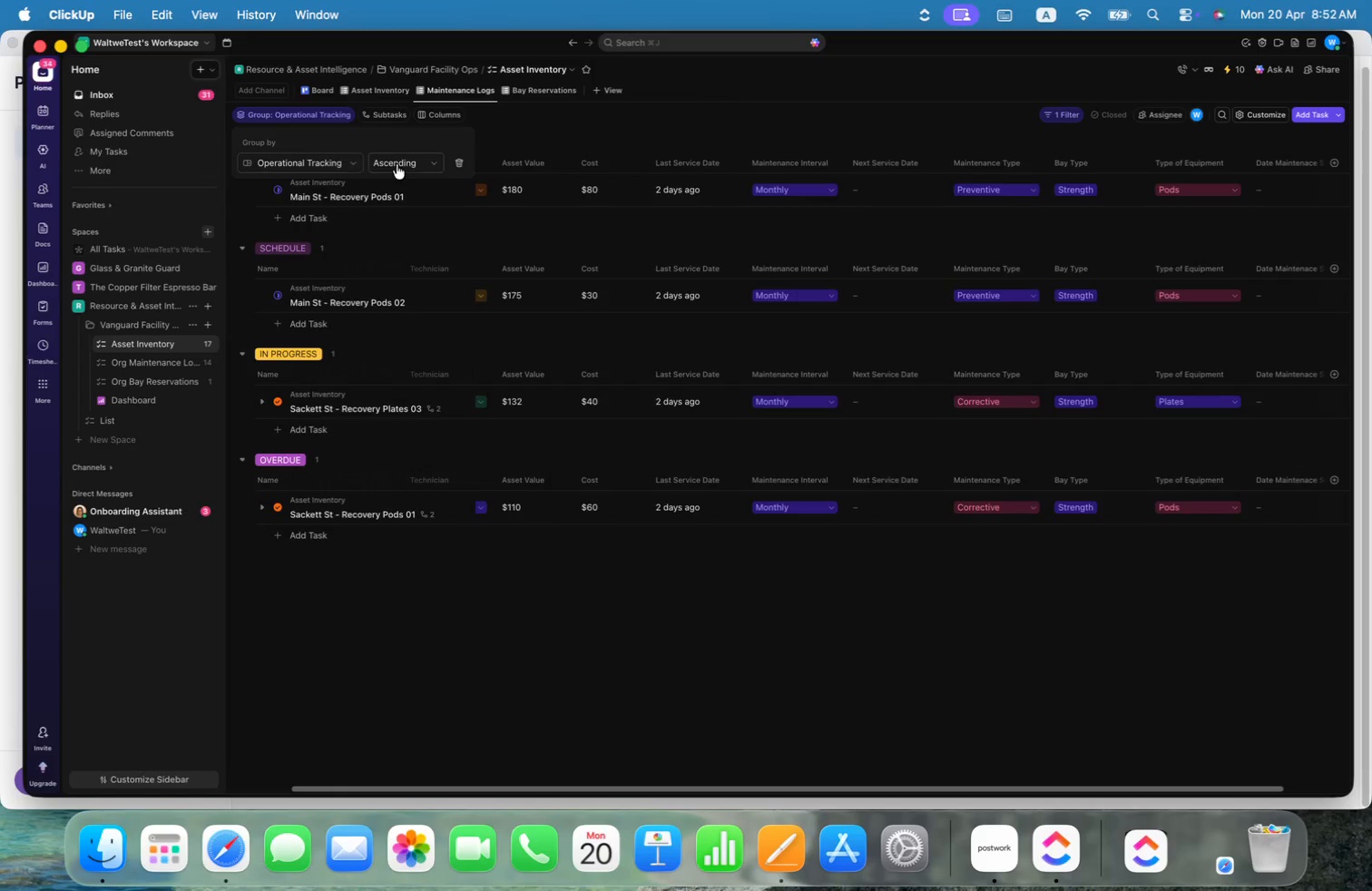 
left_click([410, 160])
 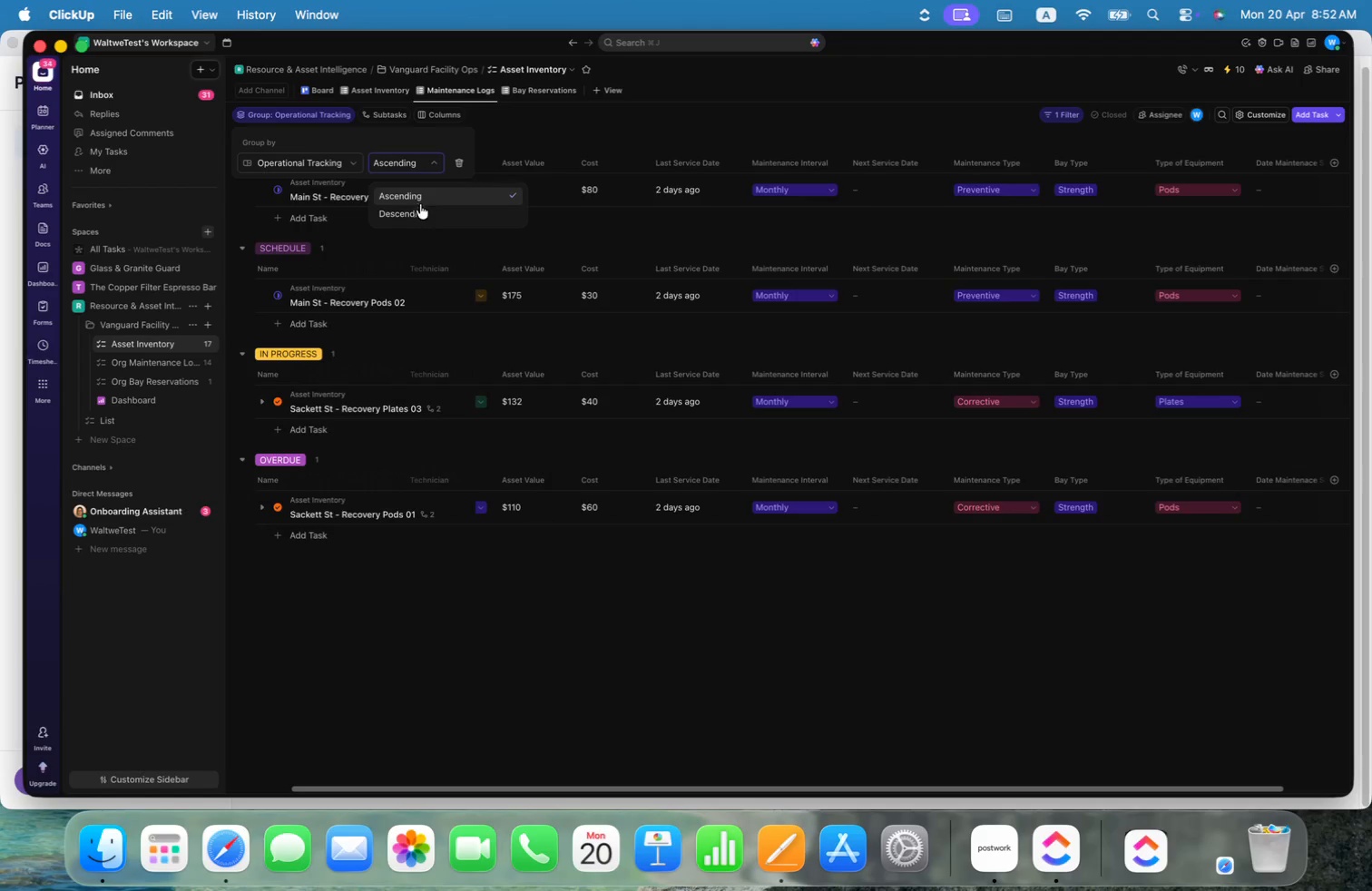 
left_click([420, 211])
 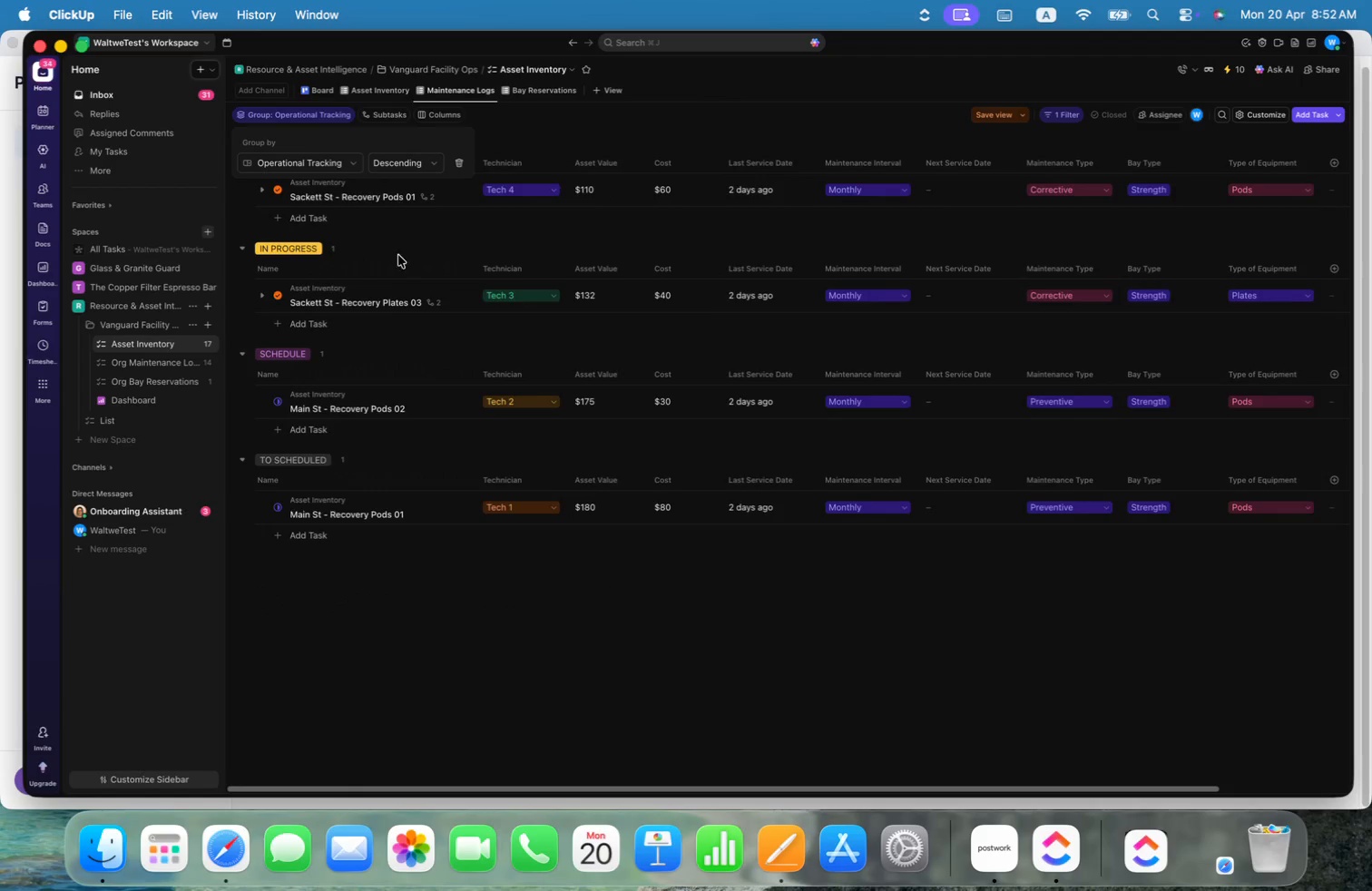 
left_click([410, 673])
 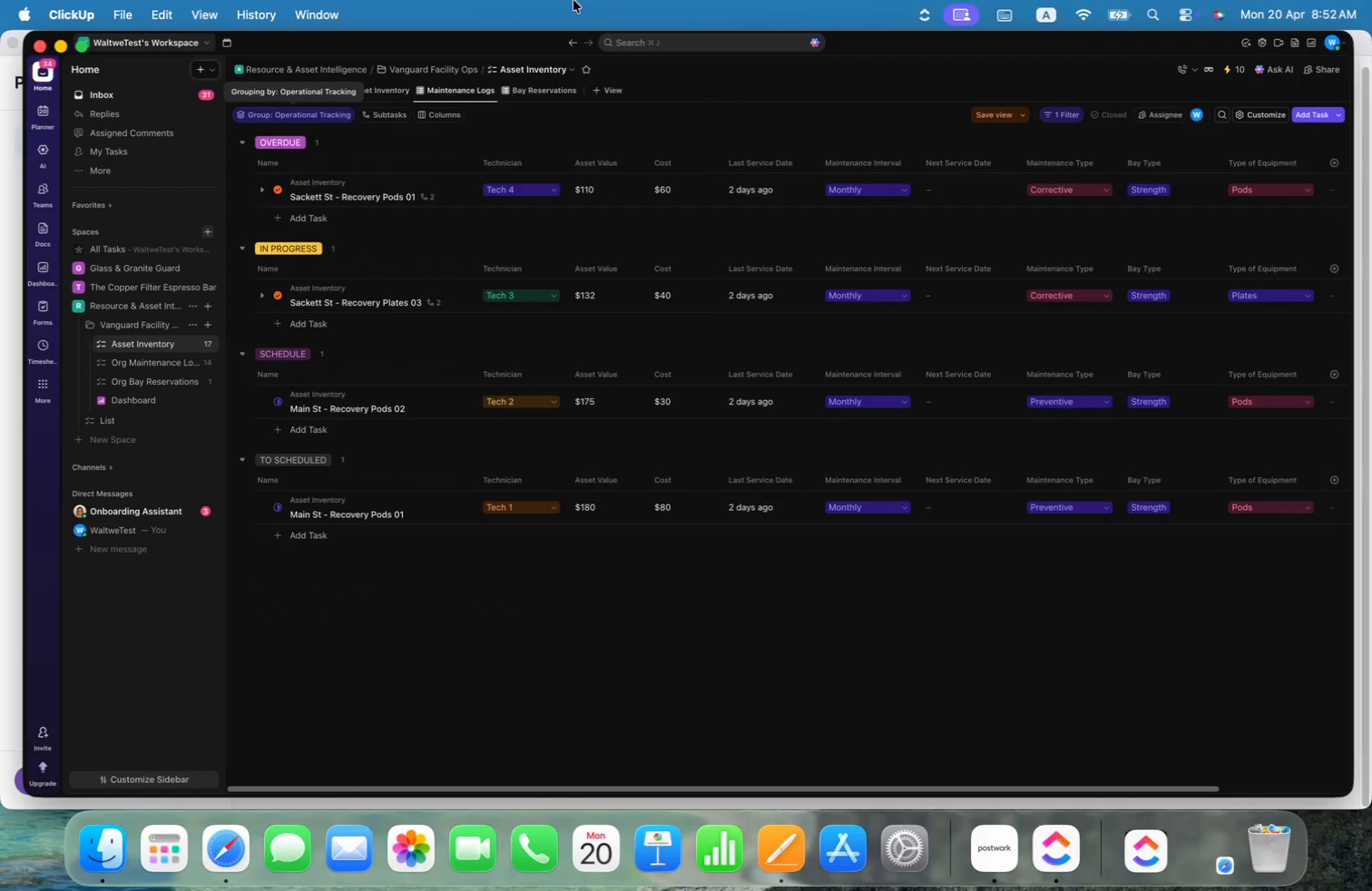 
wait(5.44)
 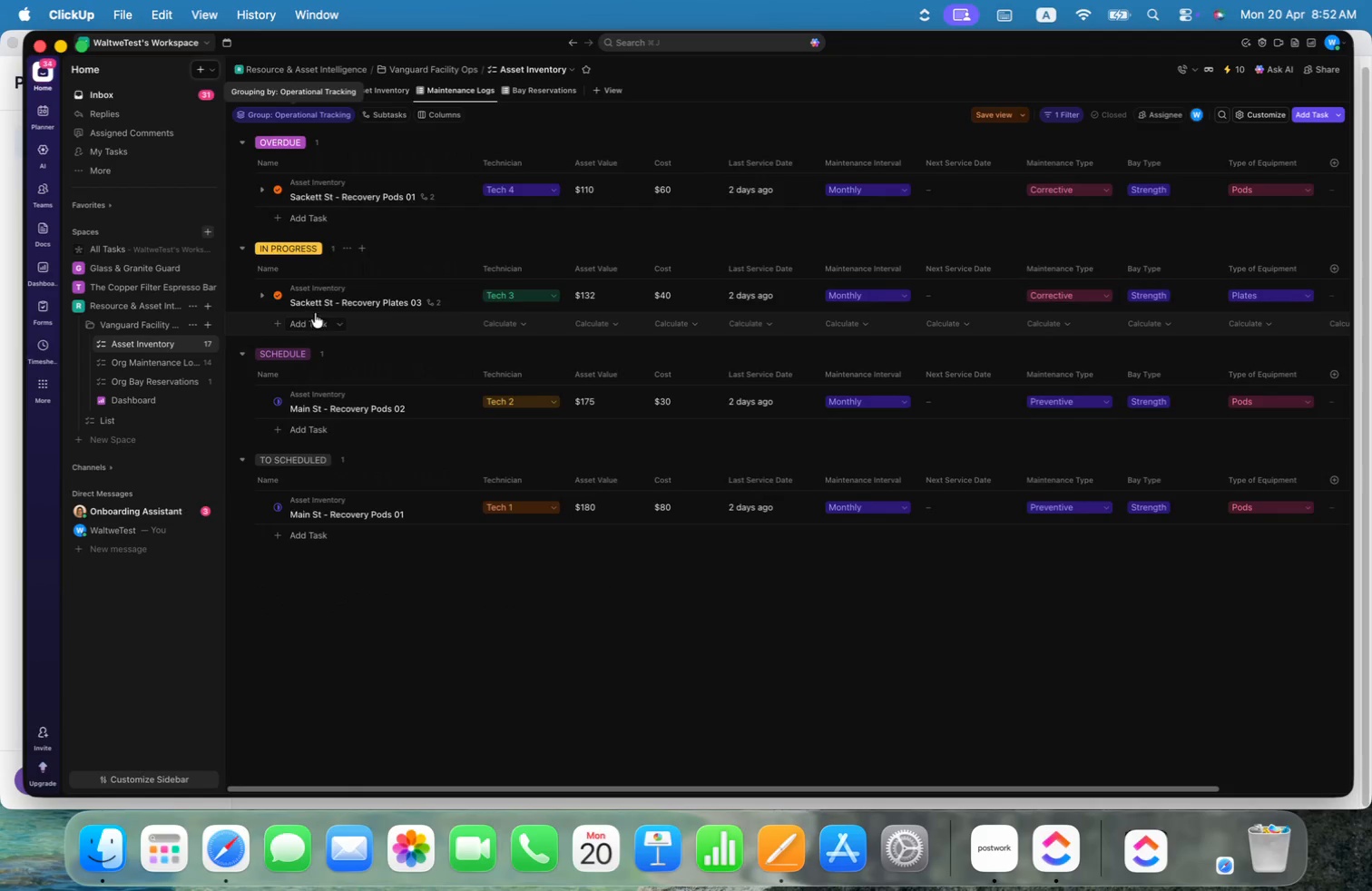 
left_click([975, 114])
 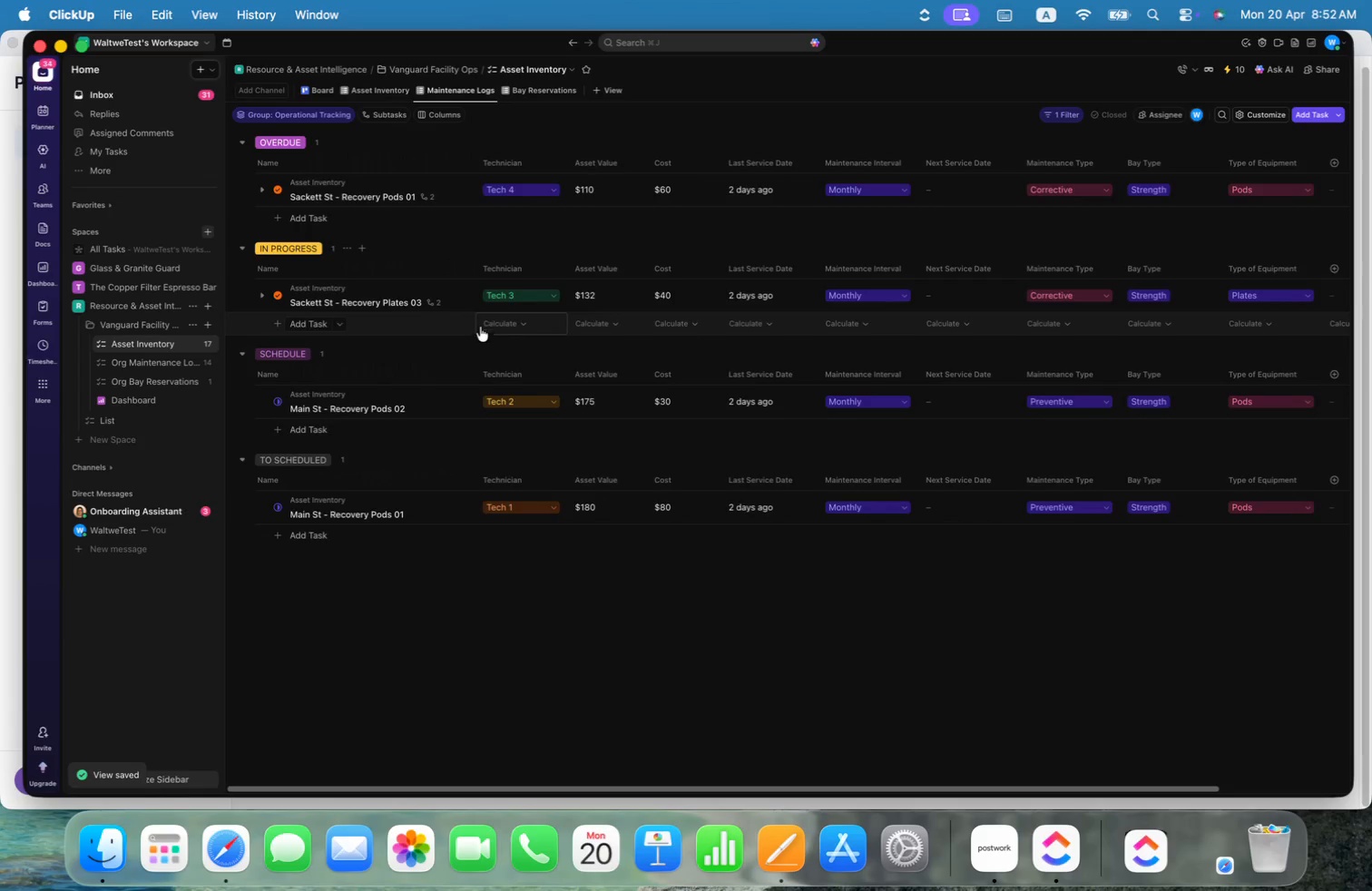 
left_click([191, 348])
 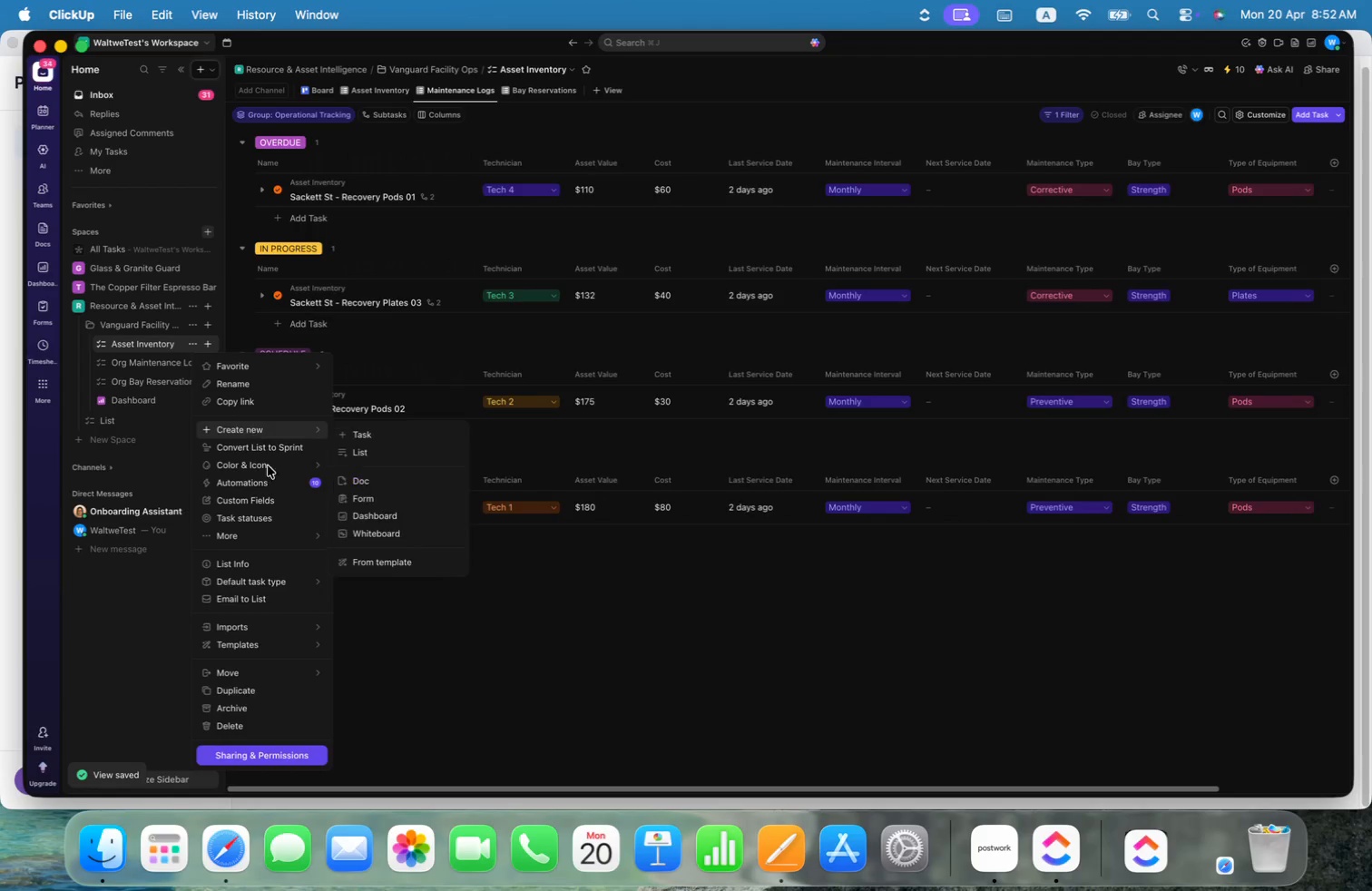 
mouse_move([279, 572])
 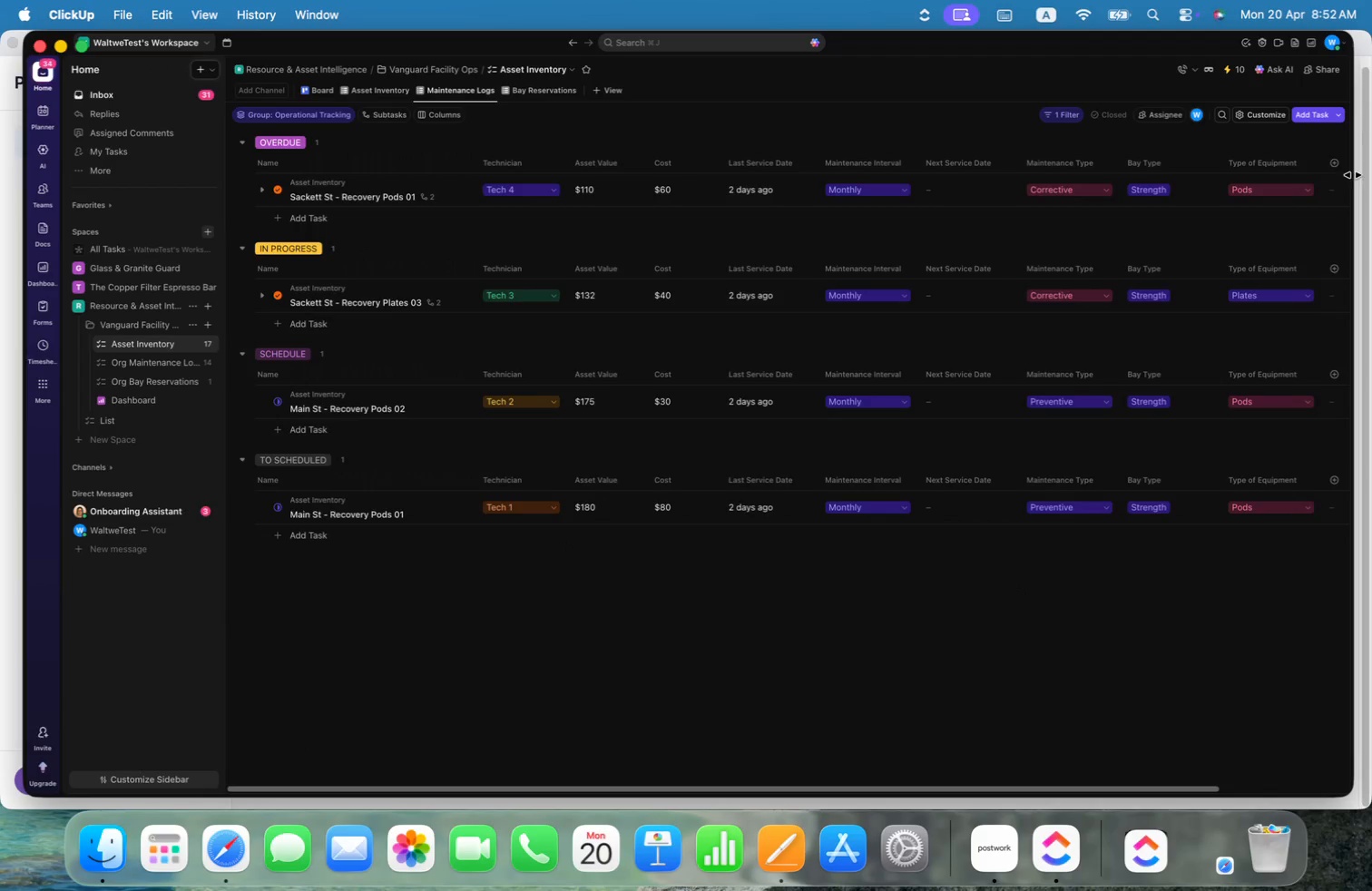 
left_click([1338, 161])
 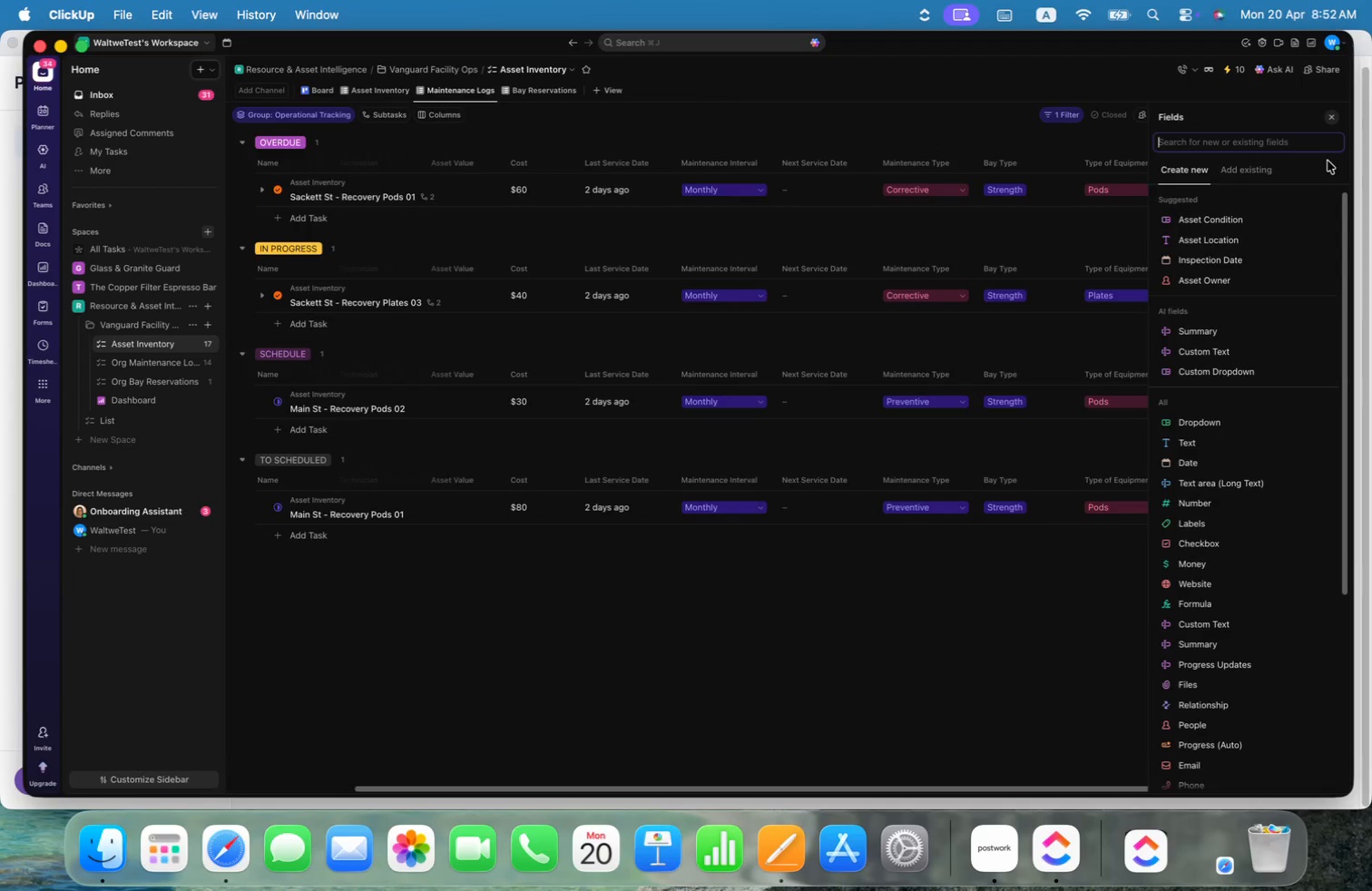 
key(Escape)
 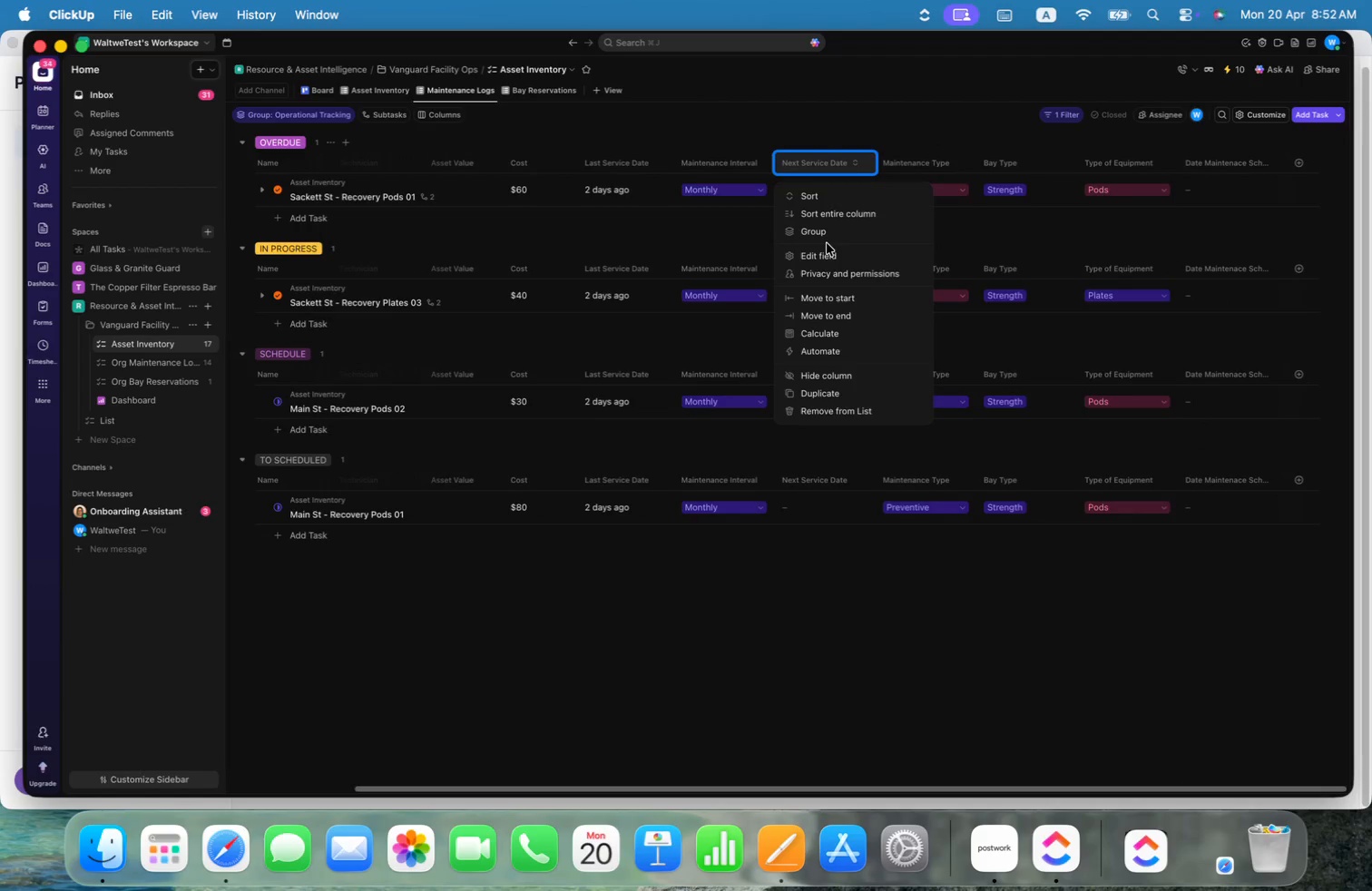 
left_click([824, 249])
 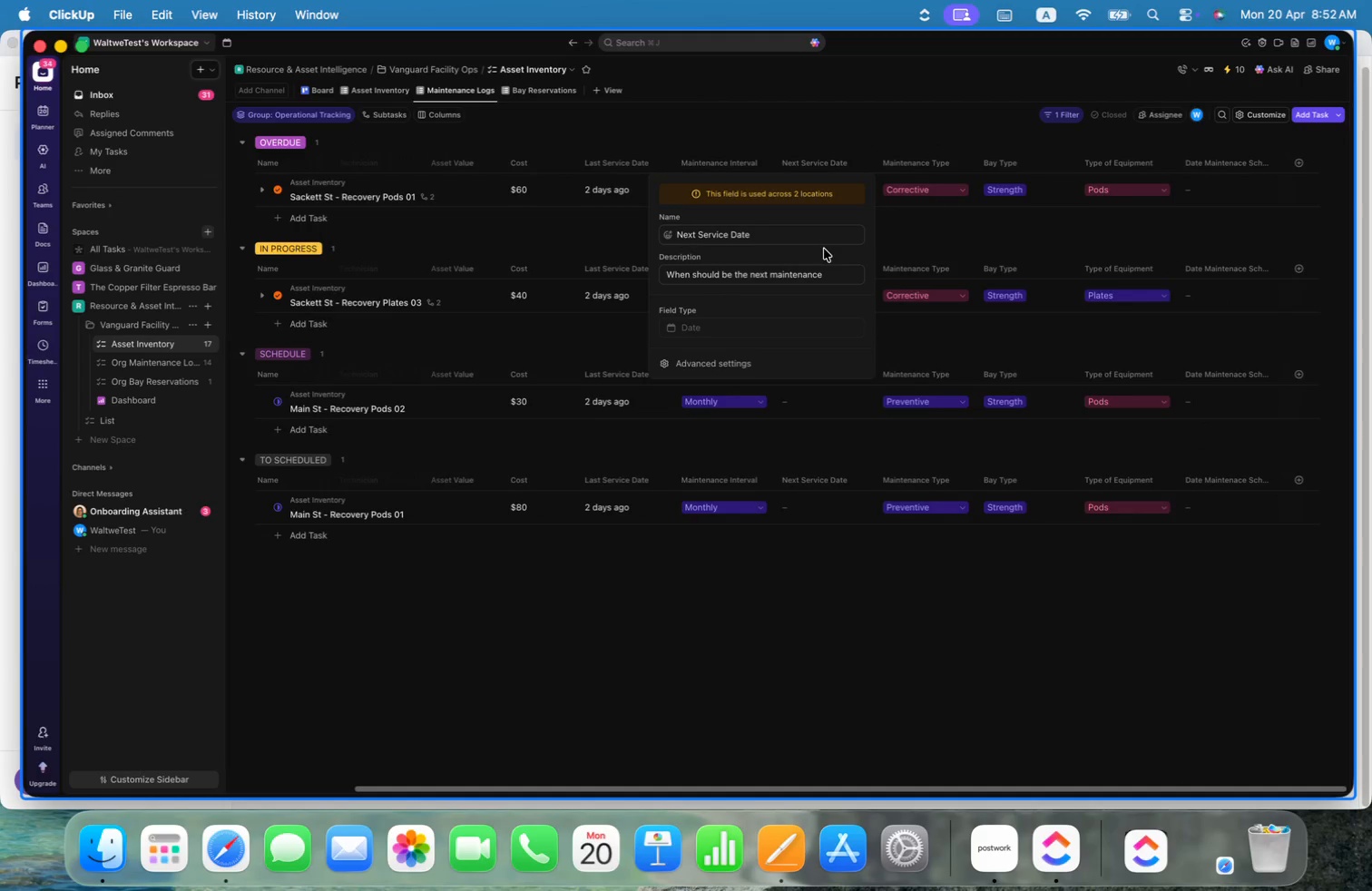 
left_click([773, 236])
 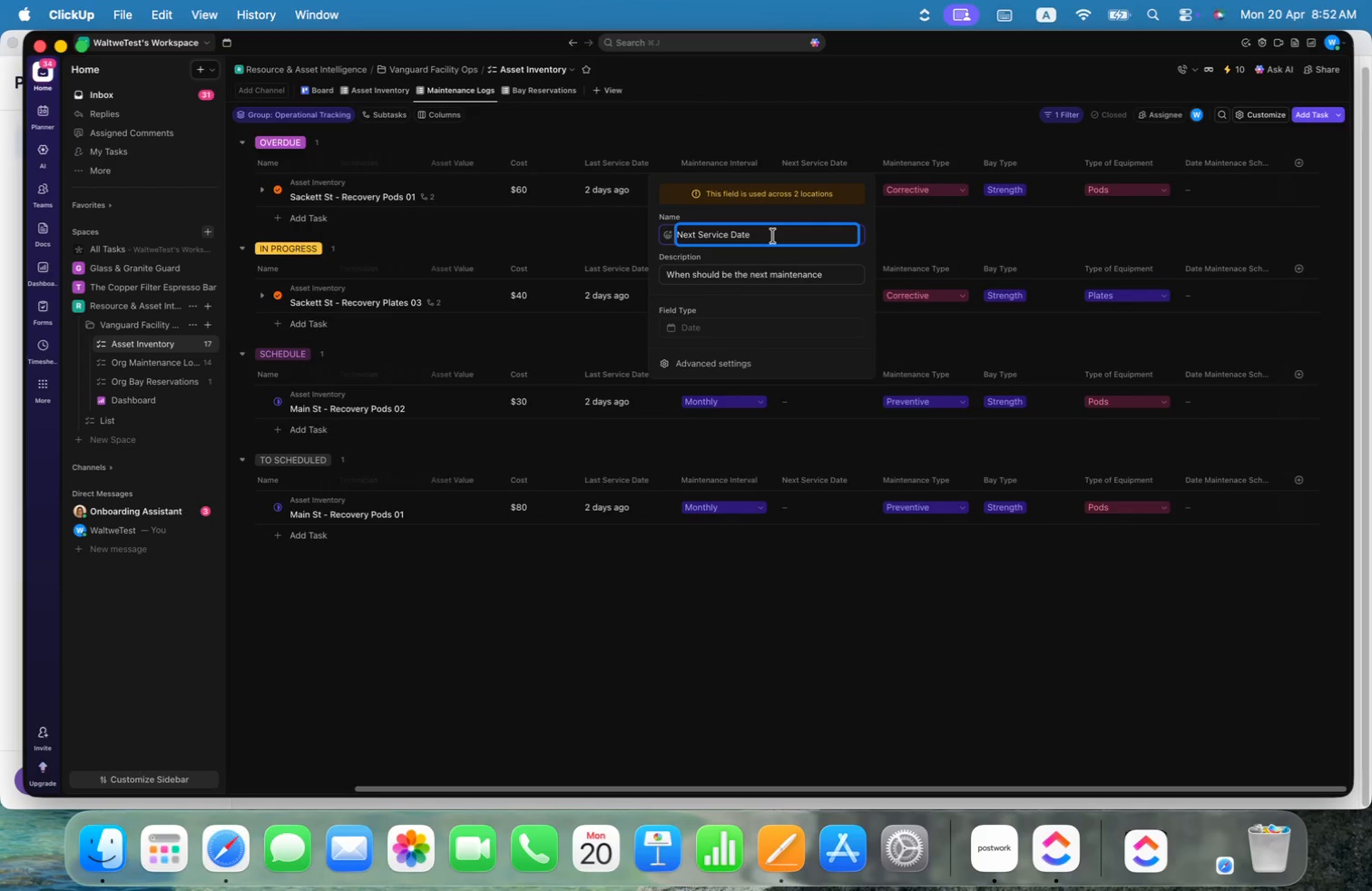 
key(1)
 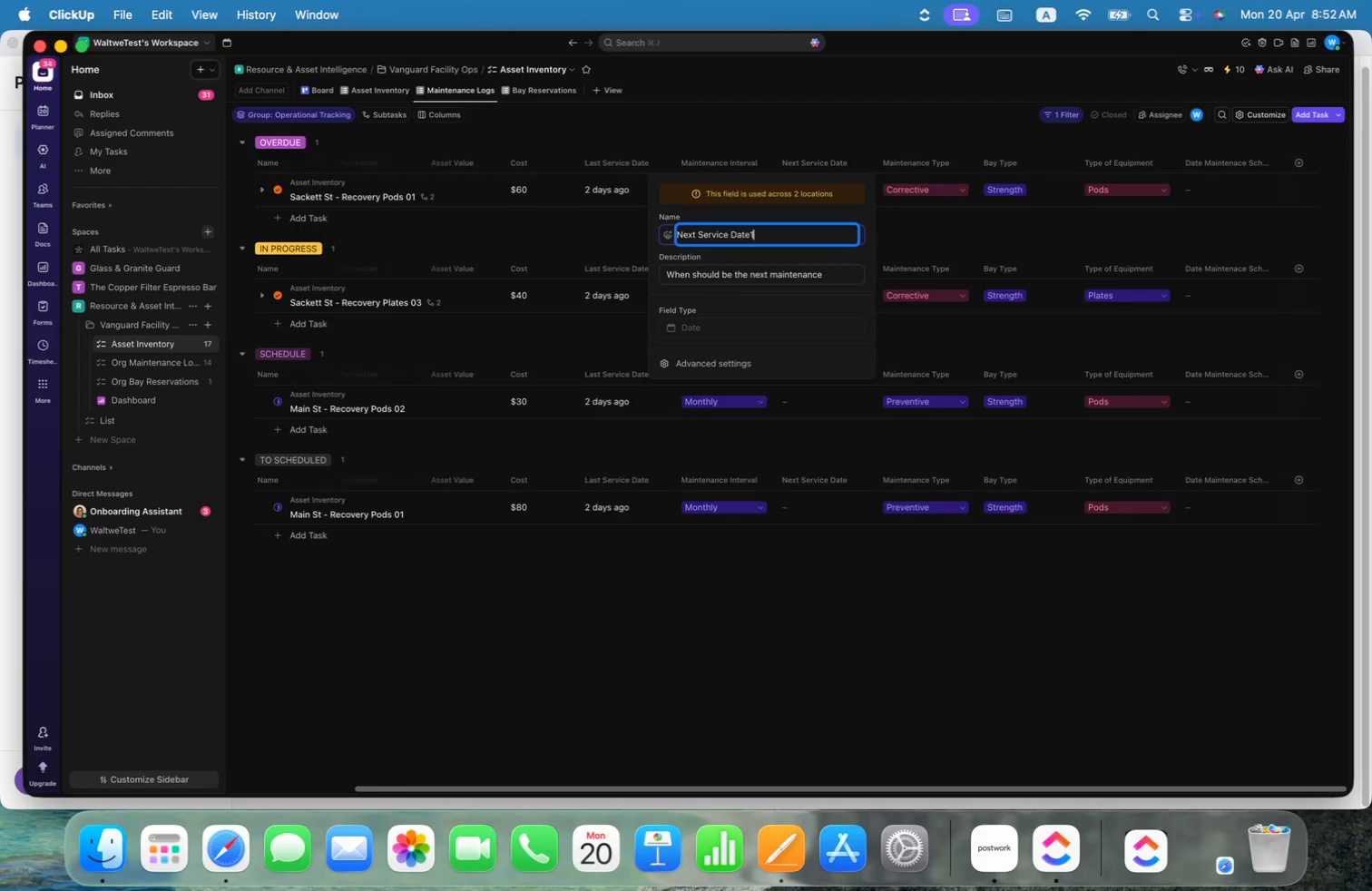 
key(Enter)
 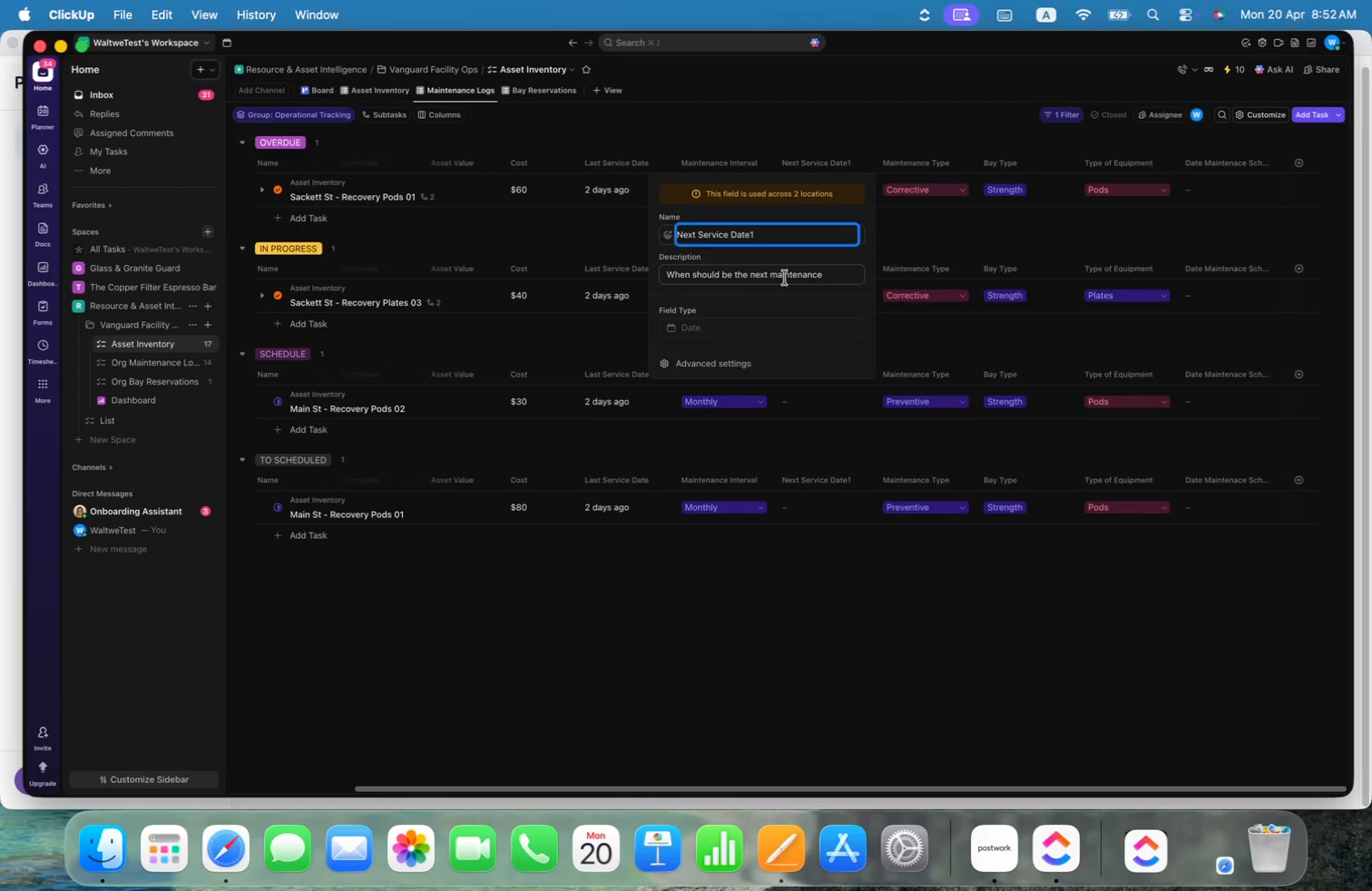 
left_click([787, 239])
 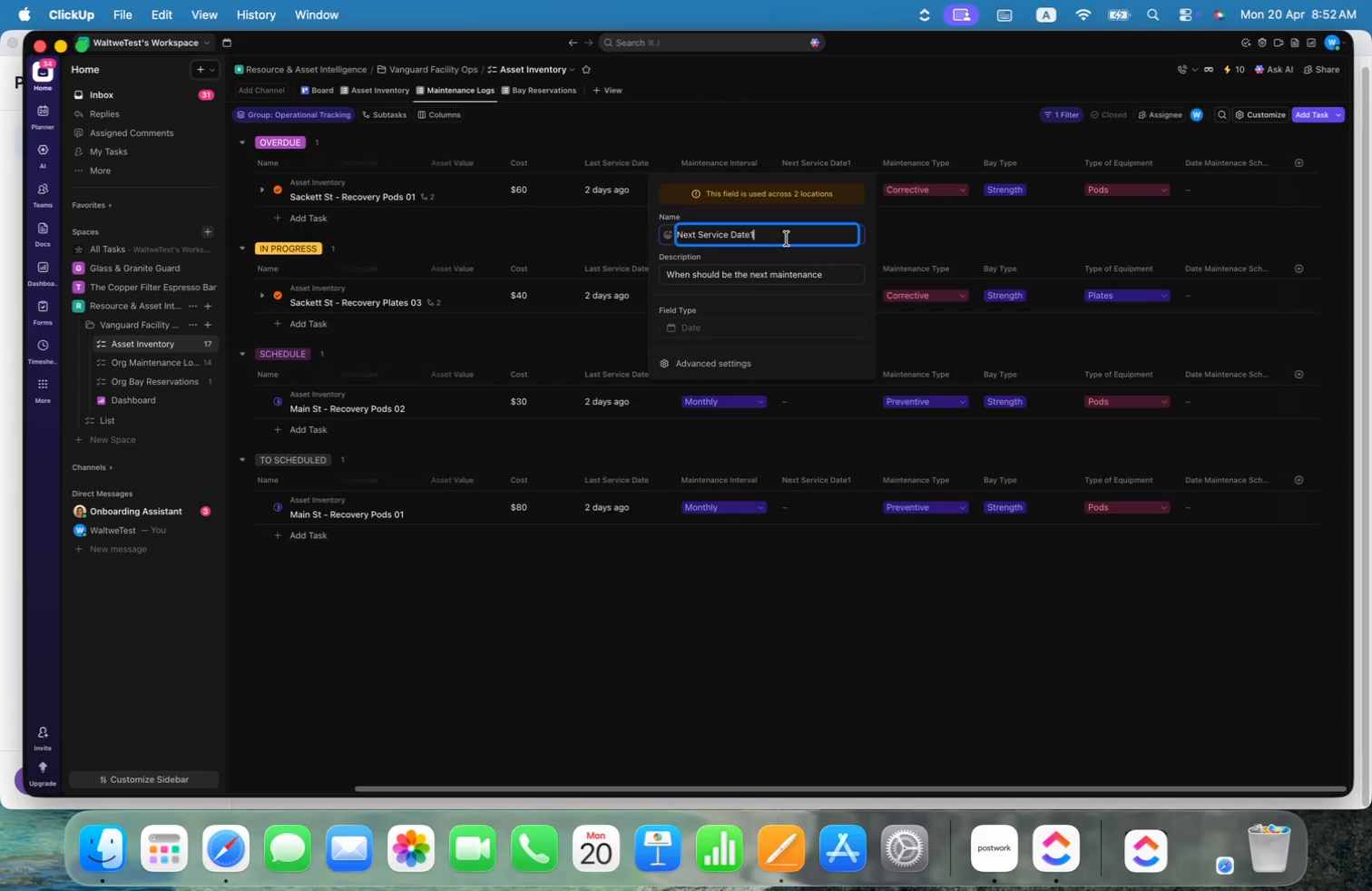 
key(Meta+Shift+ArrowLeft)
 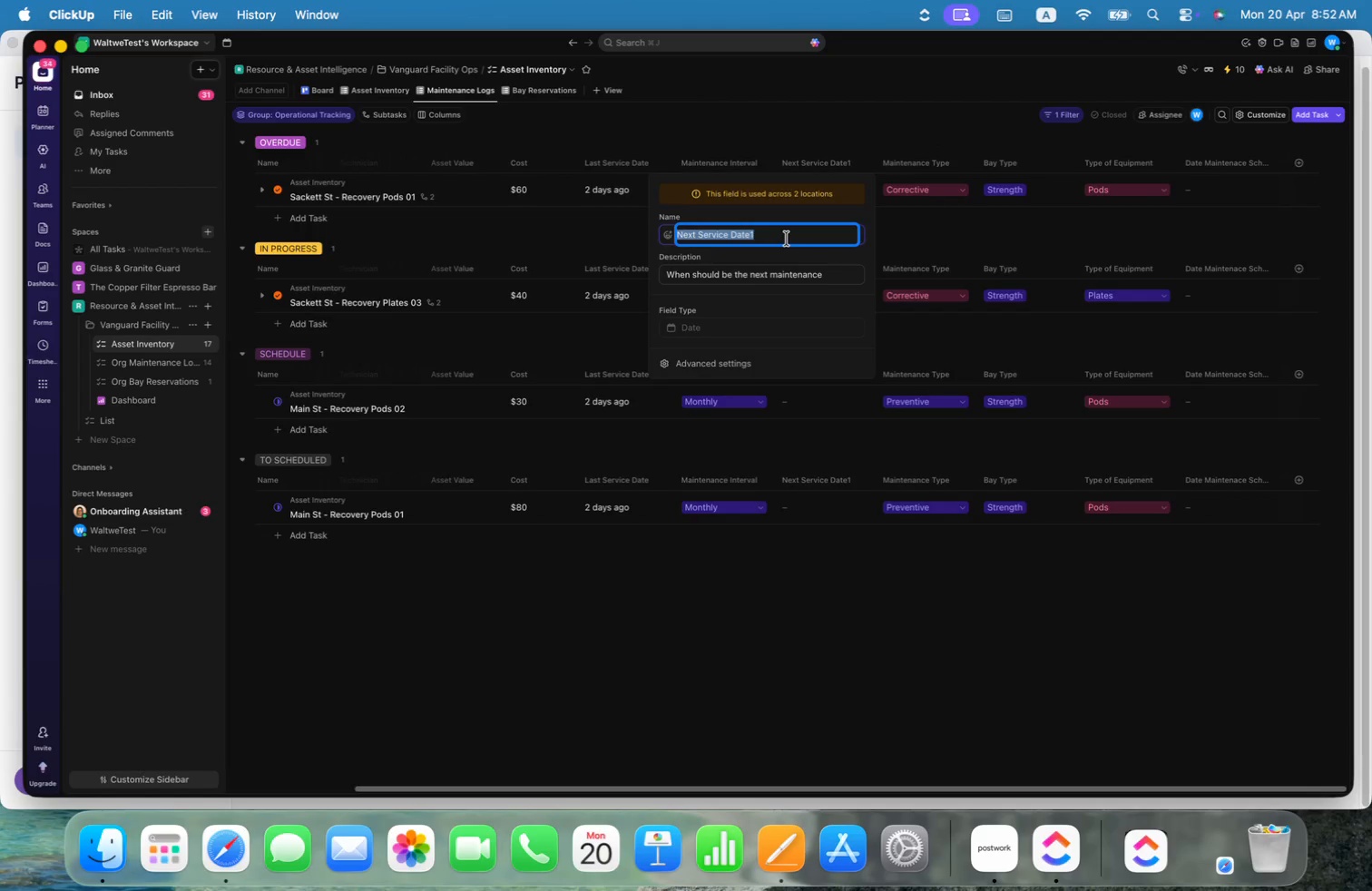 
key(Meta+C)
 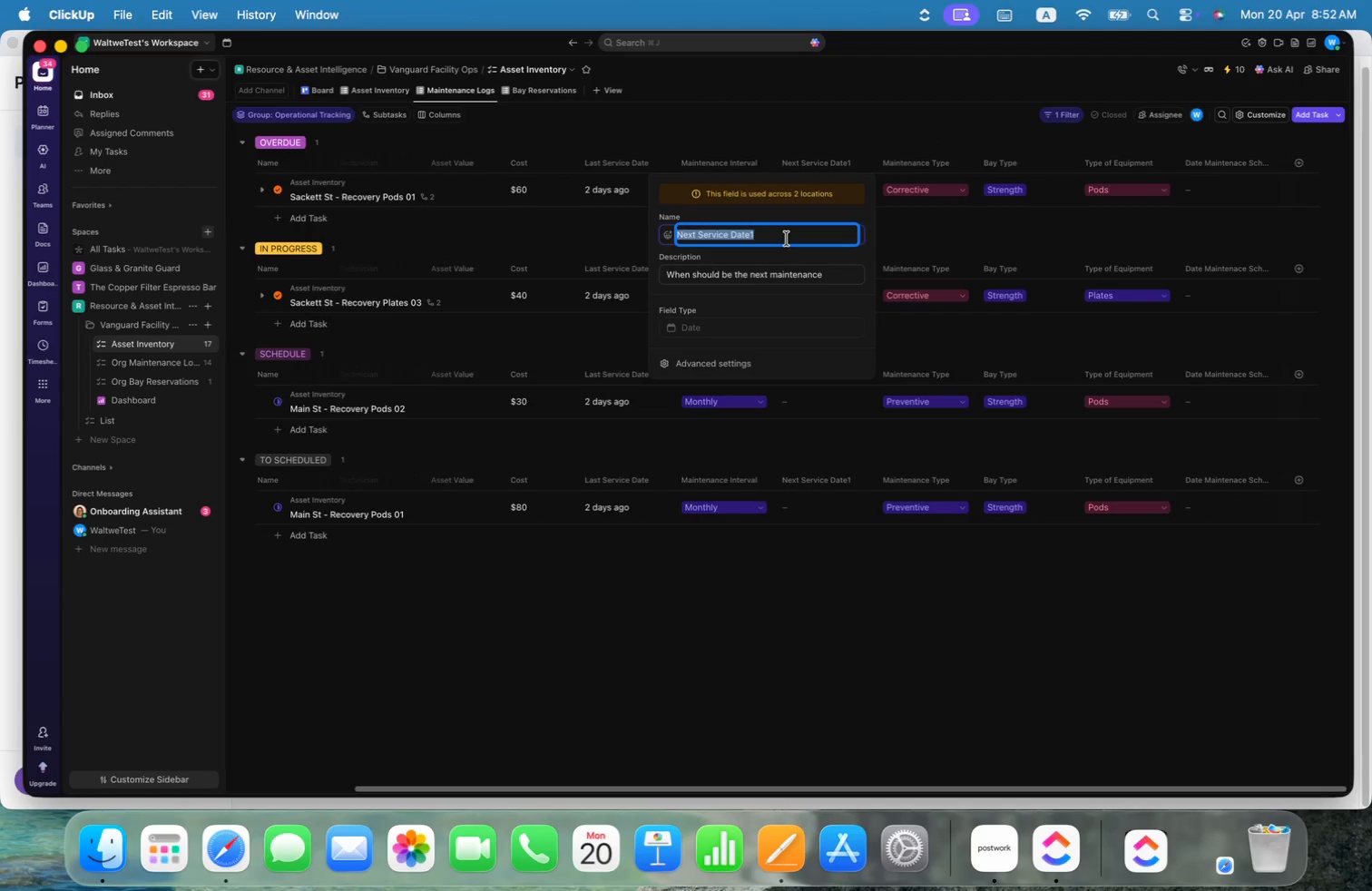 
key(Enter)
 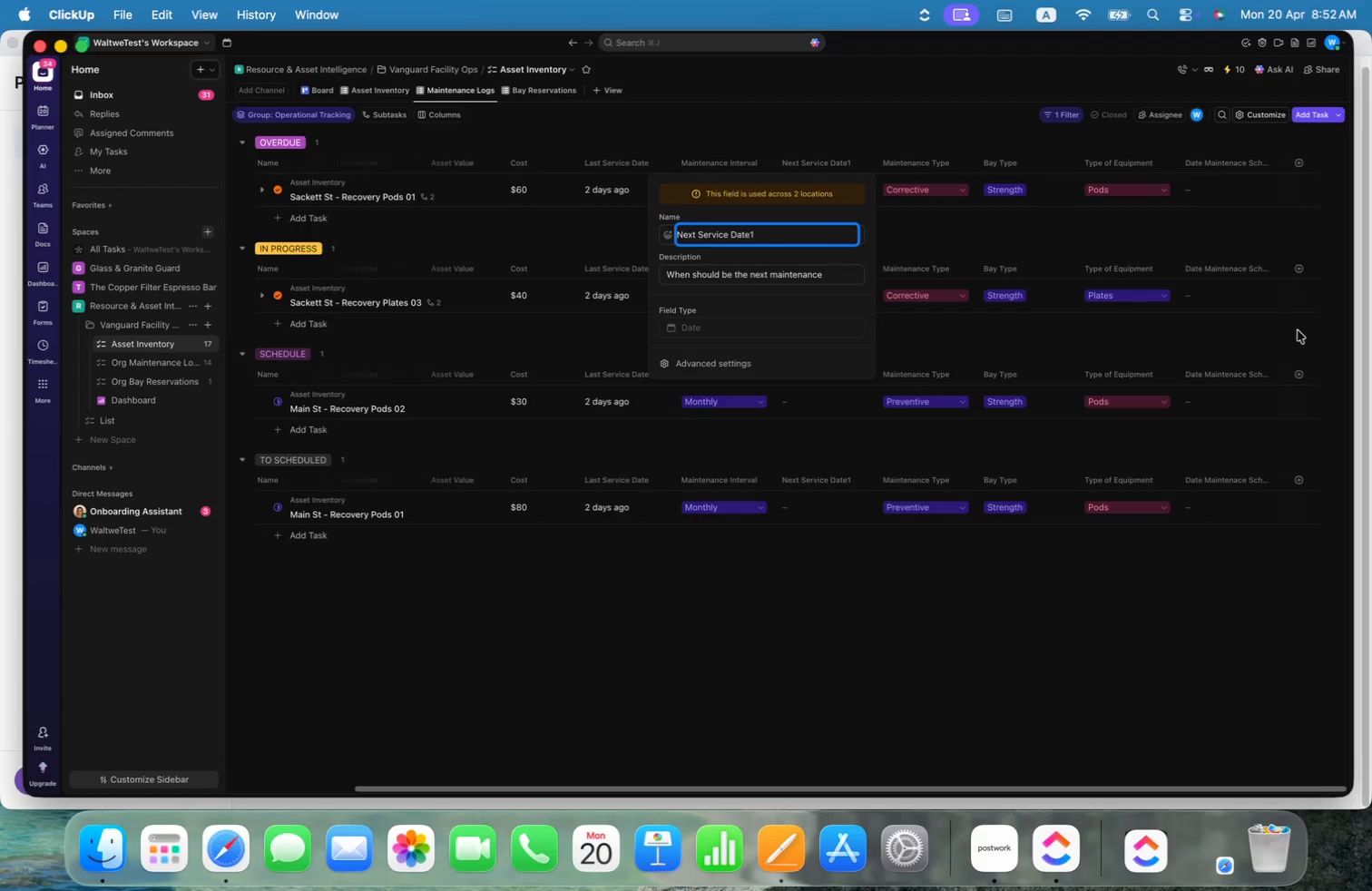 
left_click([1200, 627])
 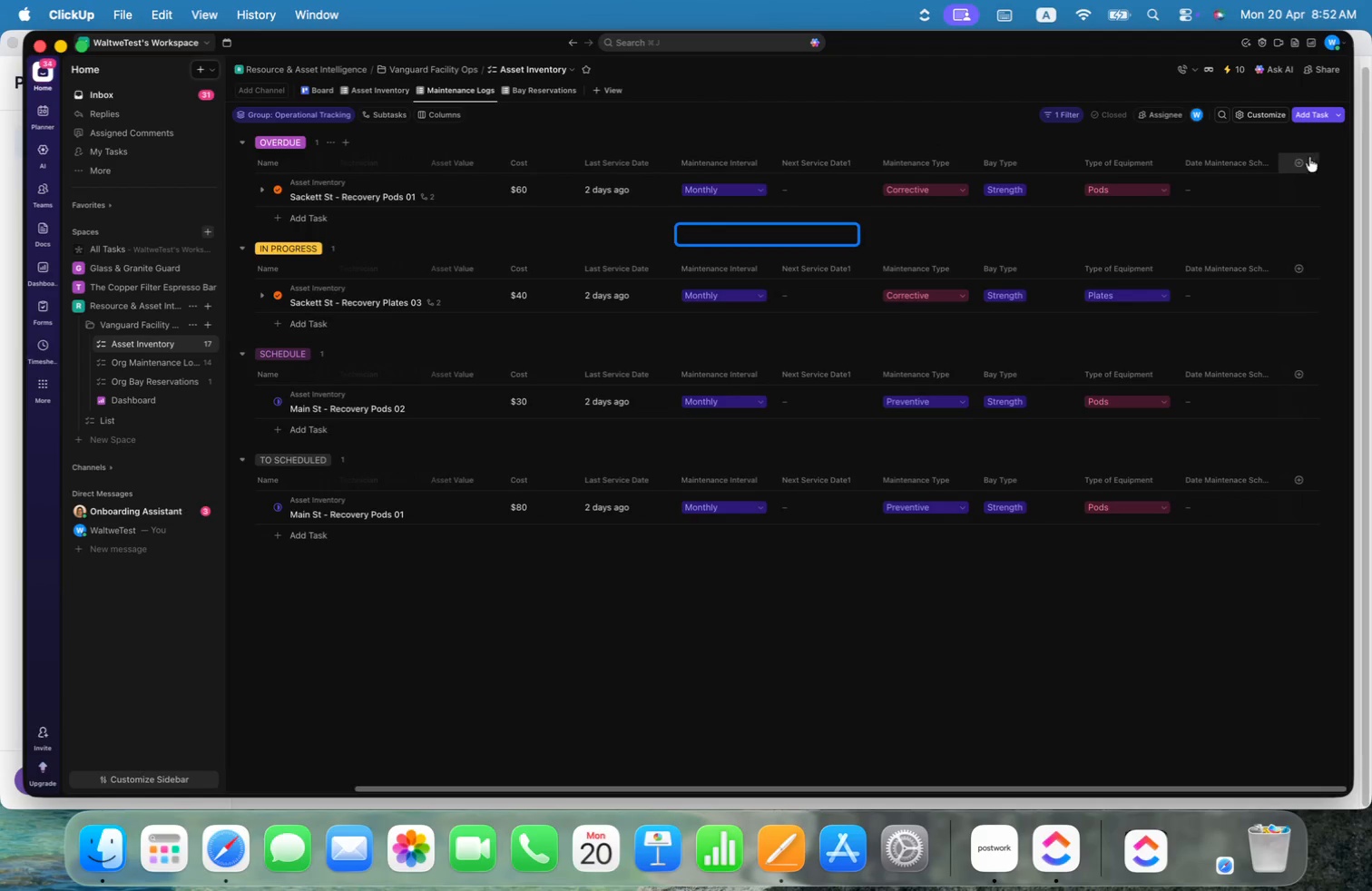 
left_click([1299, 169])
 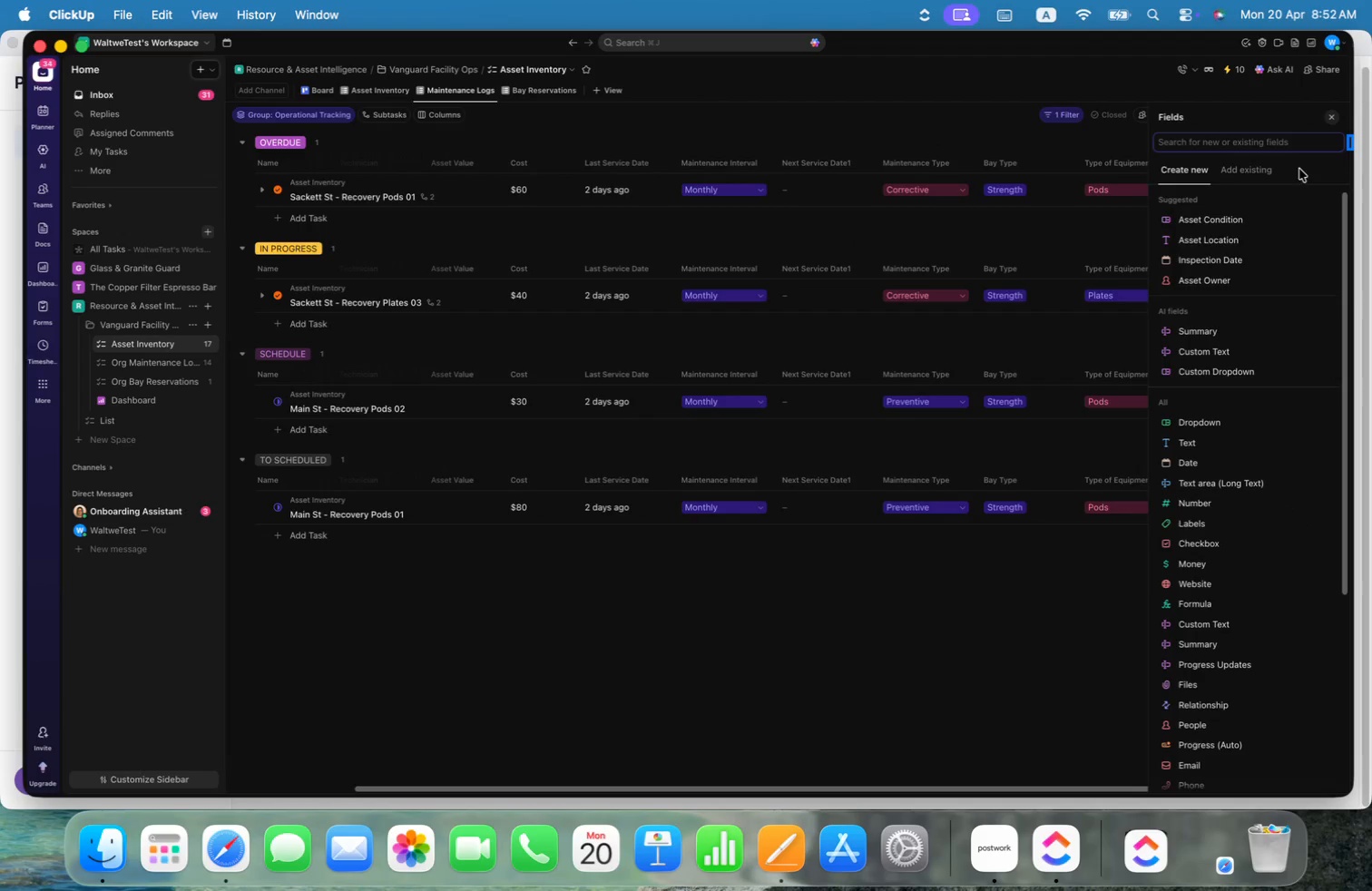 
type(form)
 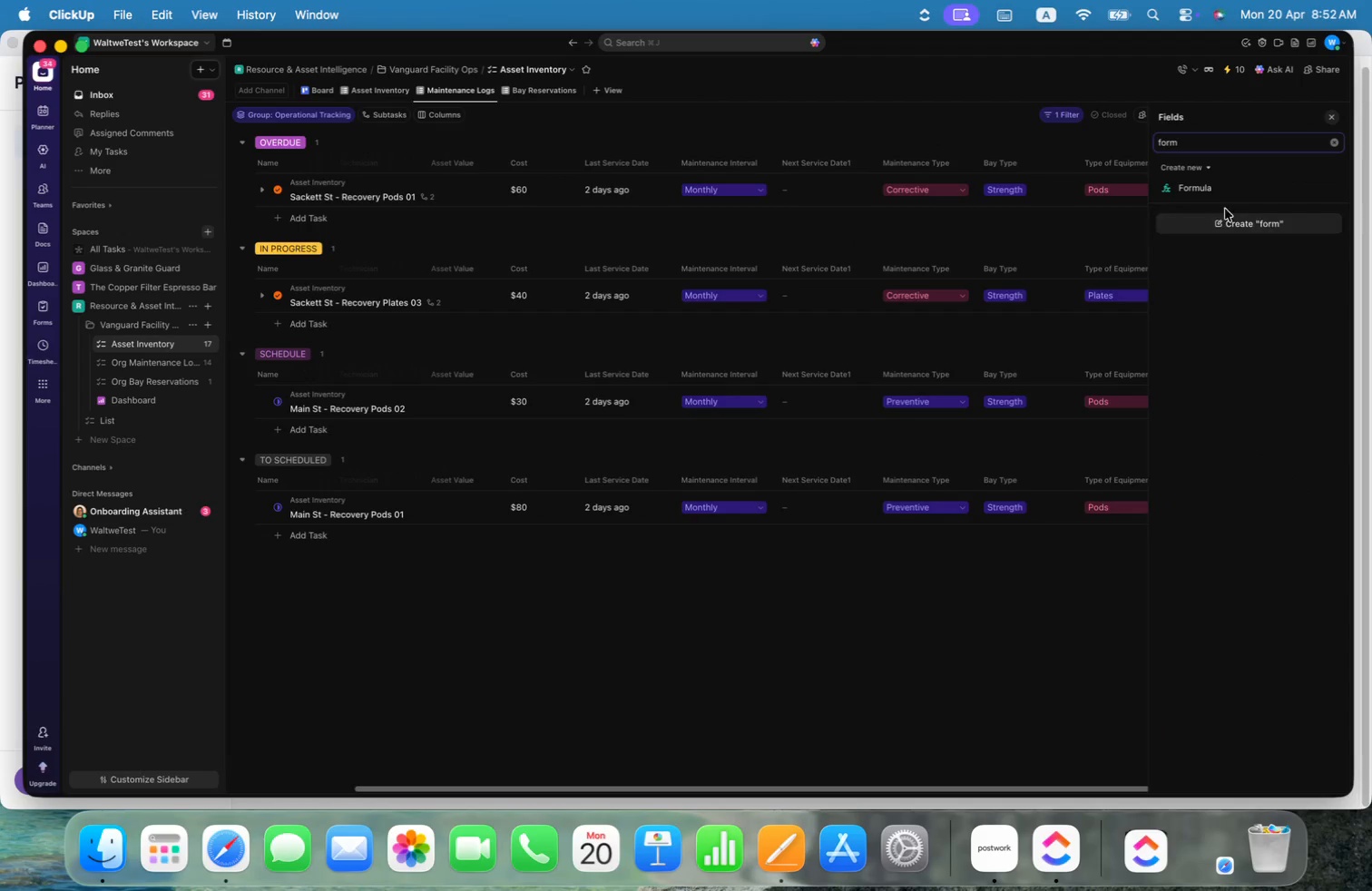 
left_click([1210, 192])
 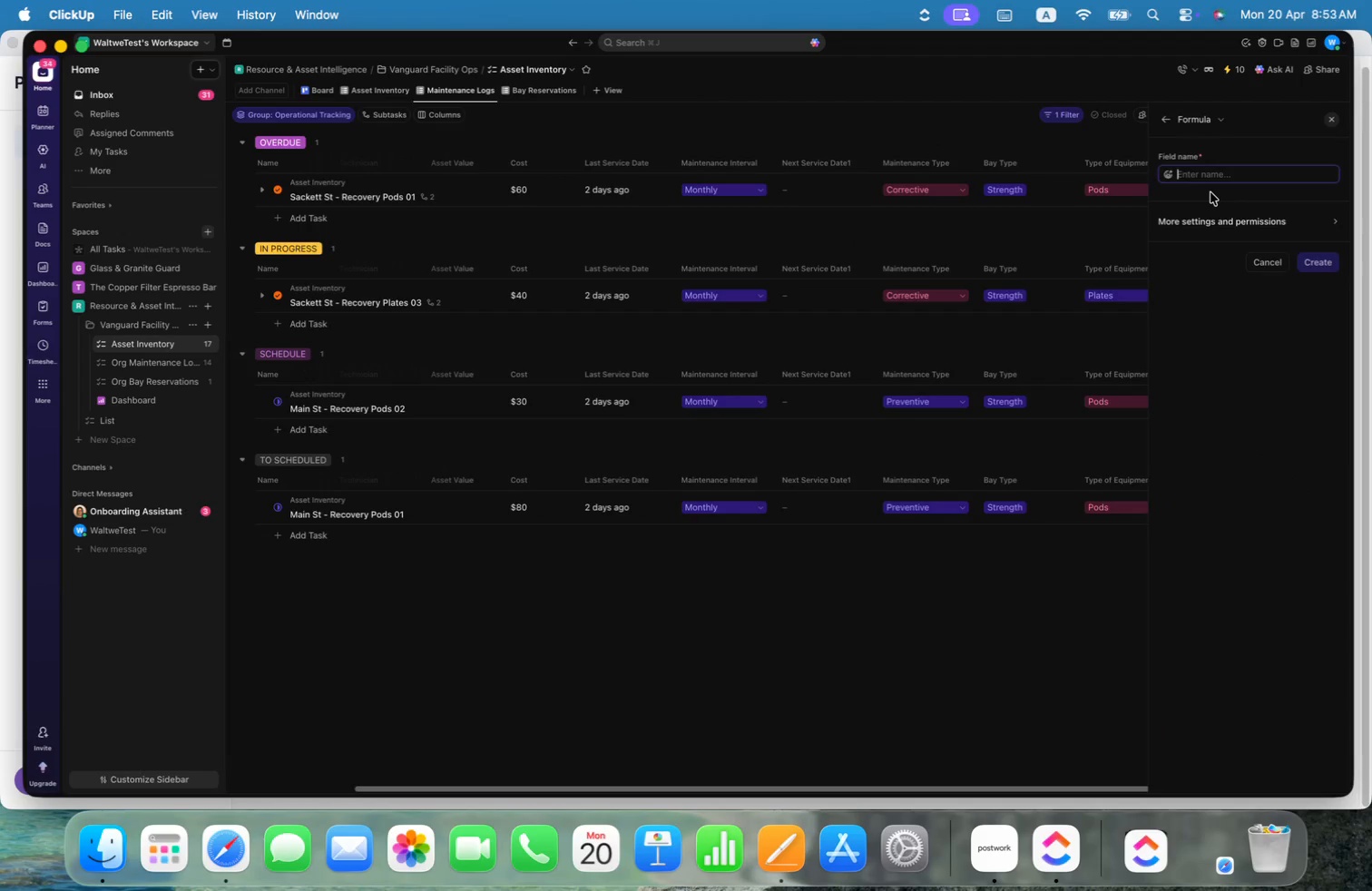 
key(Meta+V)
 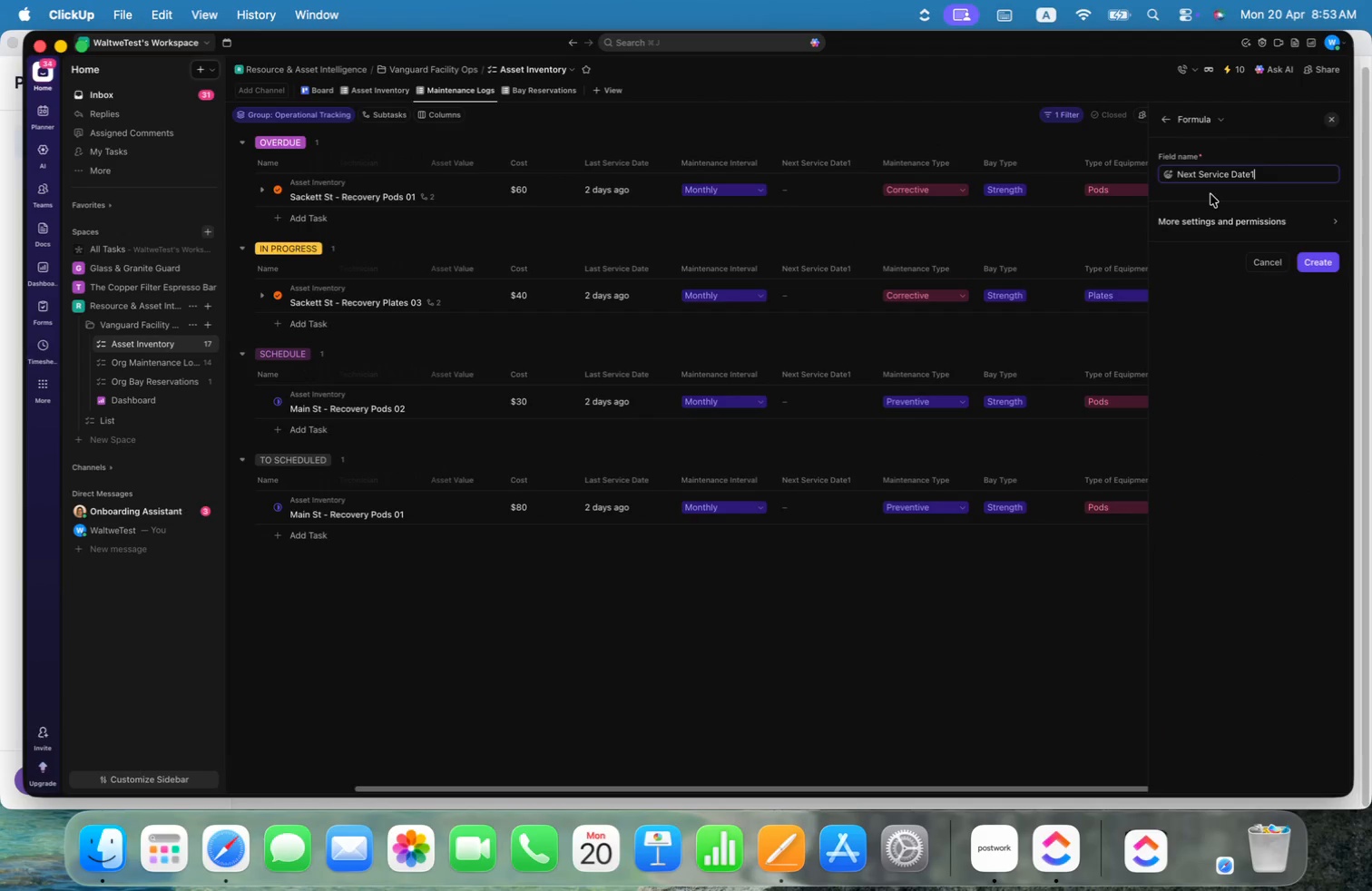 
key(Backspace)
 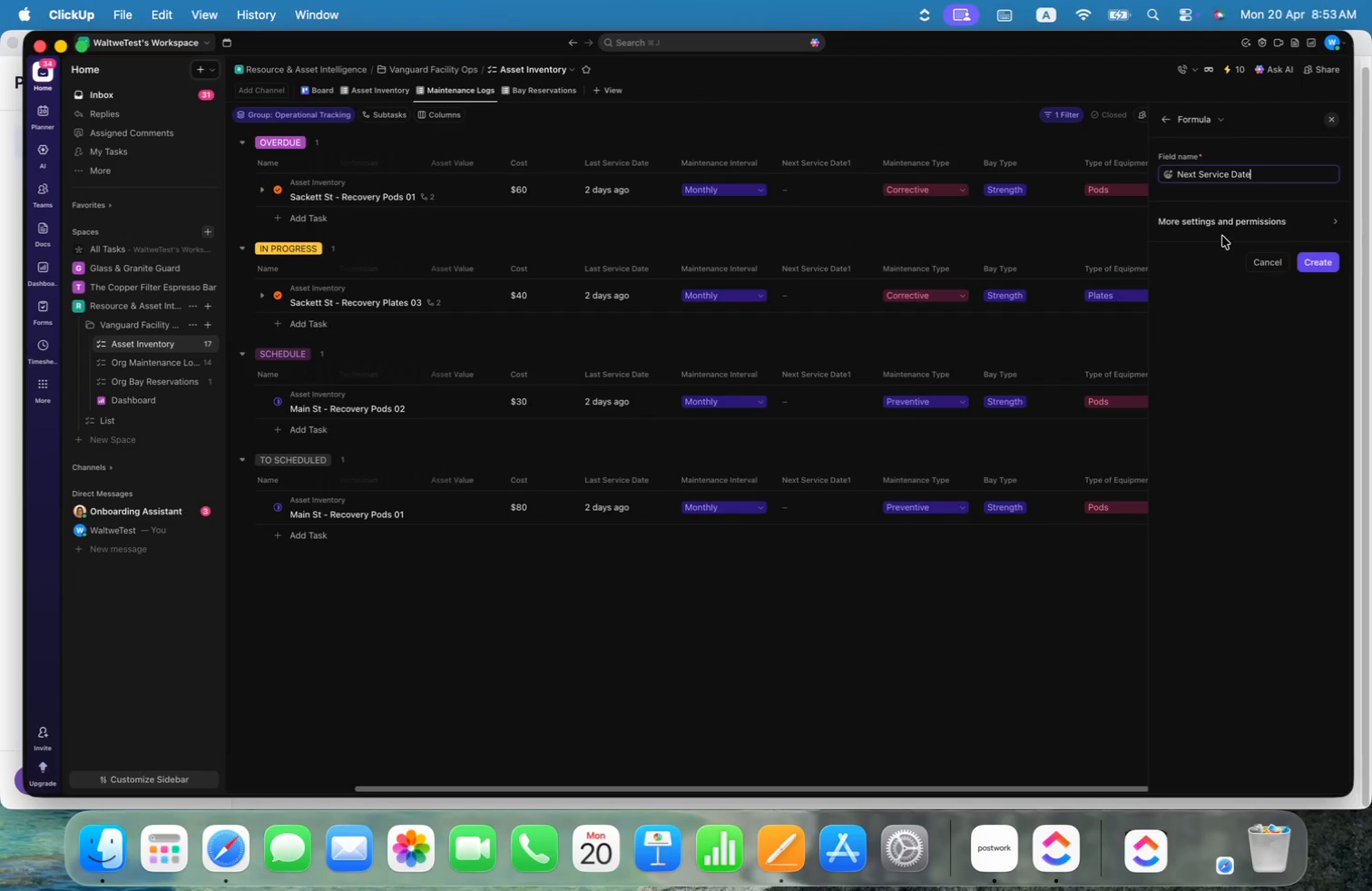 
left_click([1223, 217])
 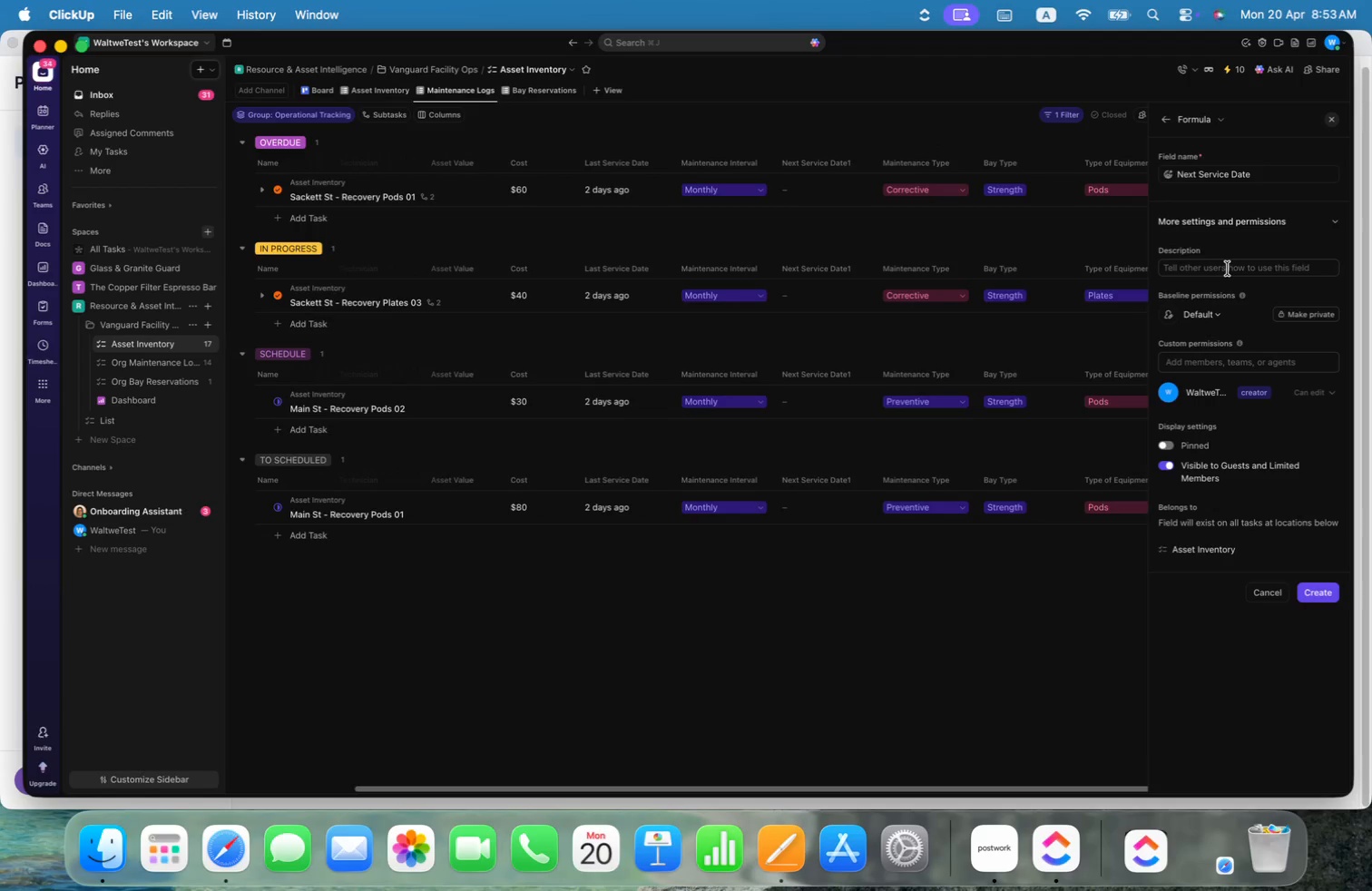 
left_click([1229, 270])
 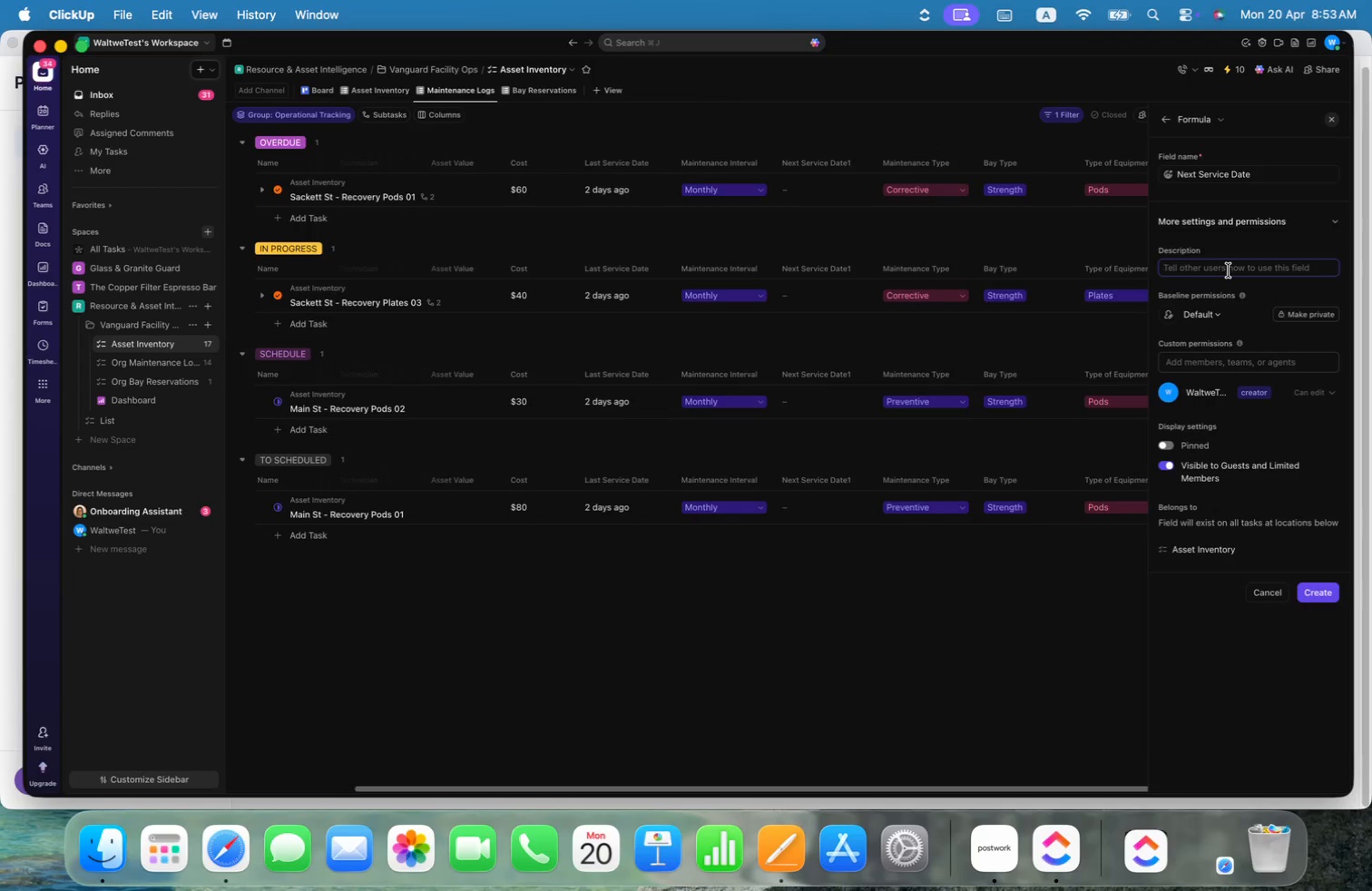 
type(Set the Date for the next Servic e according )
 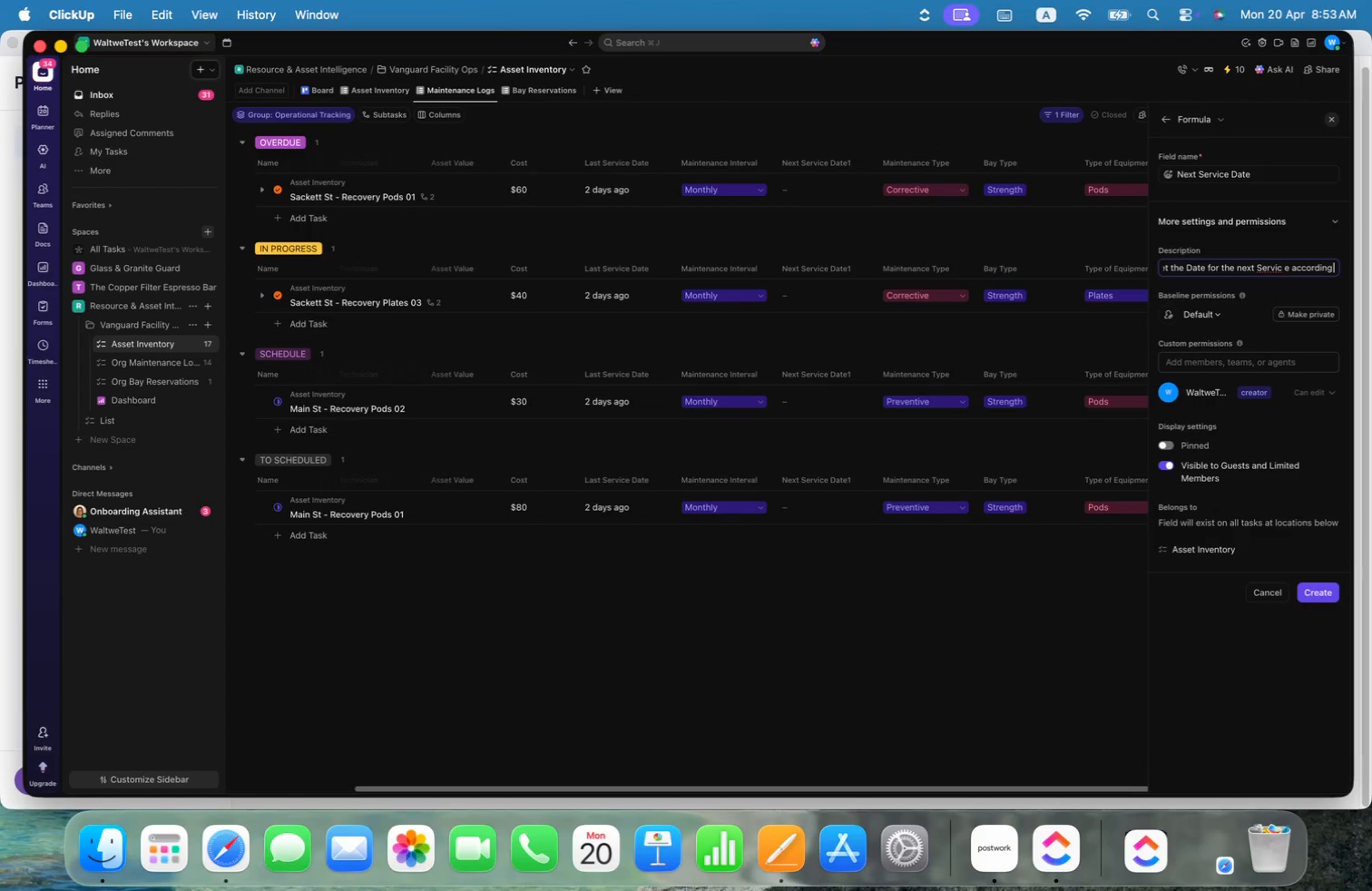 
key(Alt+ArrowLeft)
 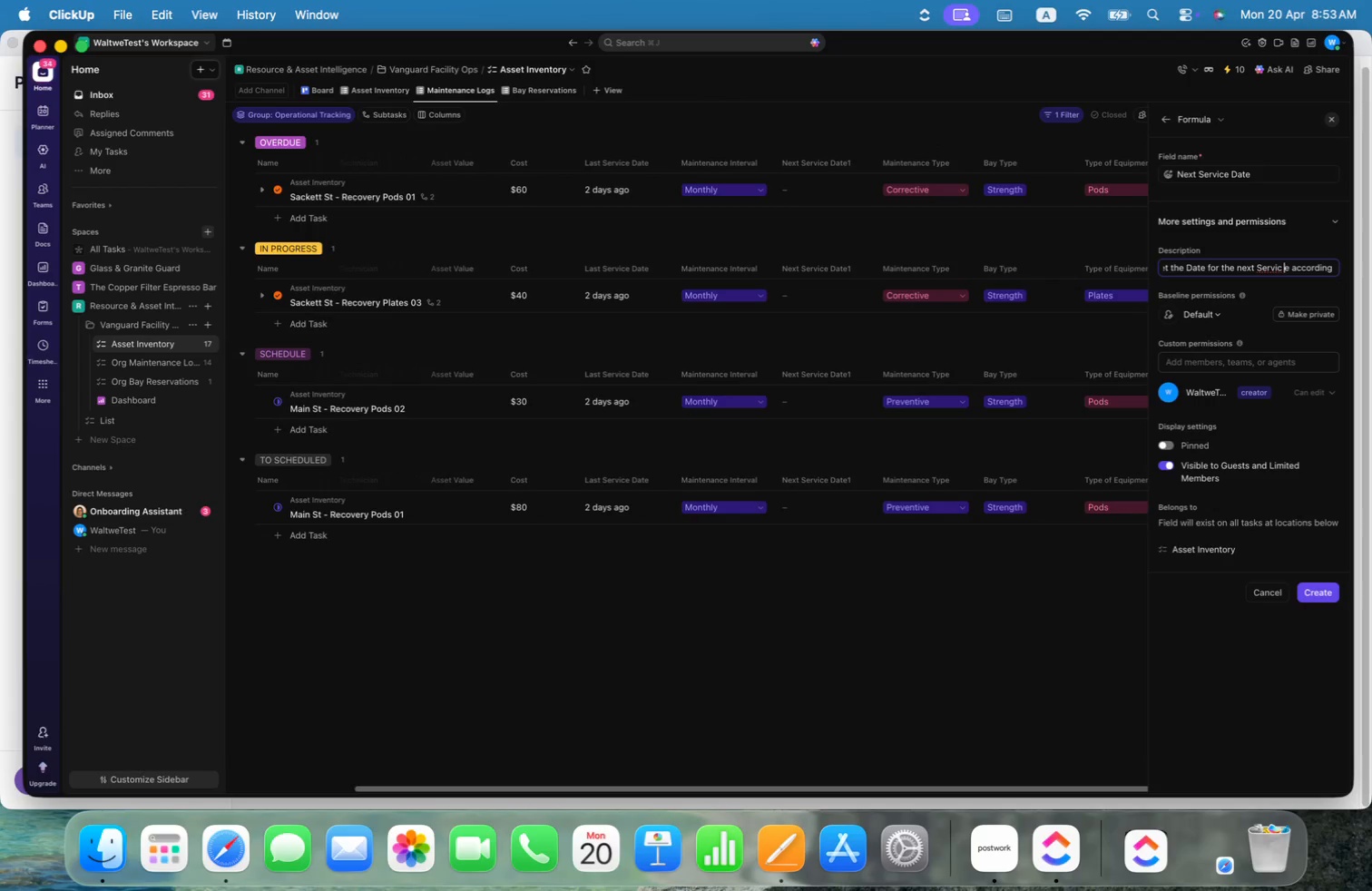 
key(Alt+ArrowLeft)
 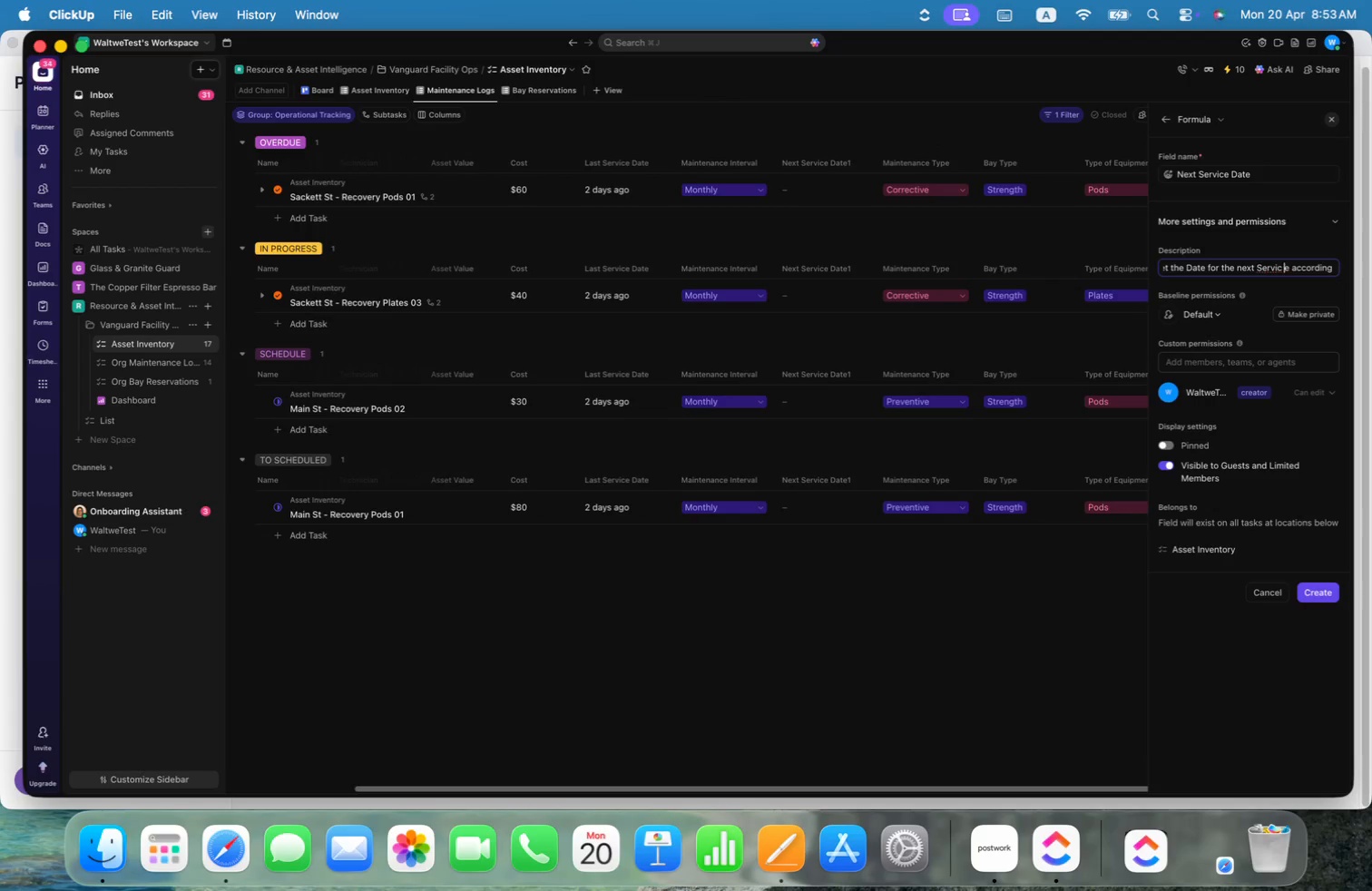 
key(Alt+ArrowLeft)
 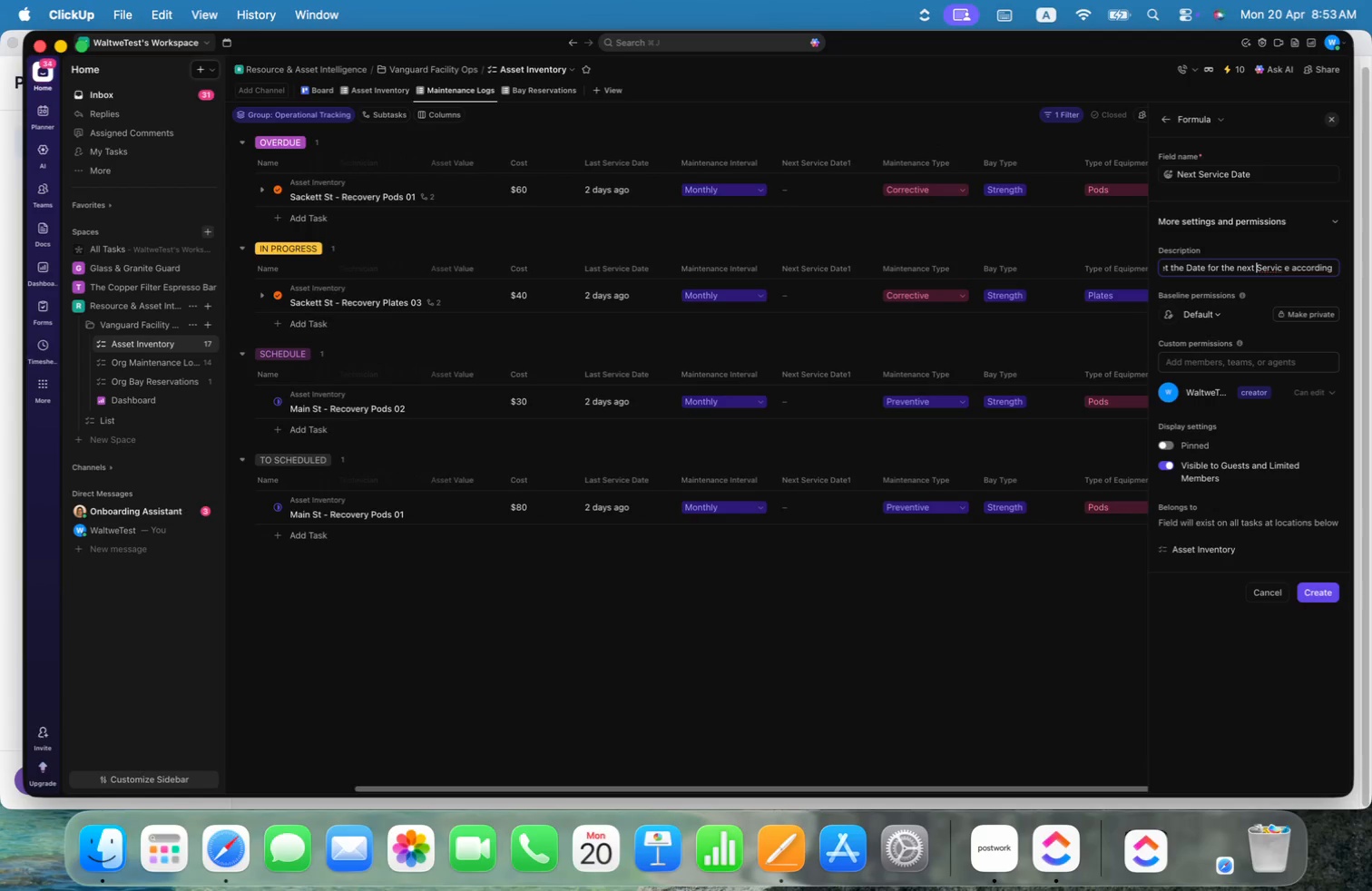 
key(Alt+Shift+ArrowRight)
 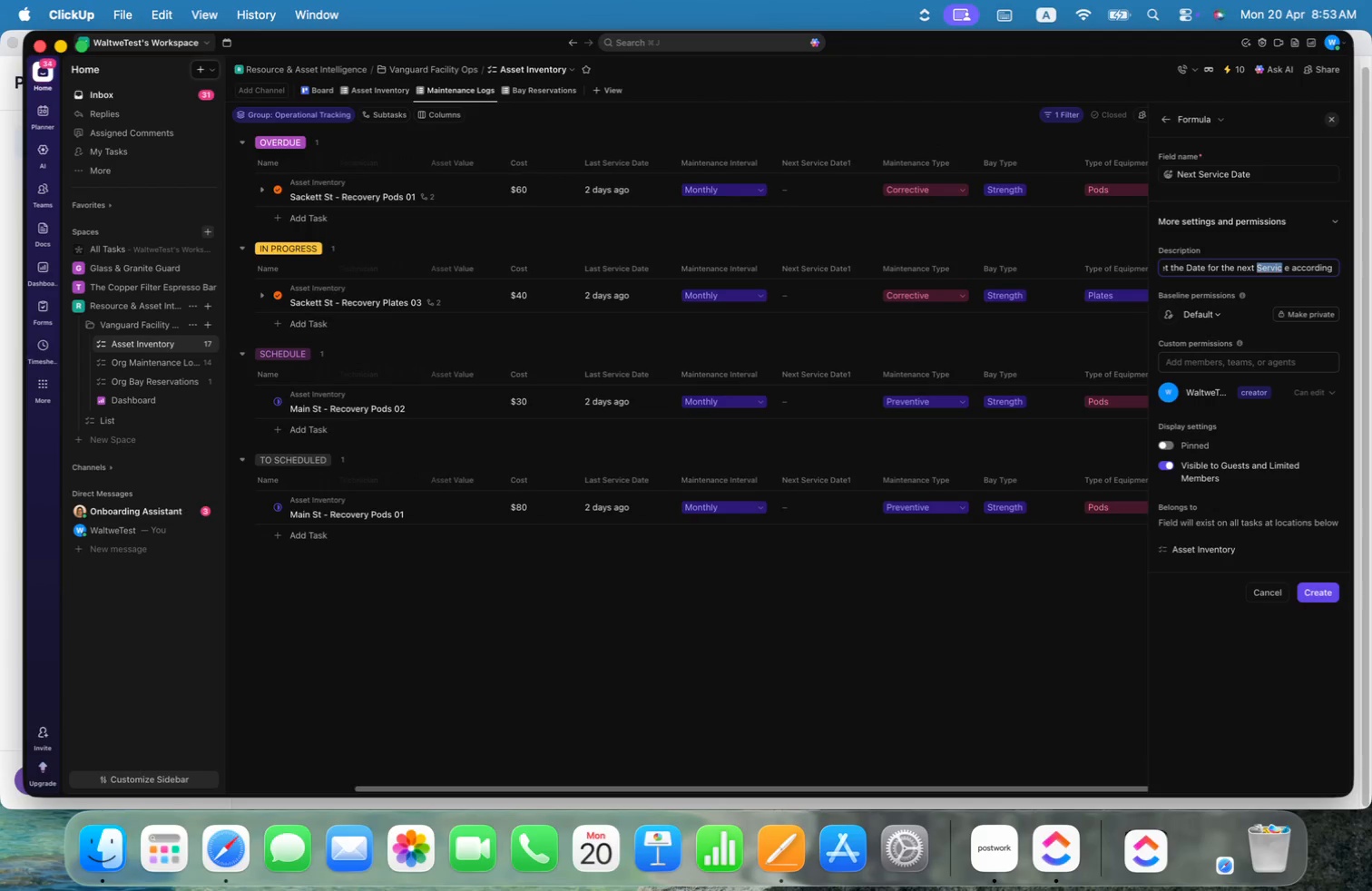 
type(service)
 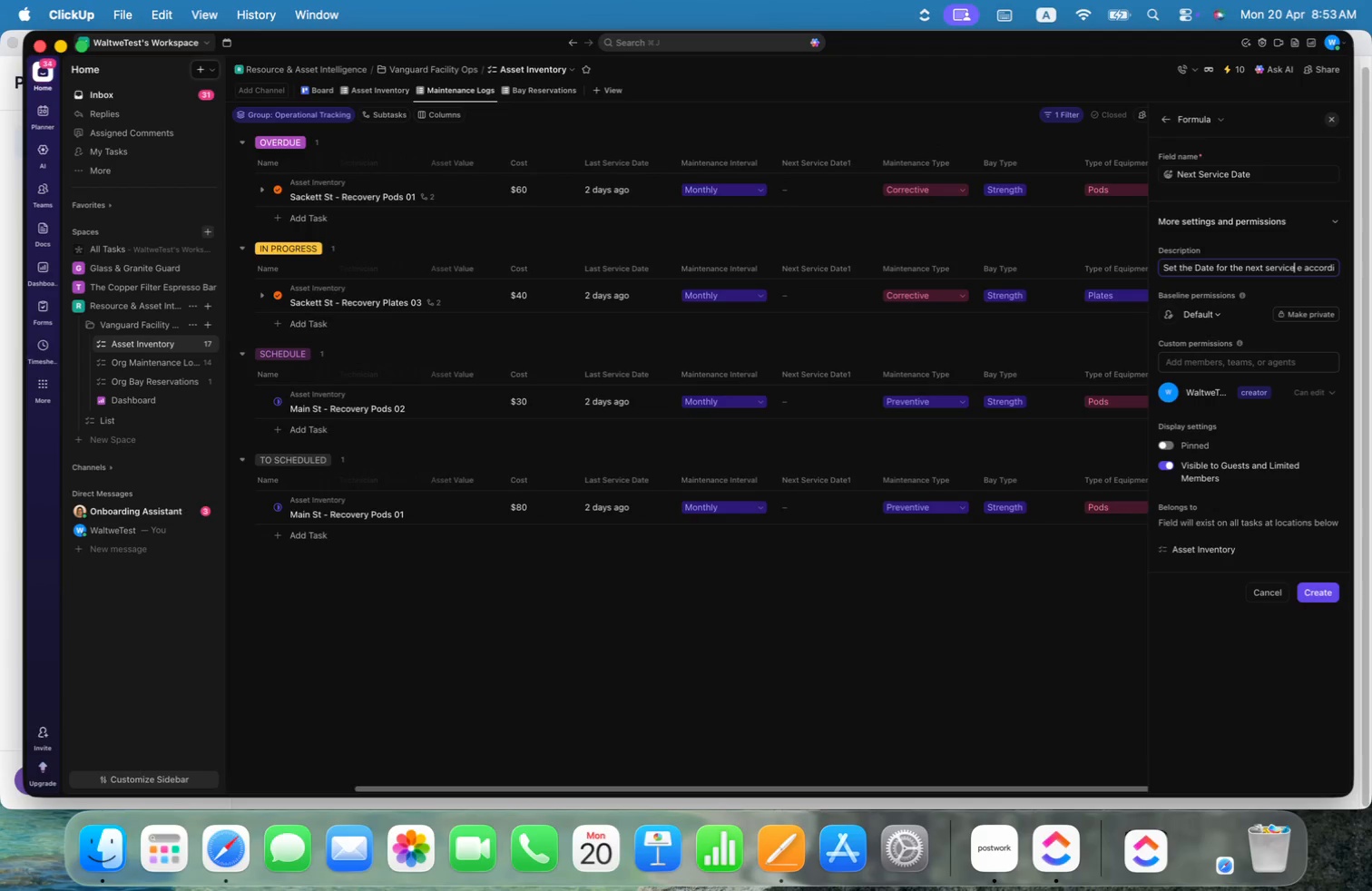 
key(Meta+ArrowRight)
 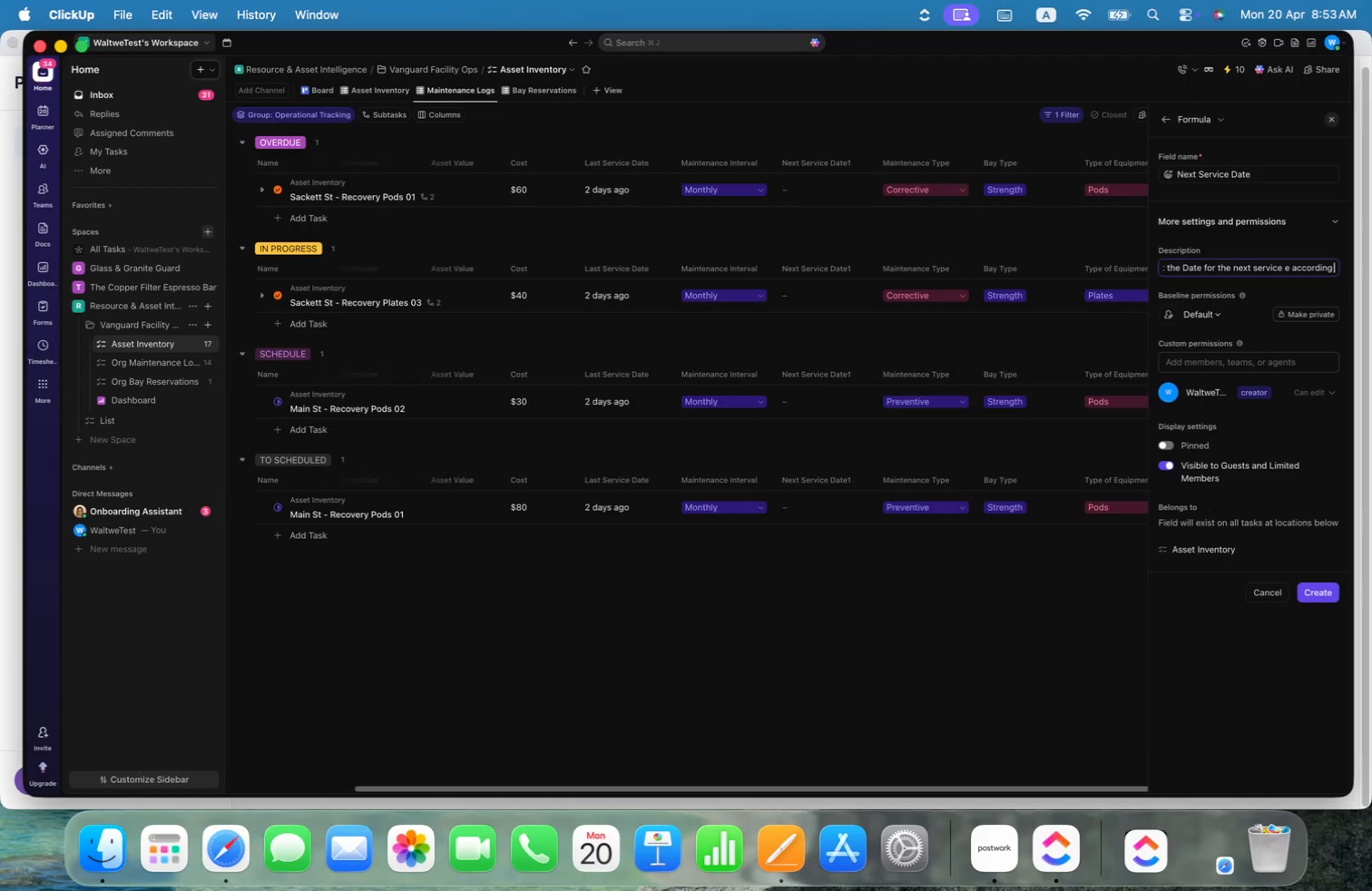 
key(Alt+ArrowLeft)
 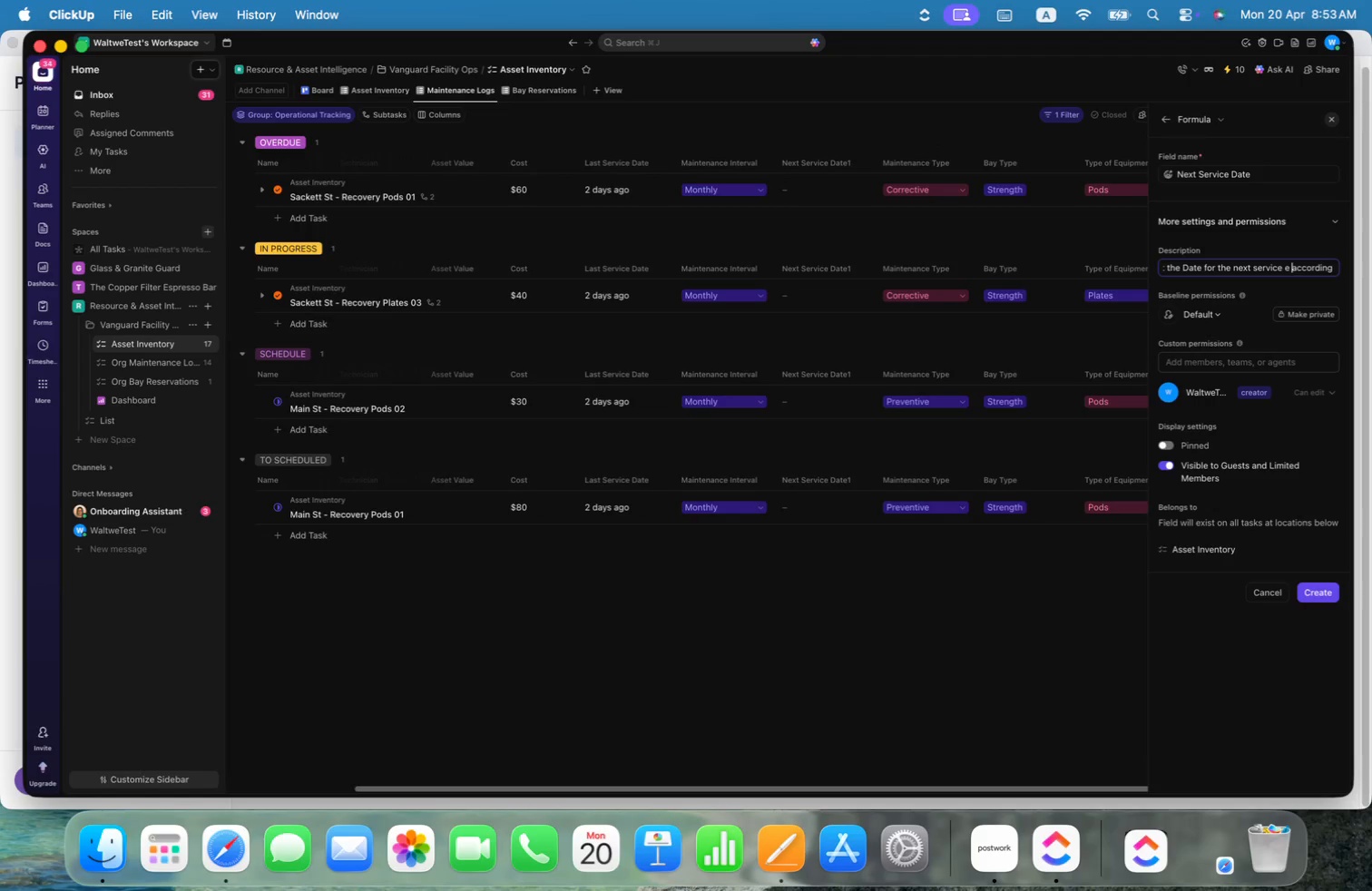 
key(Alt+Shift+ShiftLeft)
 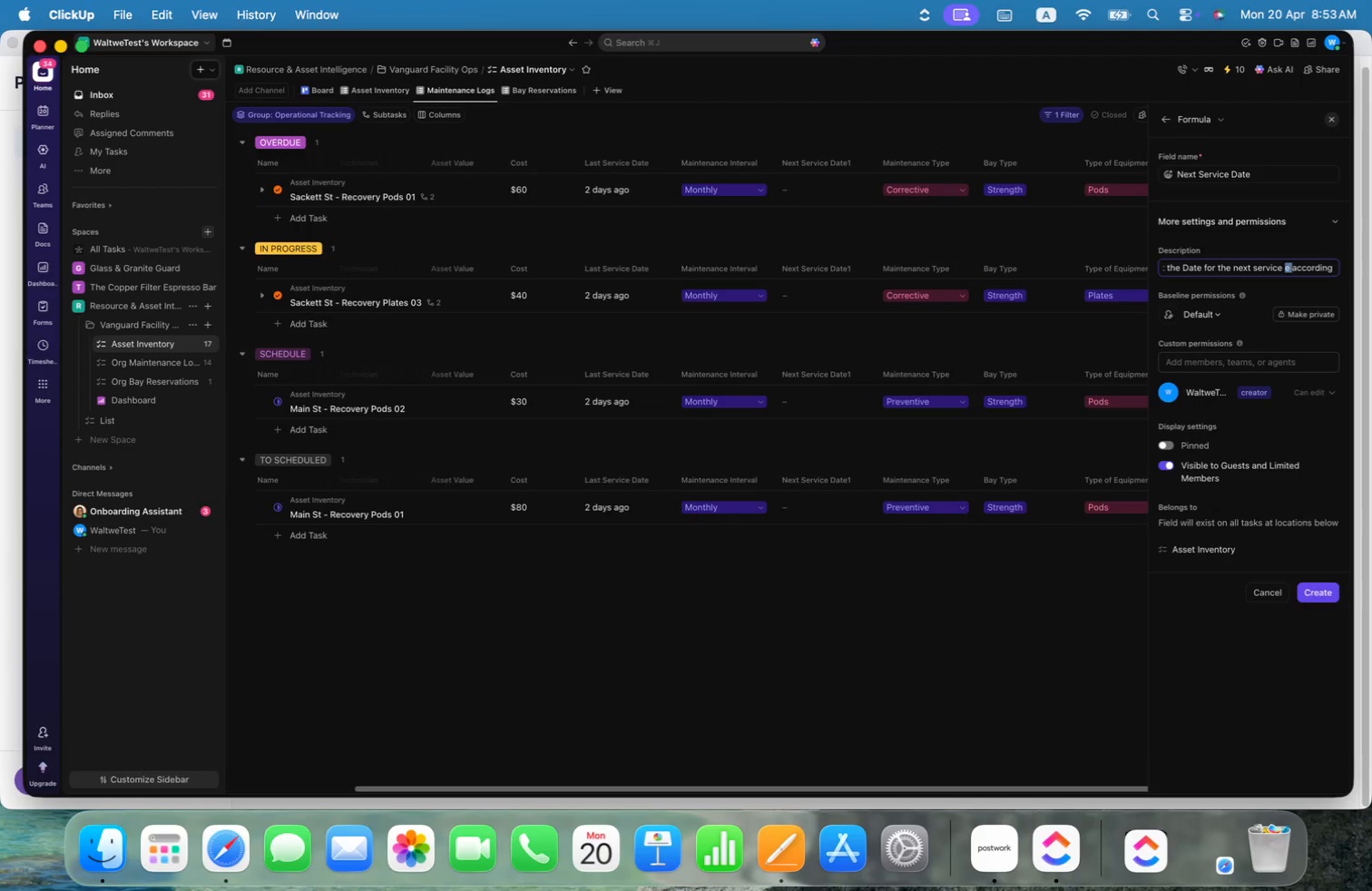 
key(Alt+Shift+ArrowLeft)
 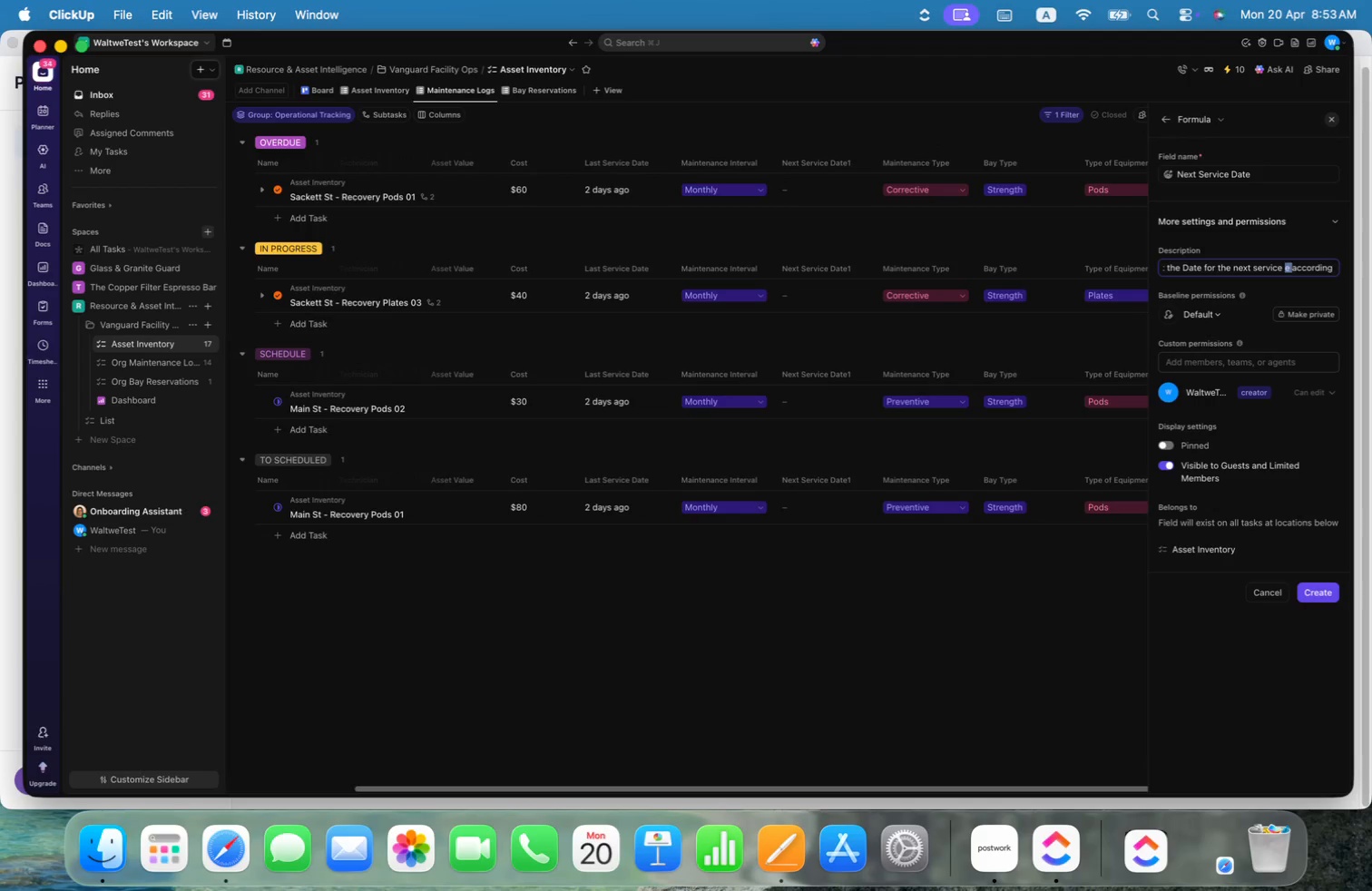 
key(Backspace)
 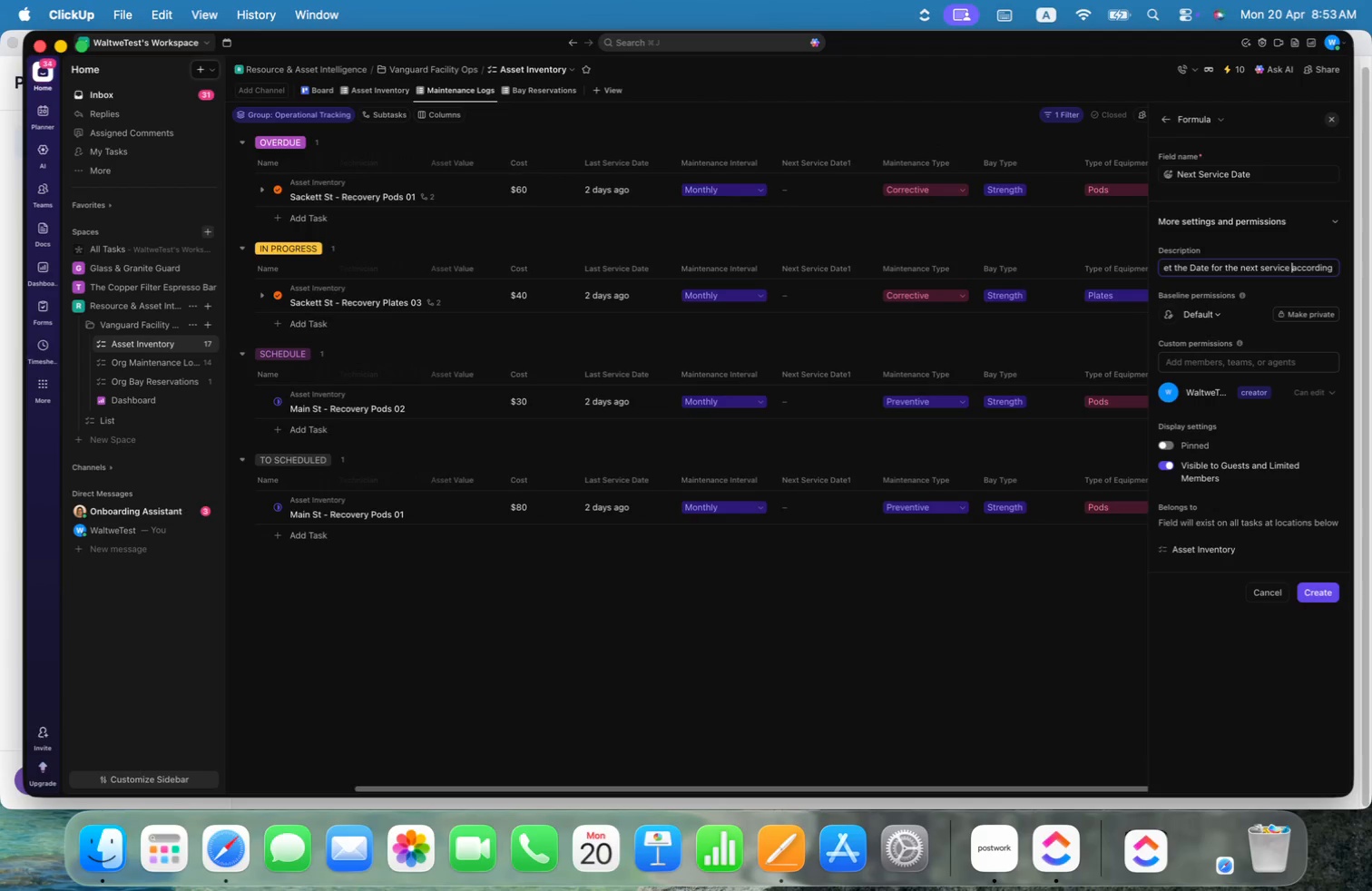 
key(Alt+ArrowRight)
 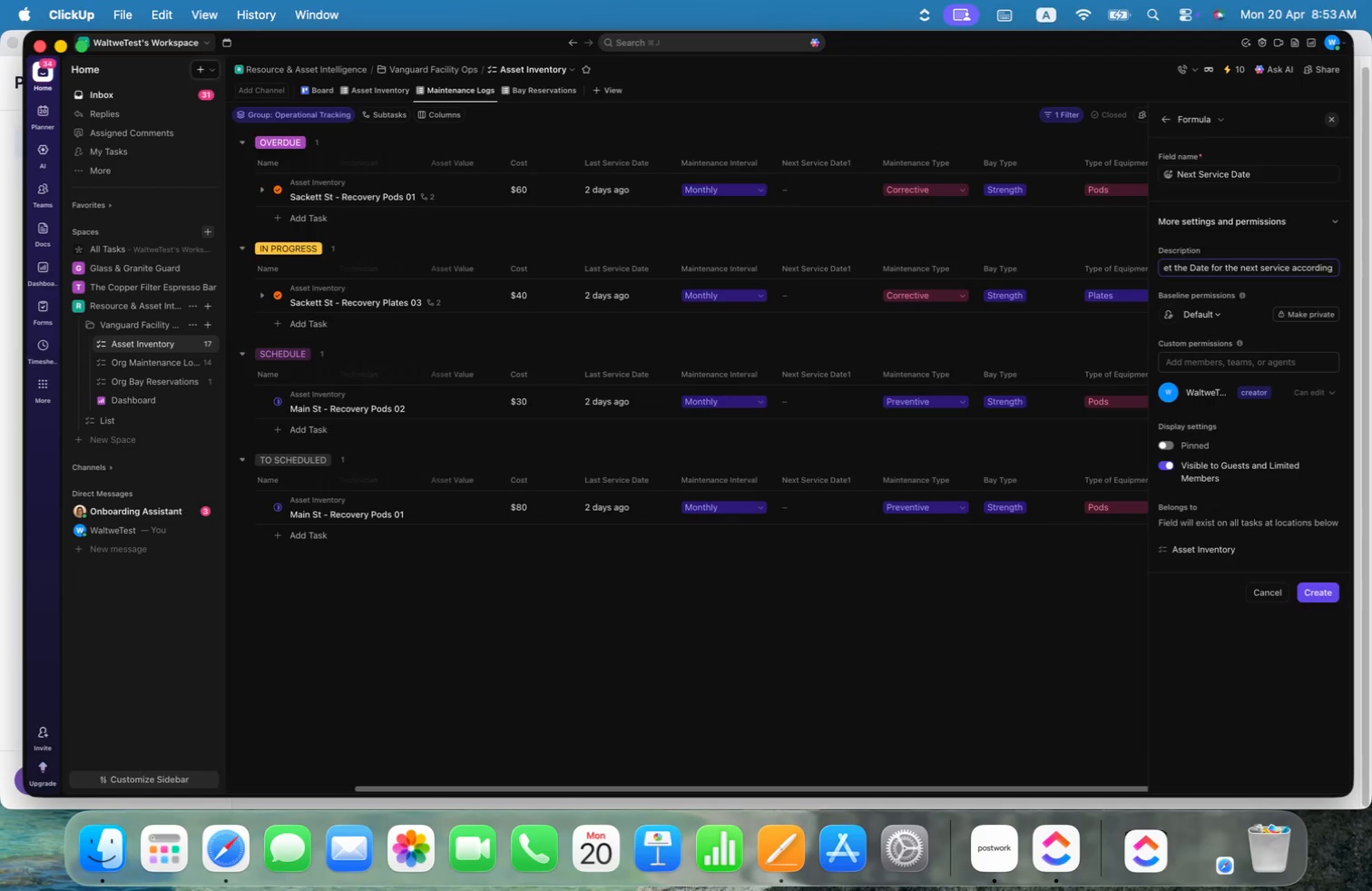 
type( to Maintenence interval)
 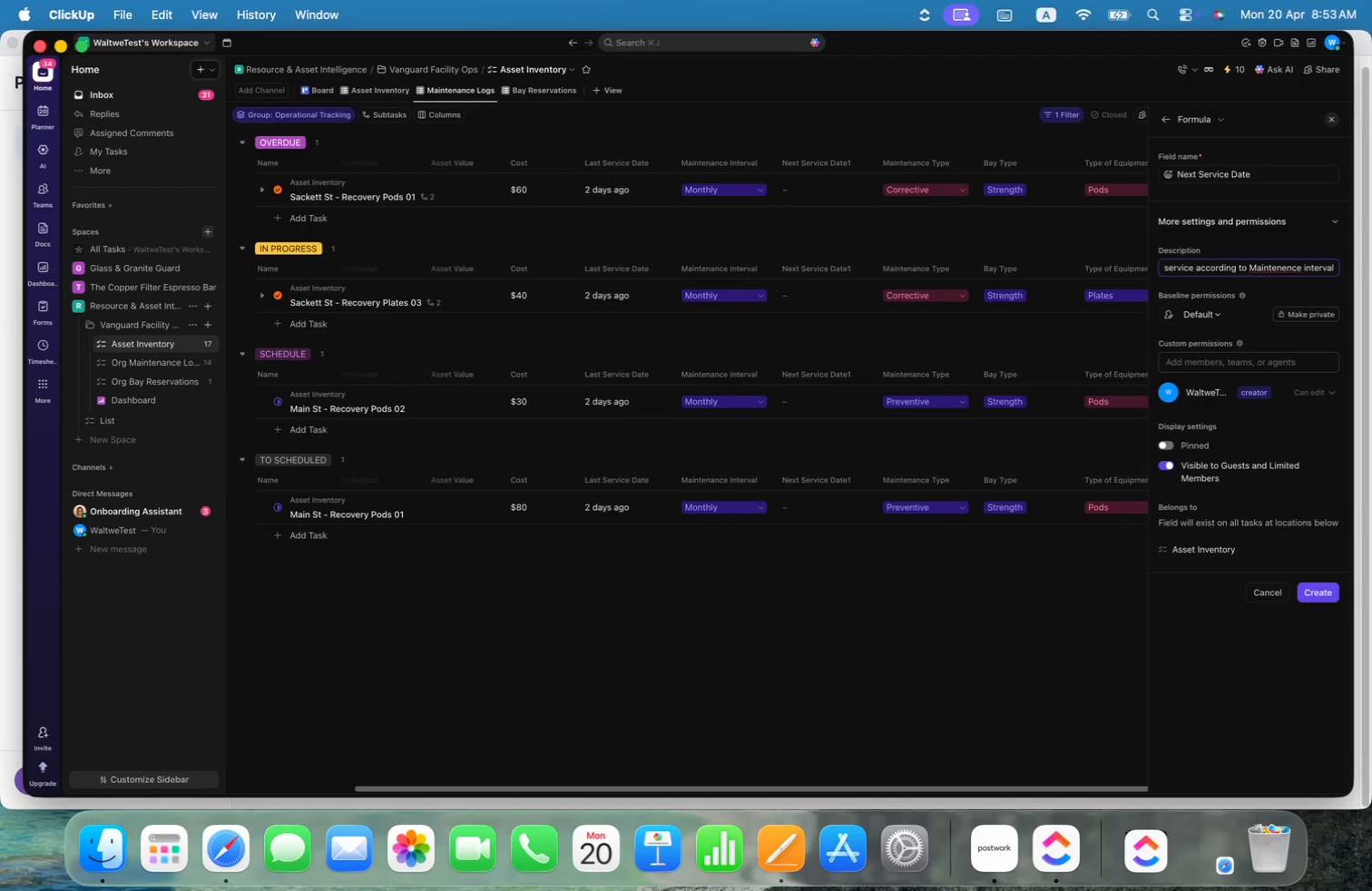 
key(Alt+ArrowLeft)
 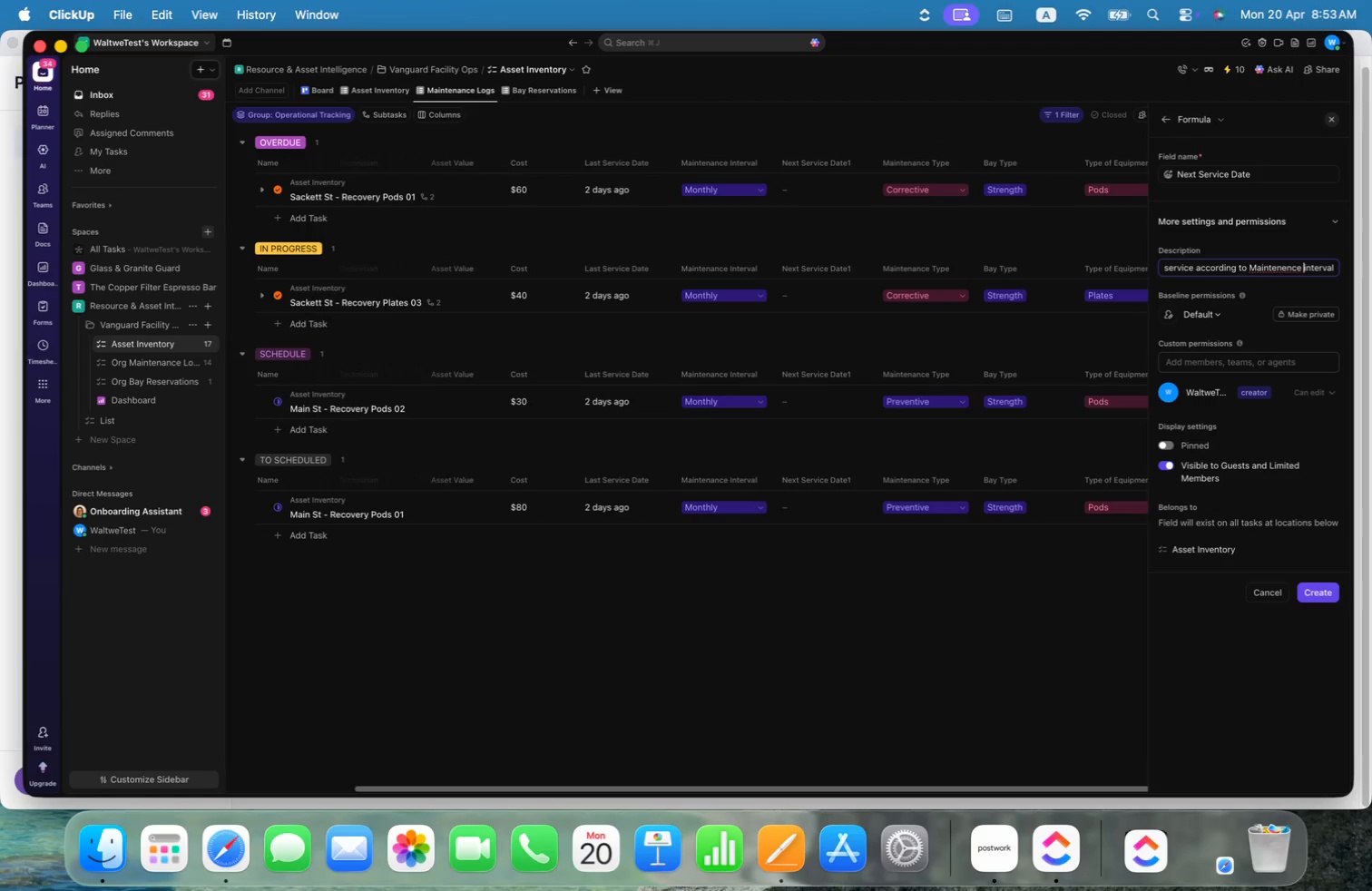 
key(ArrowRight)
 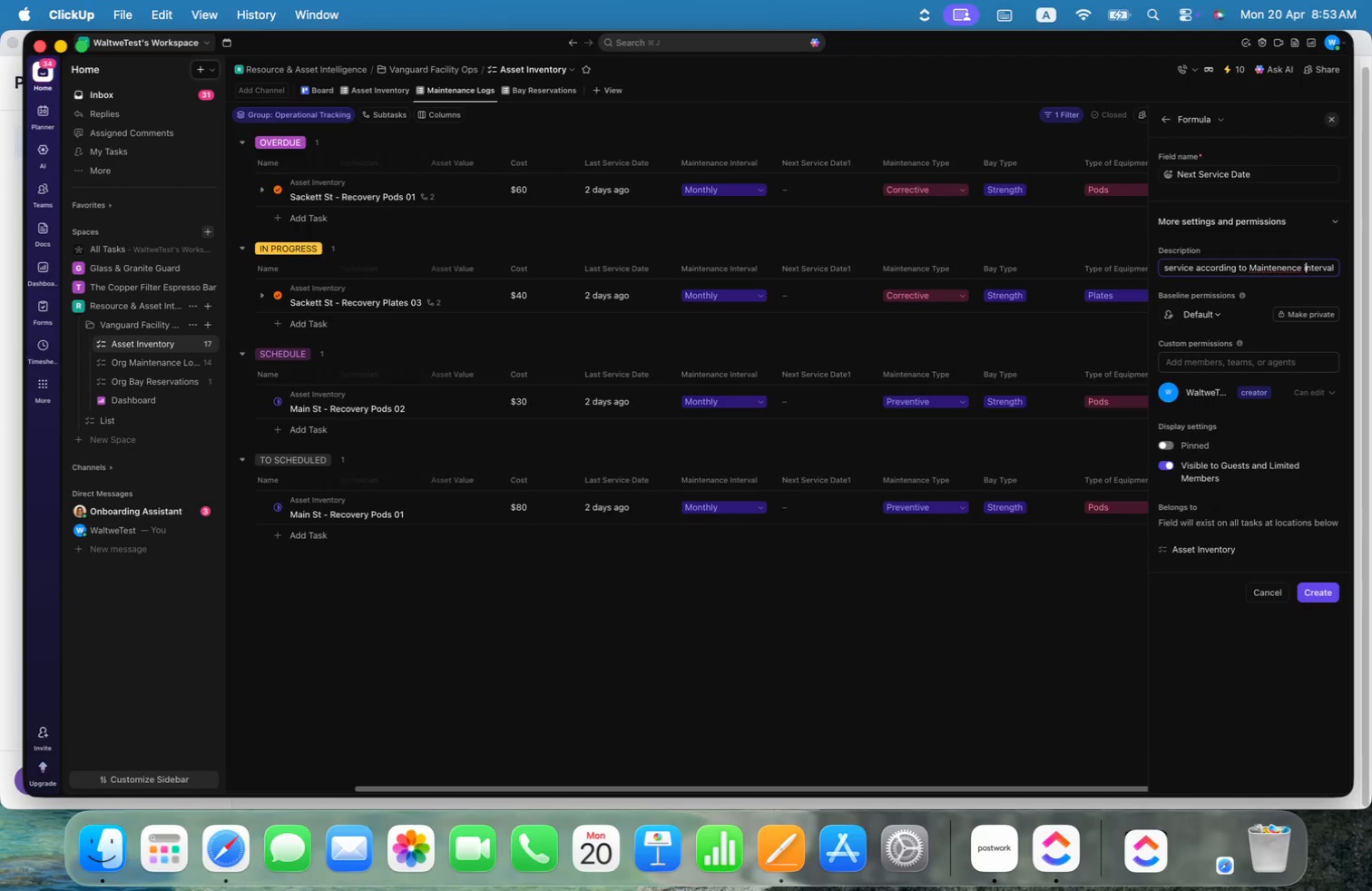 
key(Backspace)
 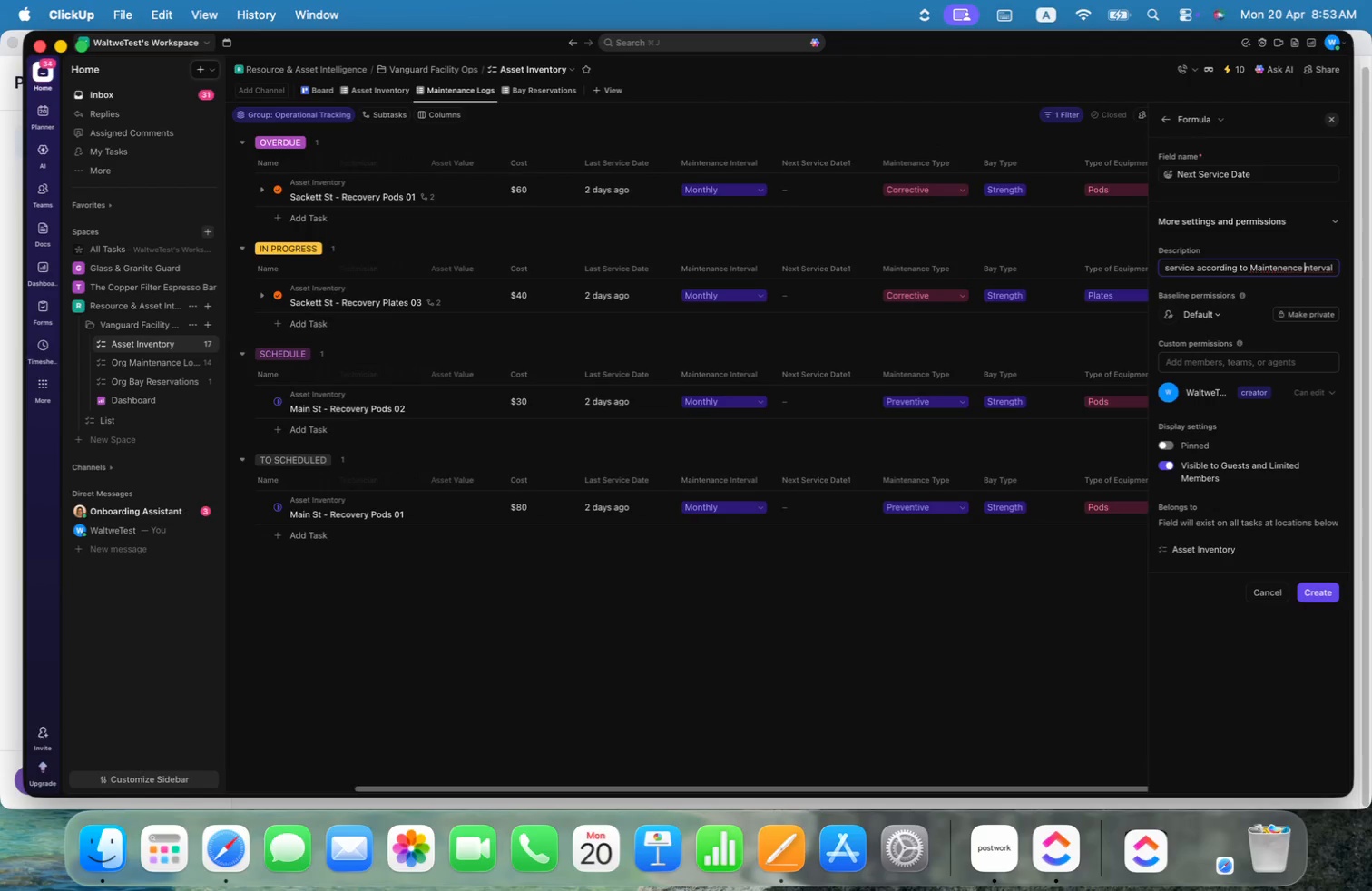 
key(Shift+I)
 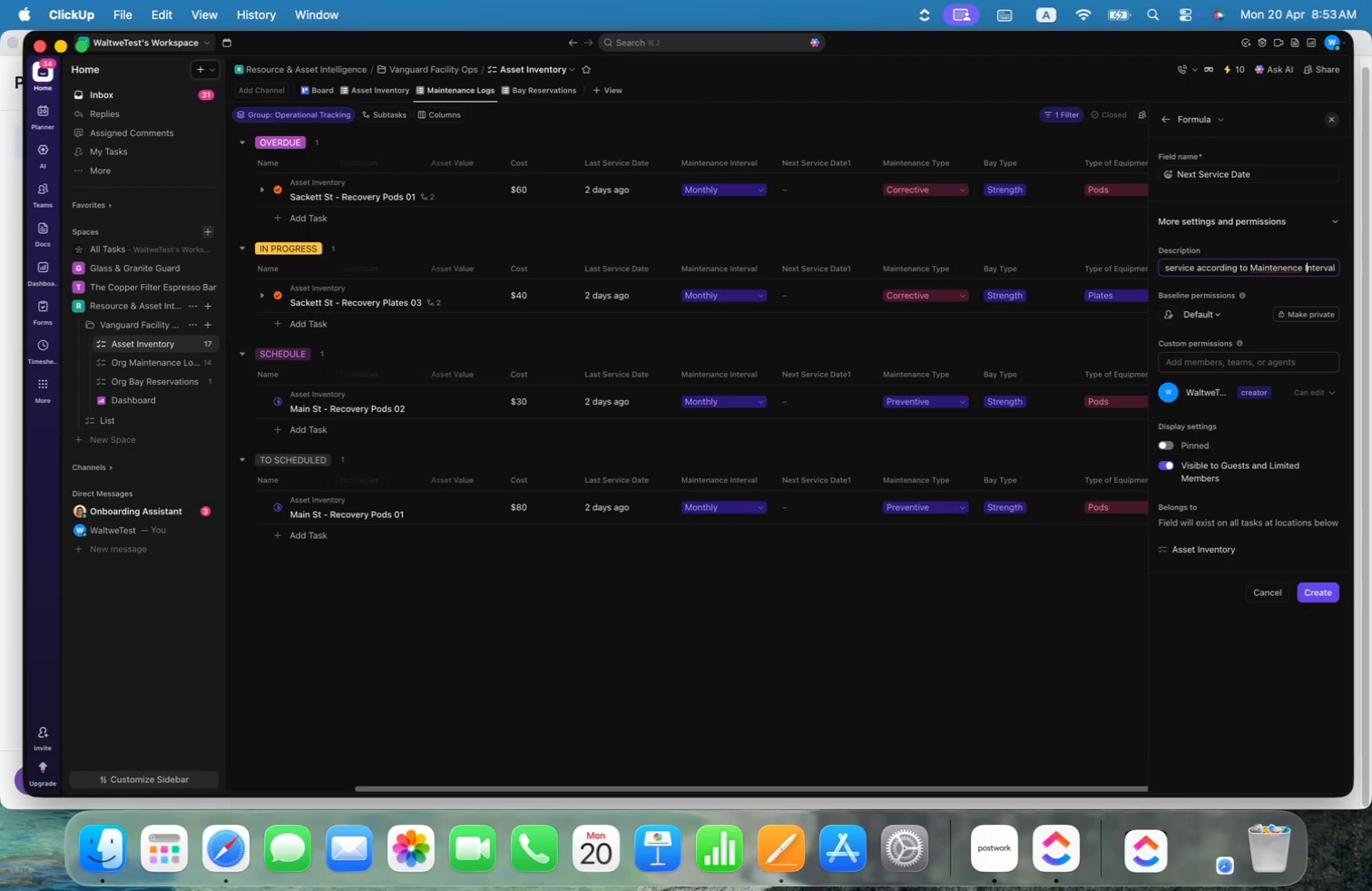 
key(Meta+CommandLeft)
 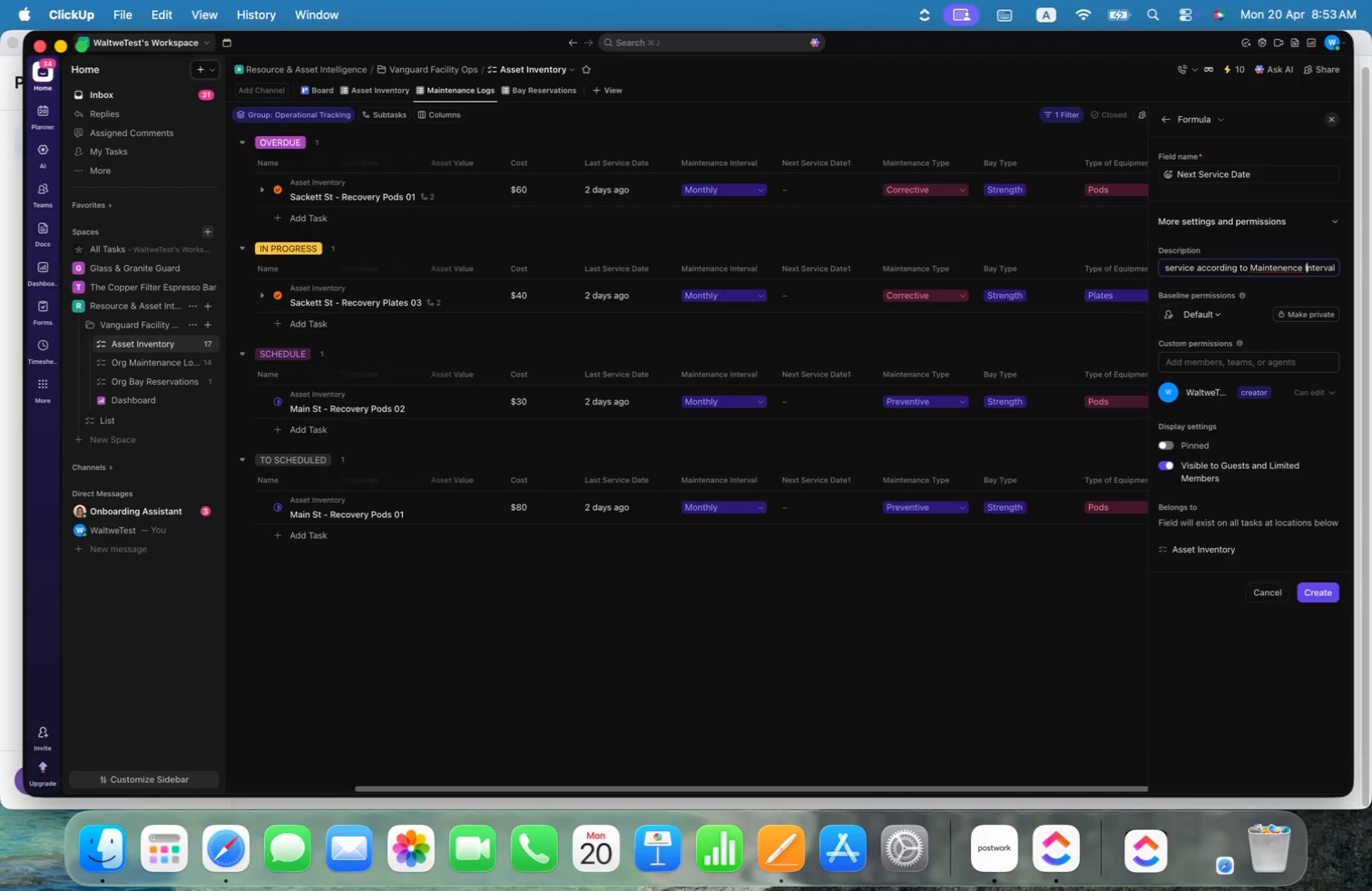 
key(Alt+ArrowLeft)
 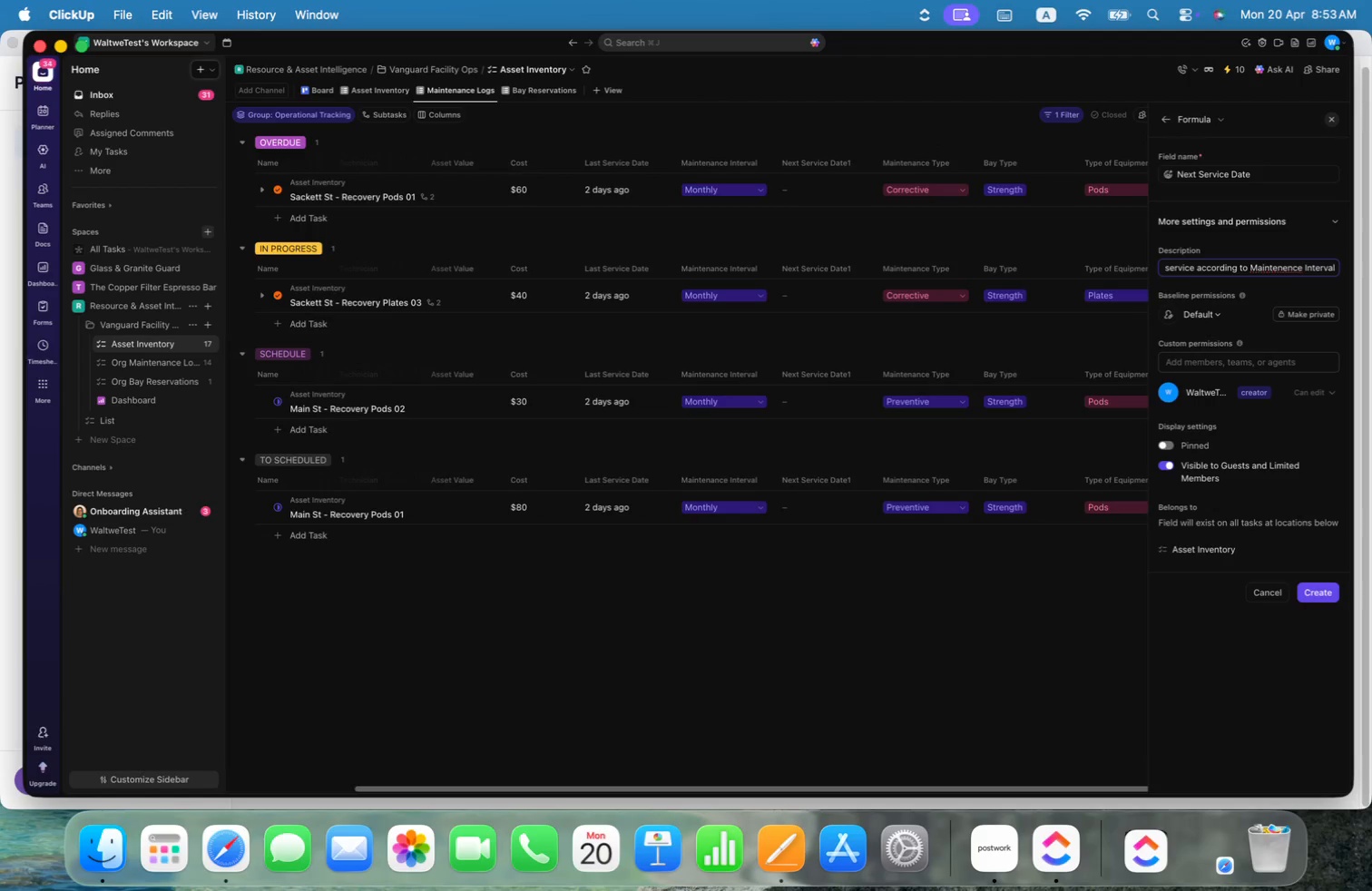 
key(ArrowLeft)
 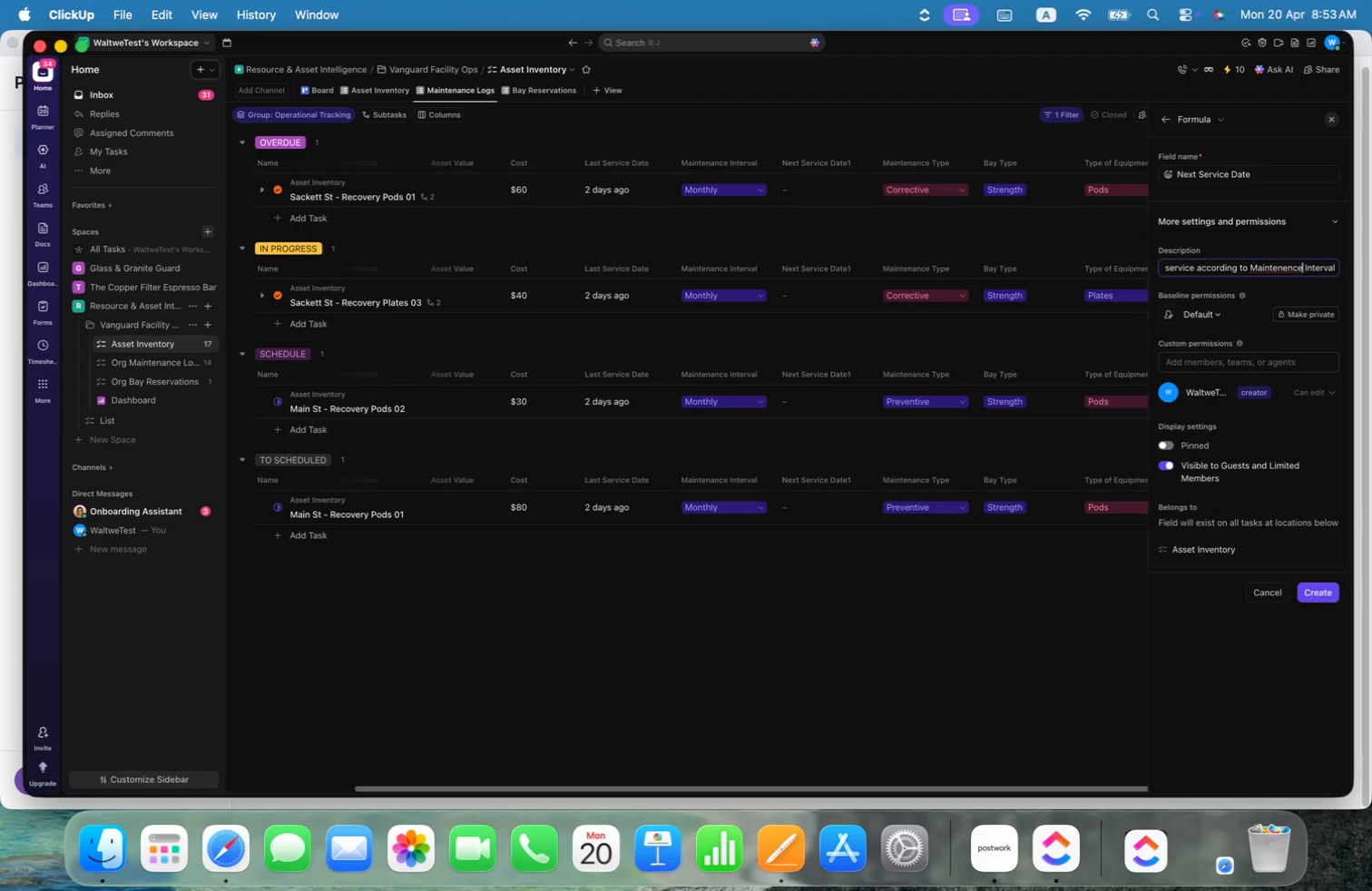 
key(ArrowLeft)
 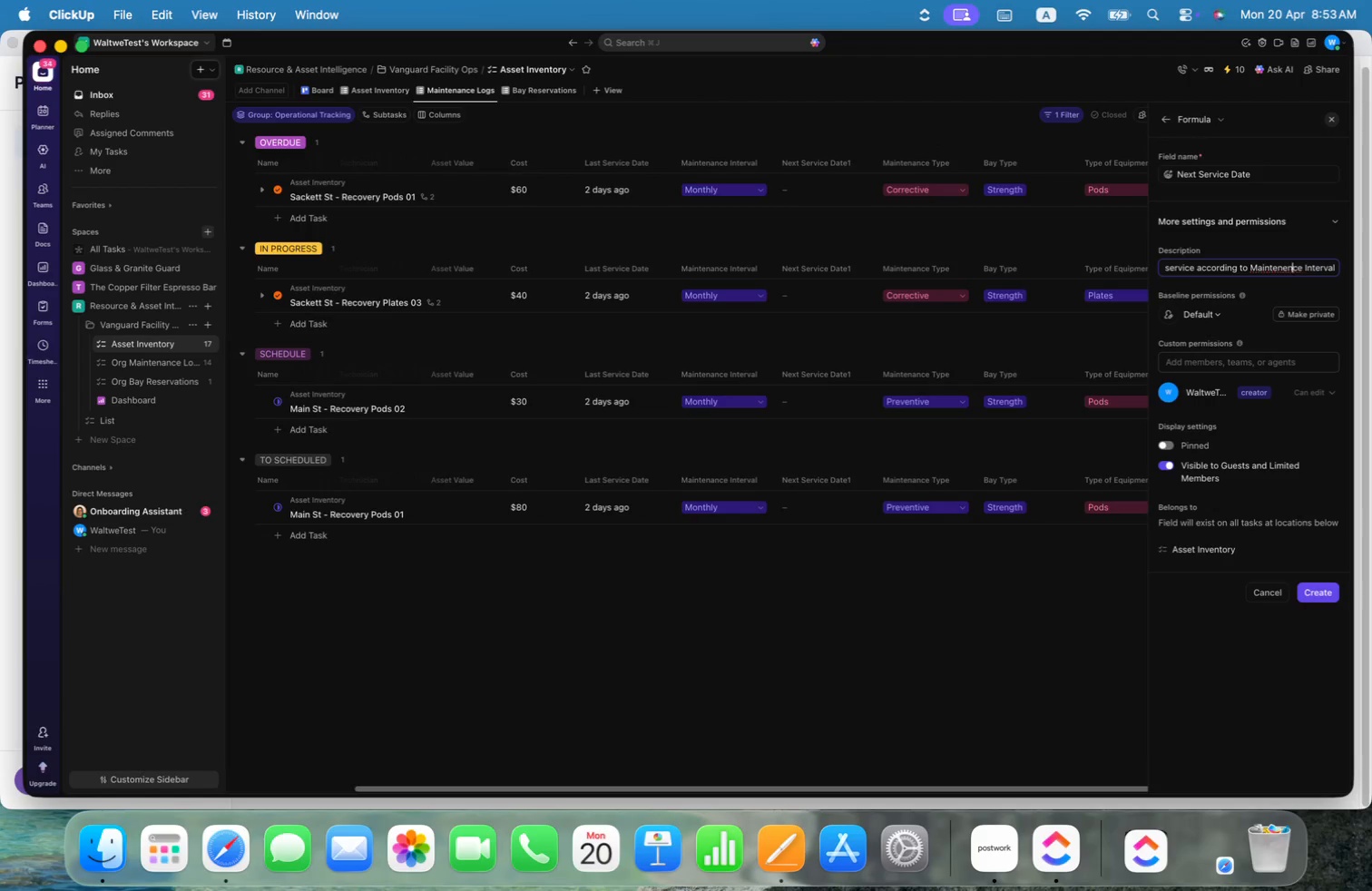 
key(ArrowLeft)
 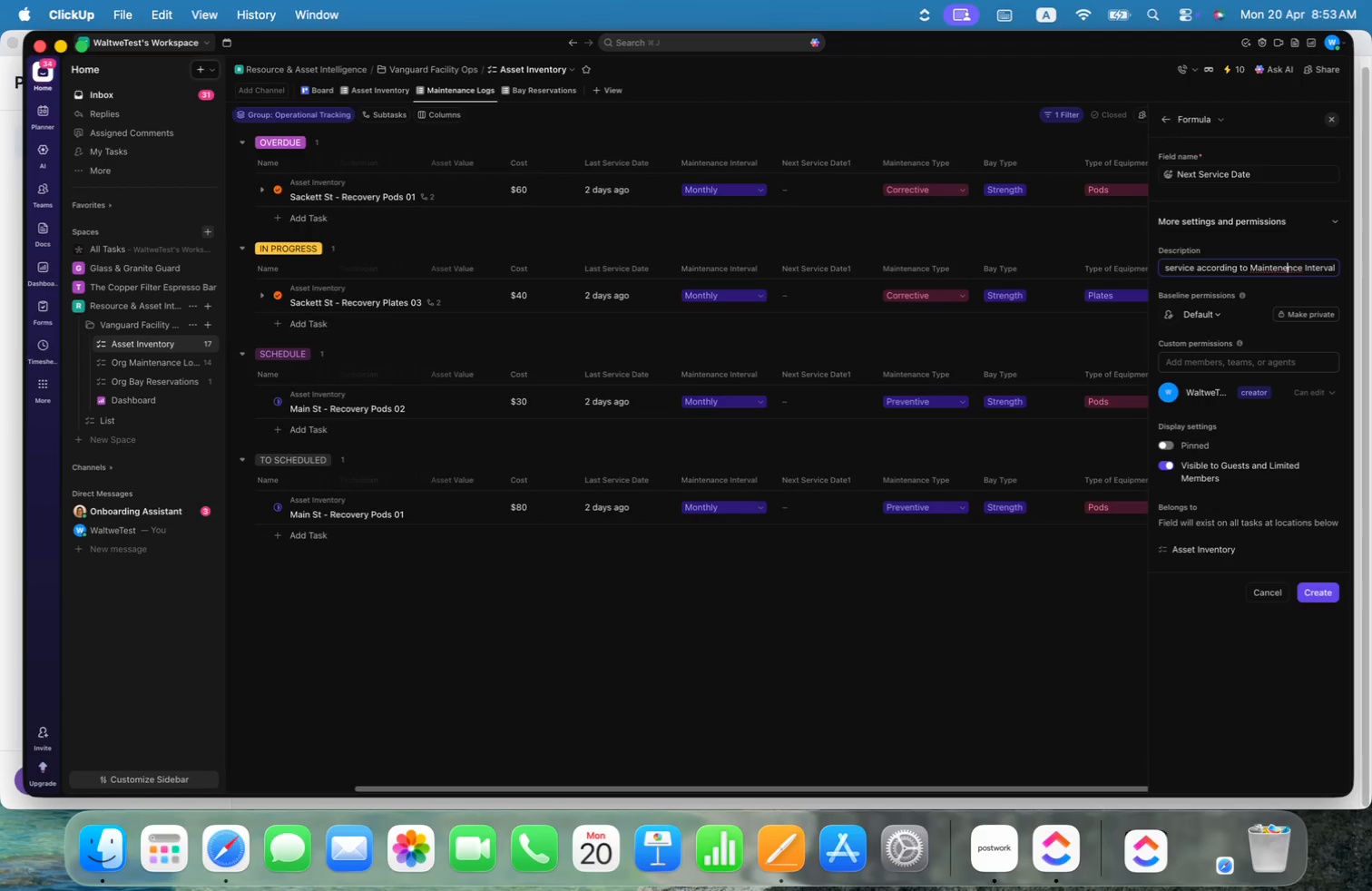 
key(ArrowLeft)
 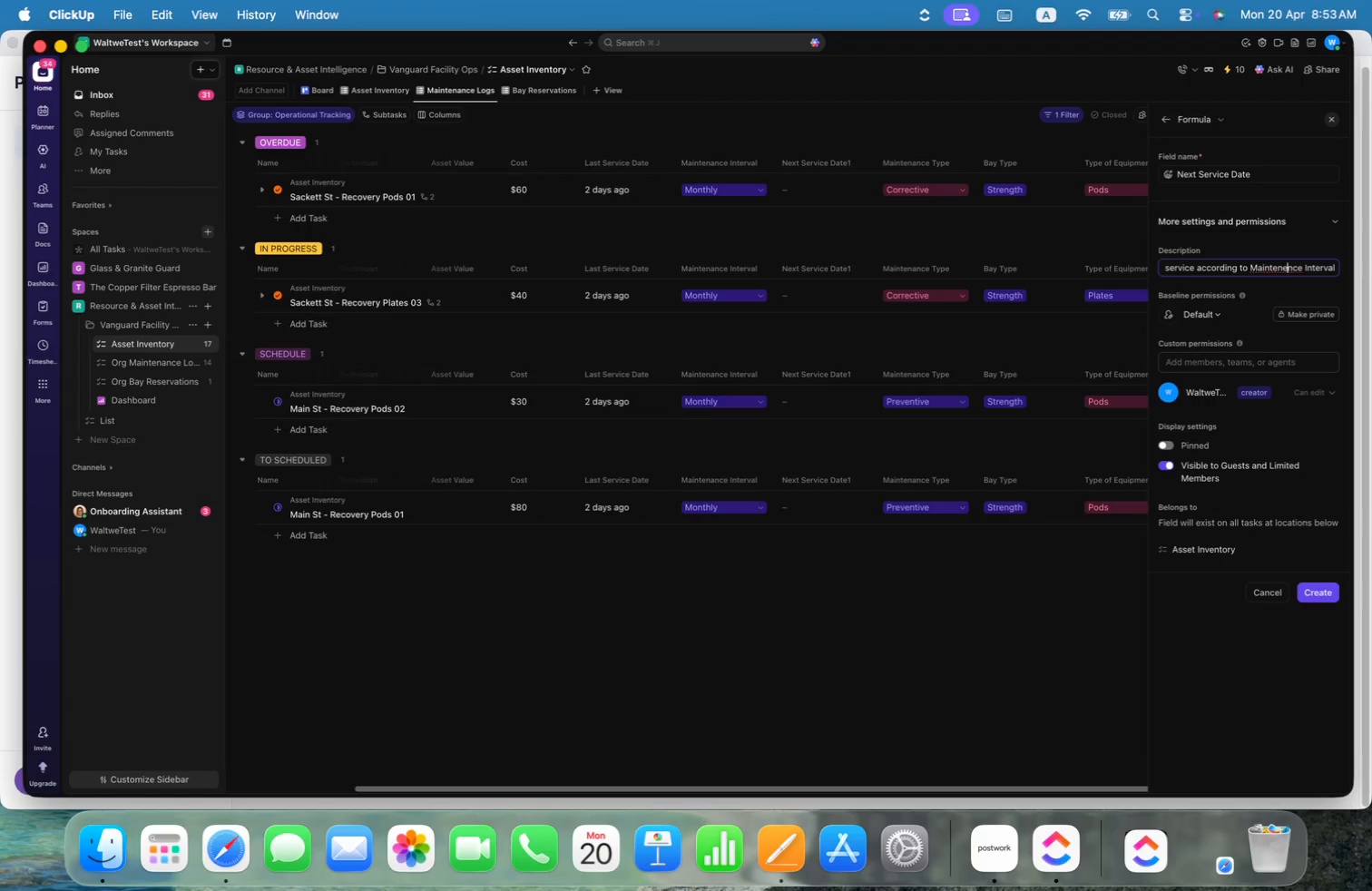 
key(Backspace)
 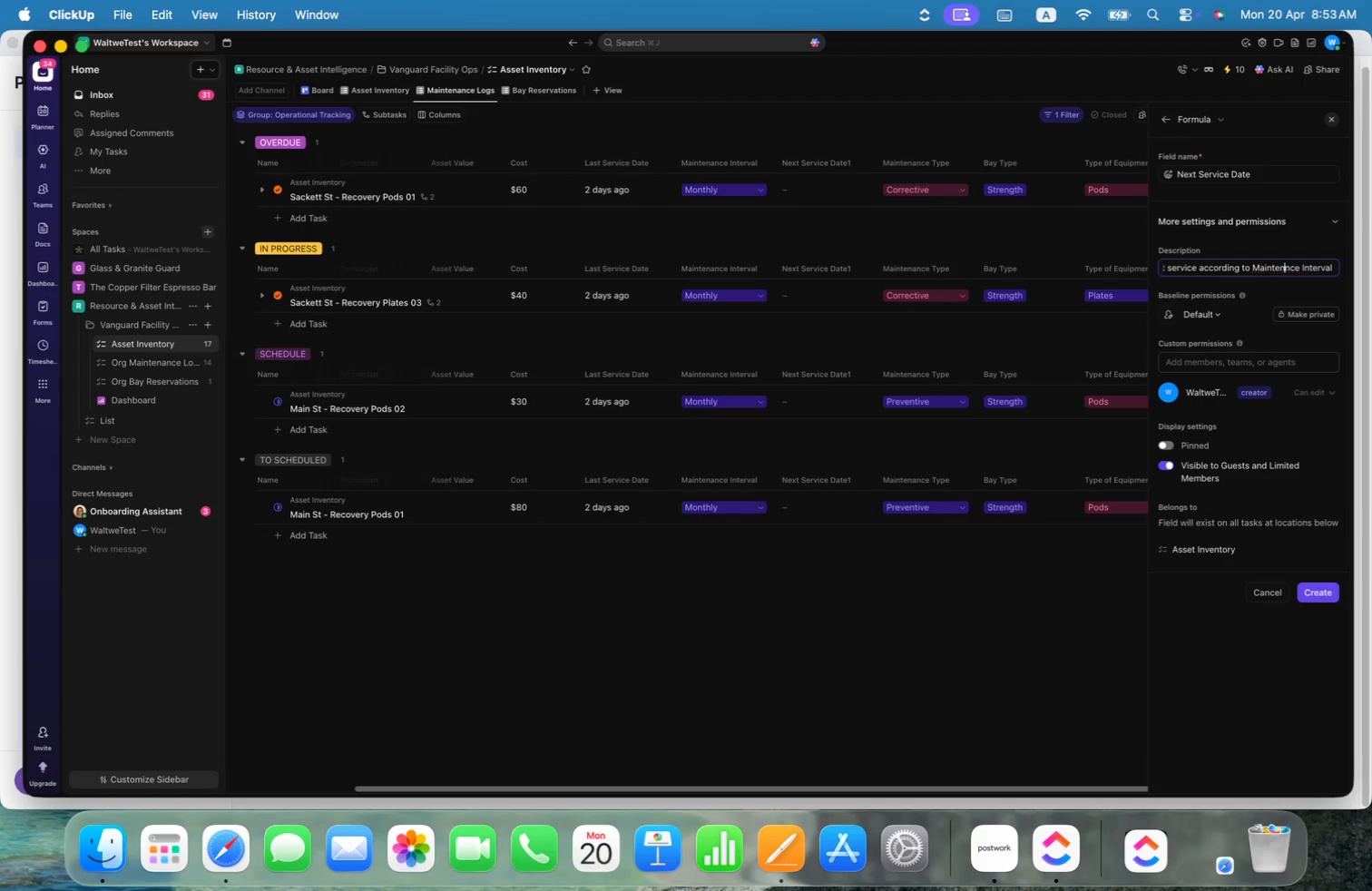 
key(A)
 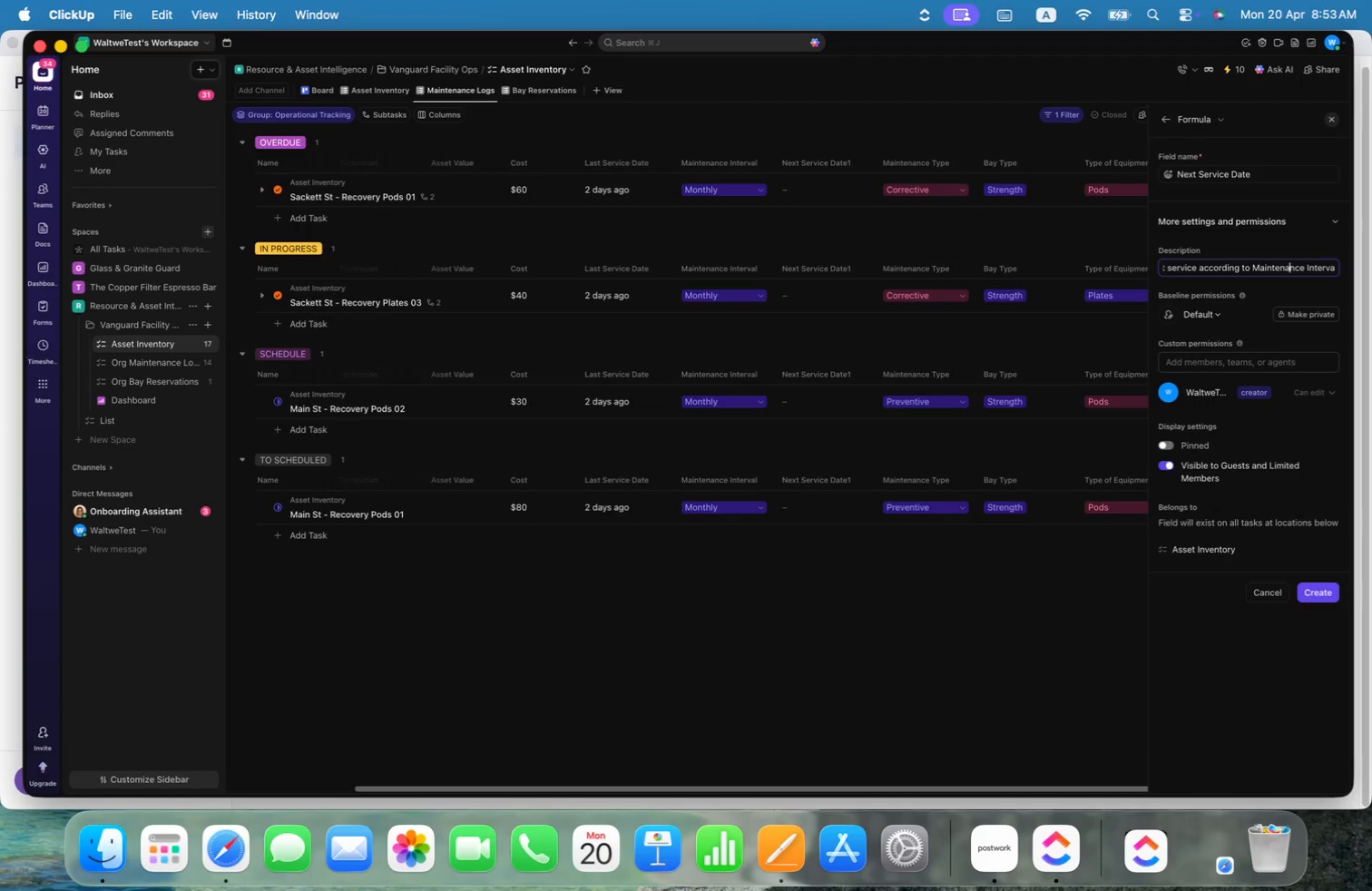 
key(Meta+CommandLeft)
 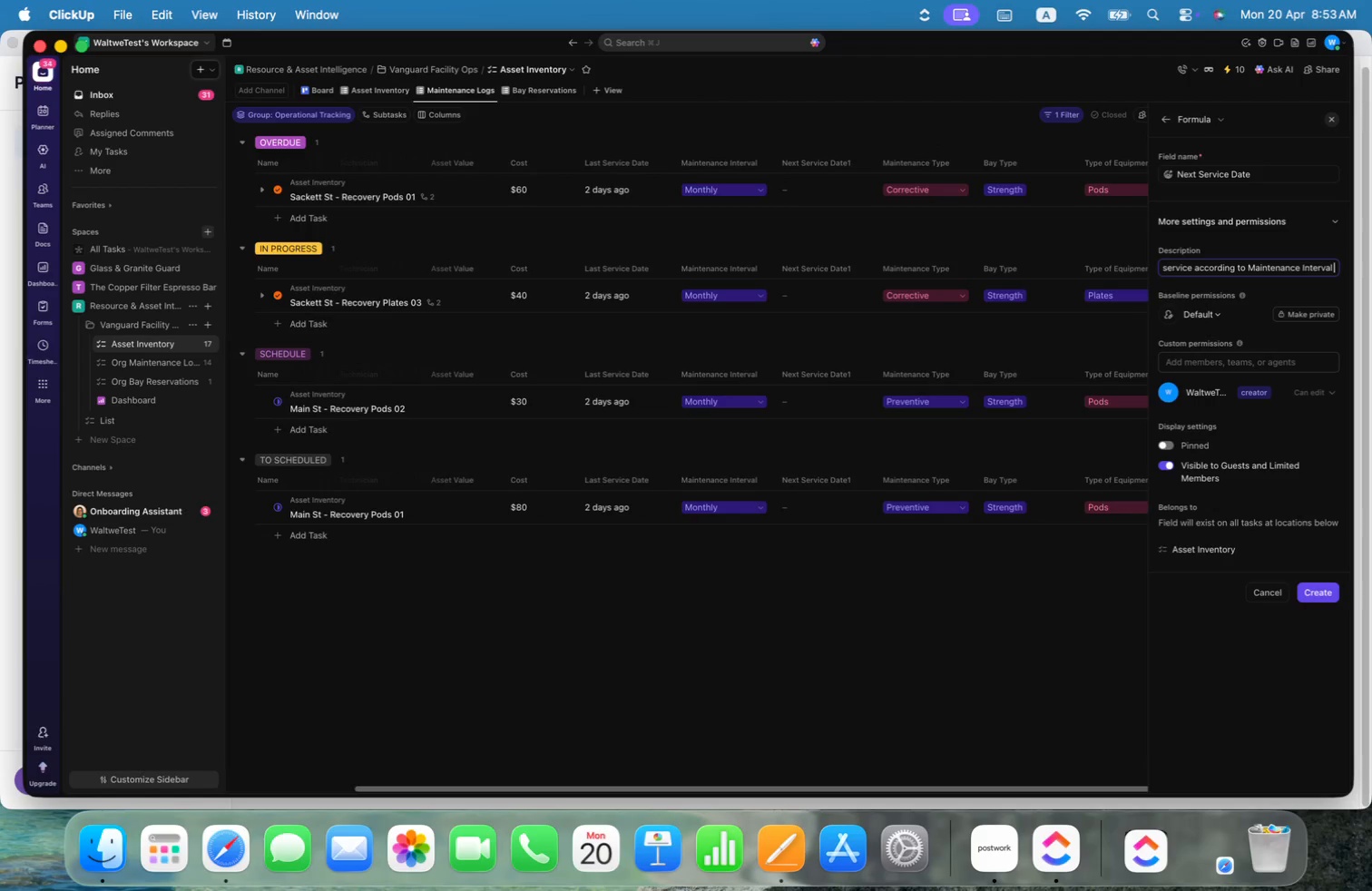 
key(Meta+ArrowRight)
 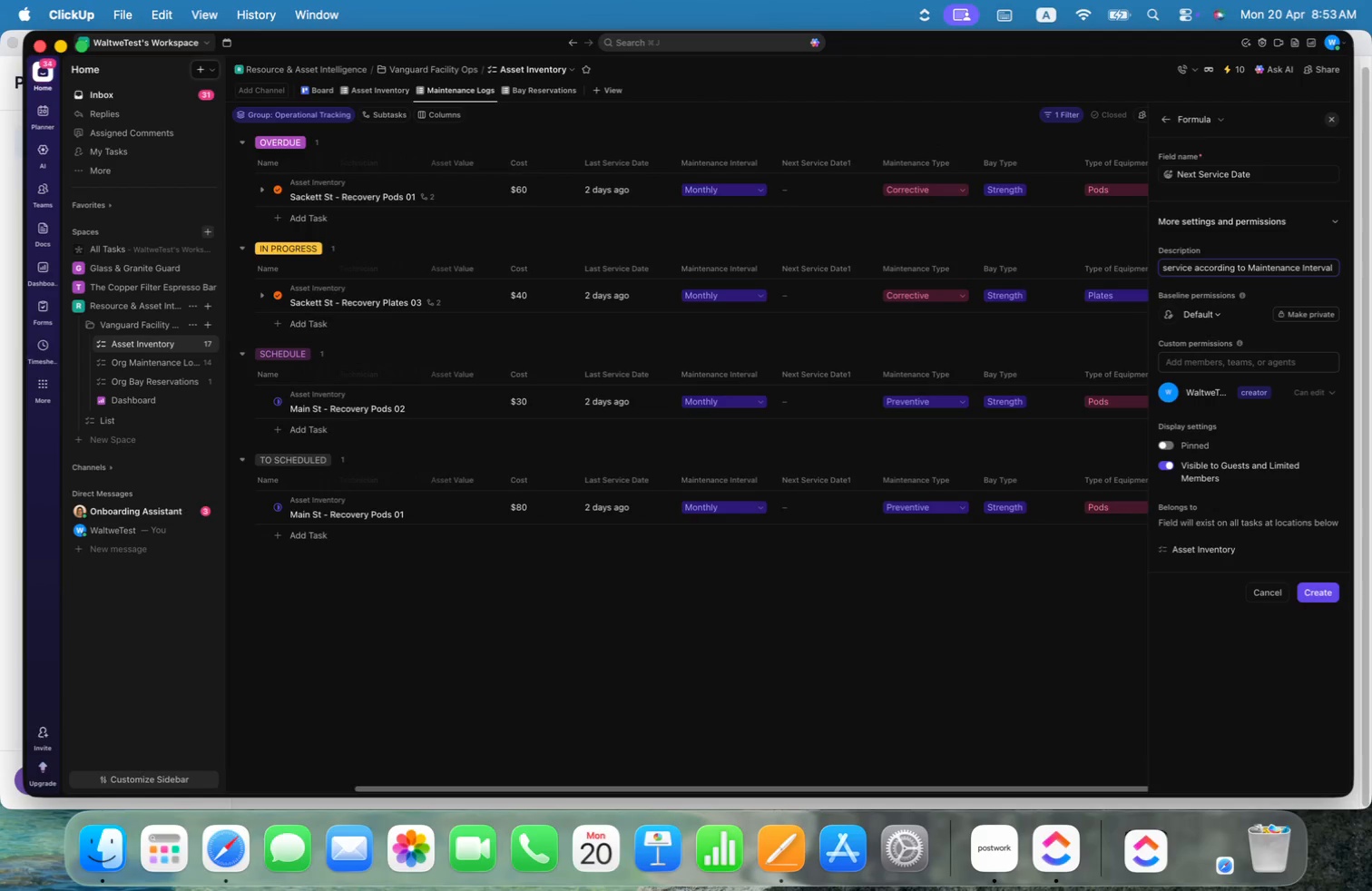 
key(Enter)
 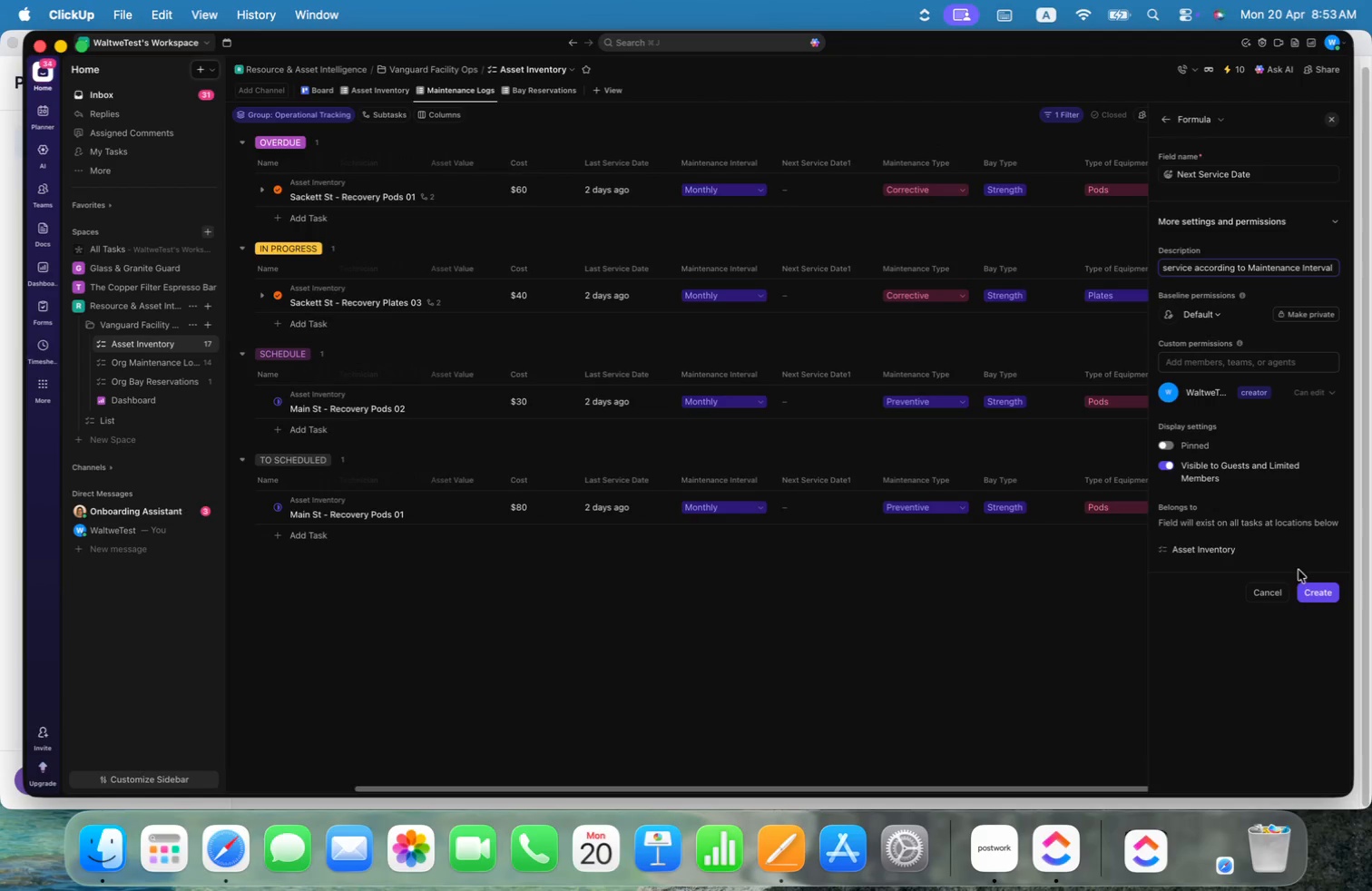 
left_click([1335, 591])
 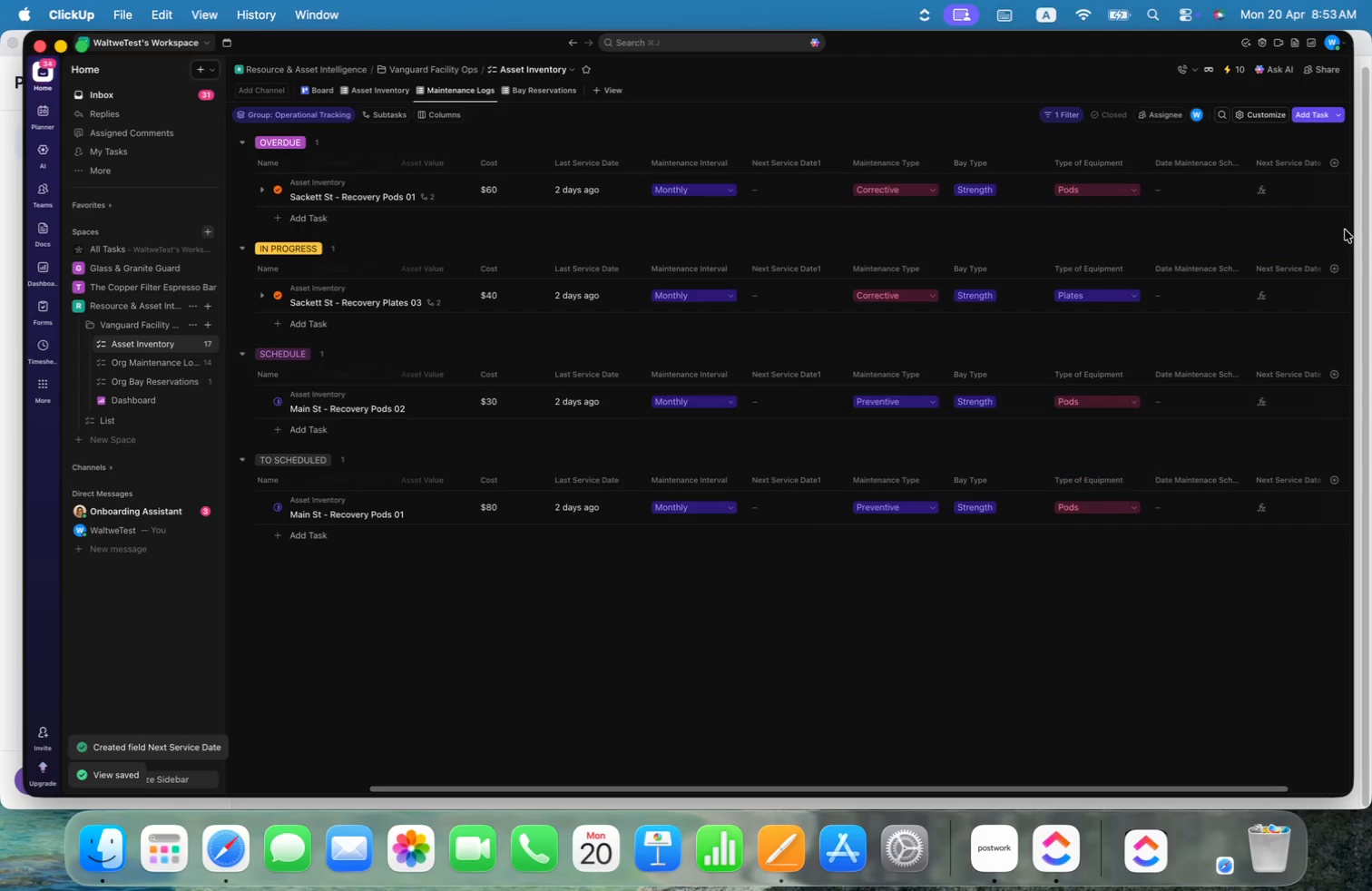 
right_click([1283, 164])
 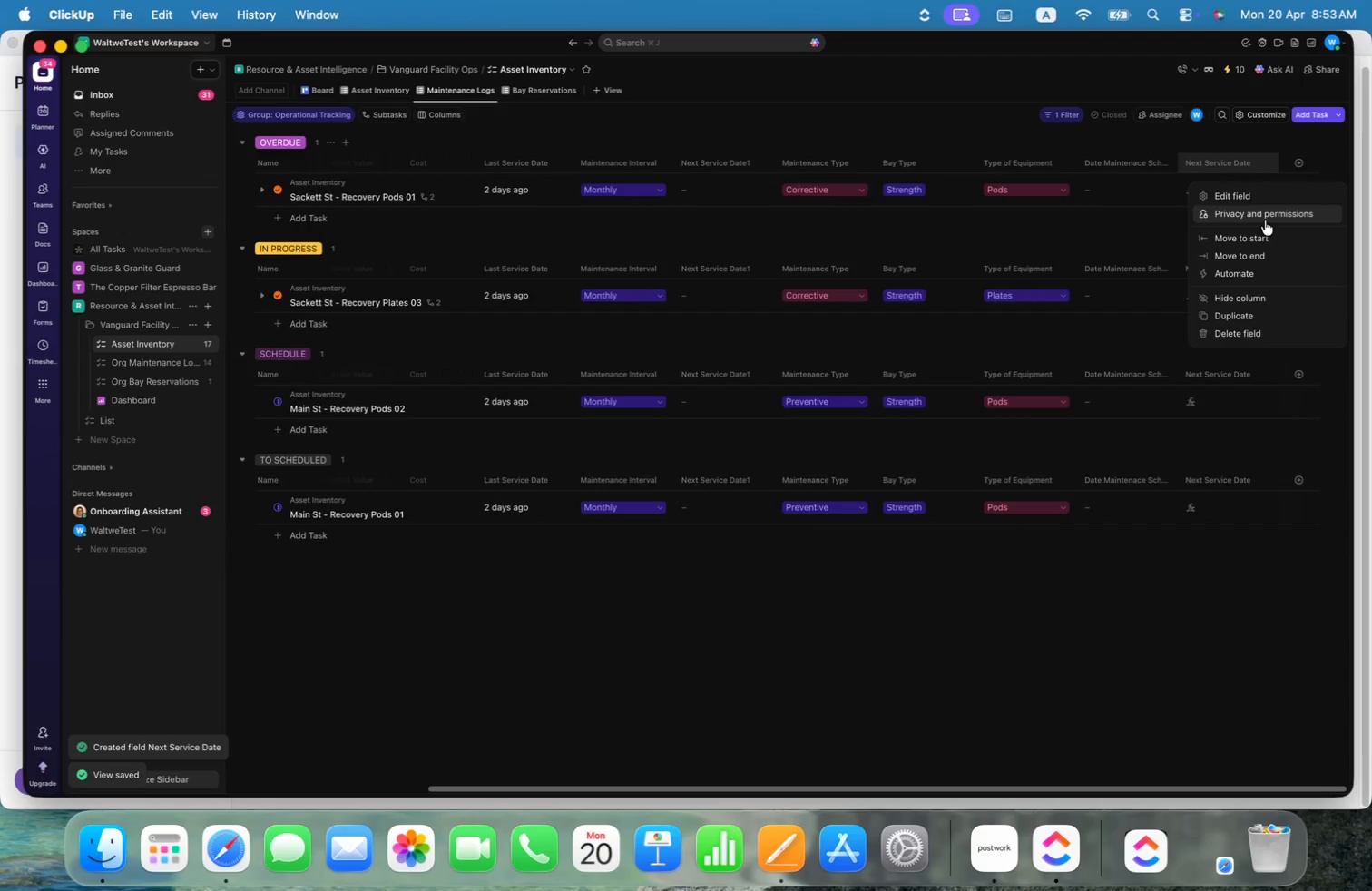 
left_click([1235, 200])
 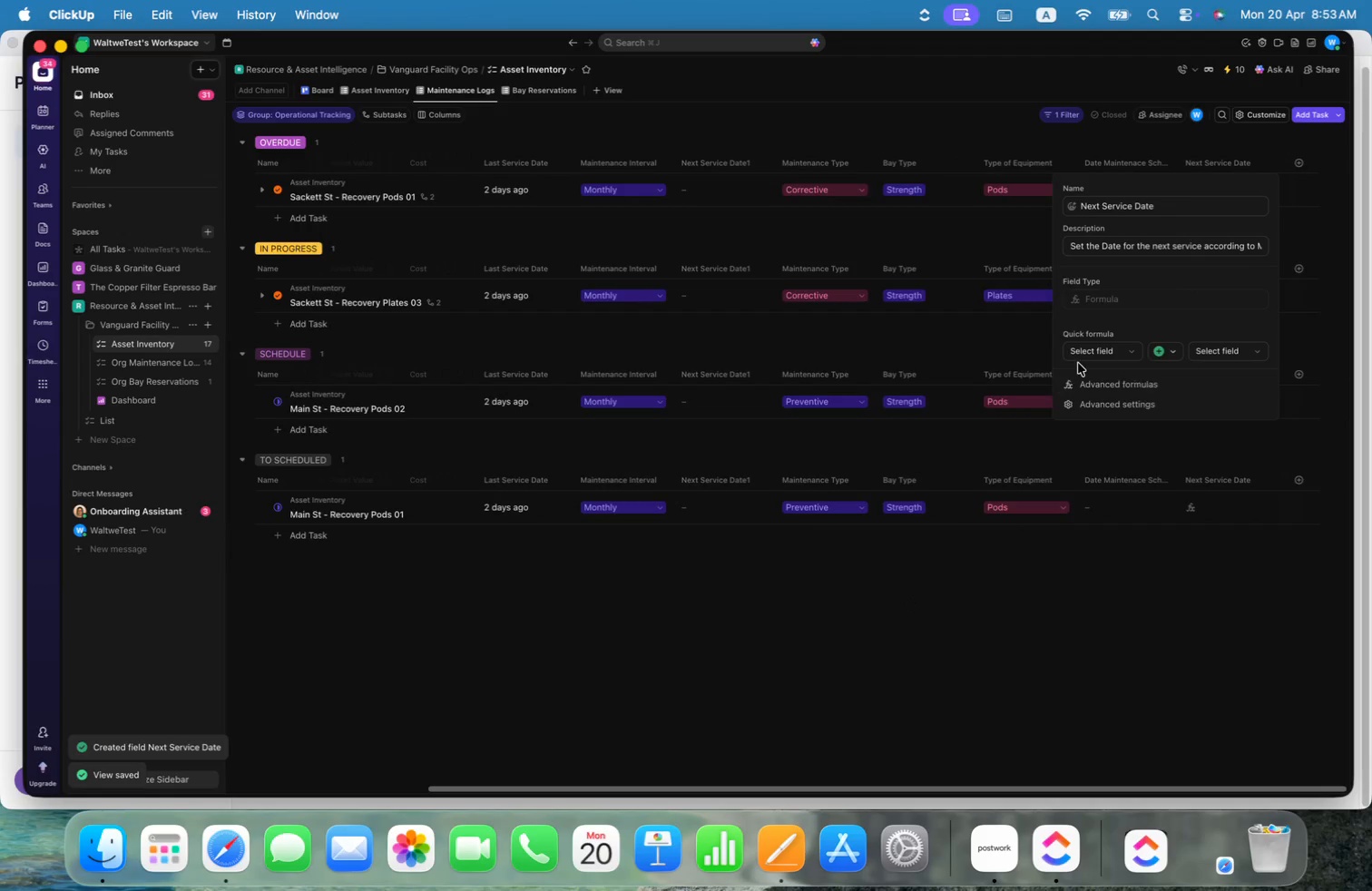 
left_click([1105, 384])
 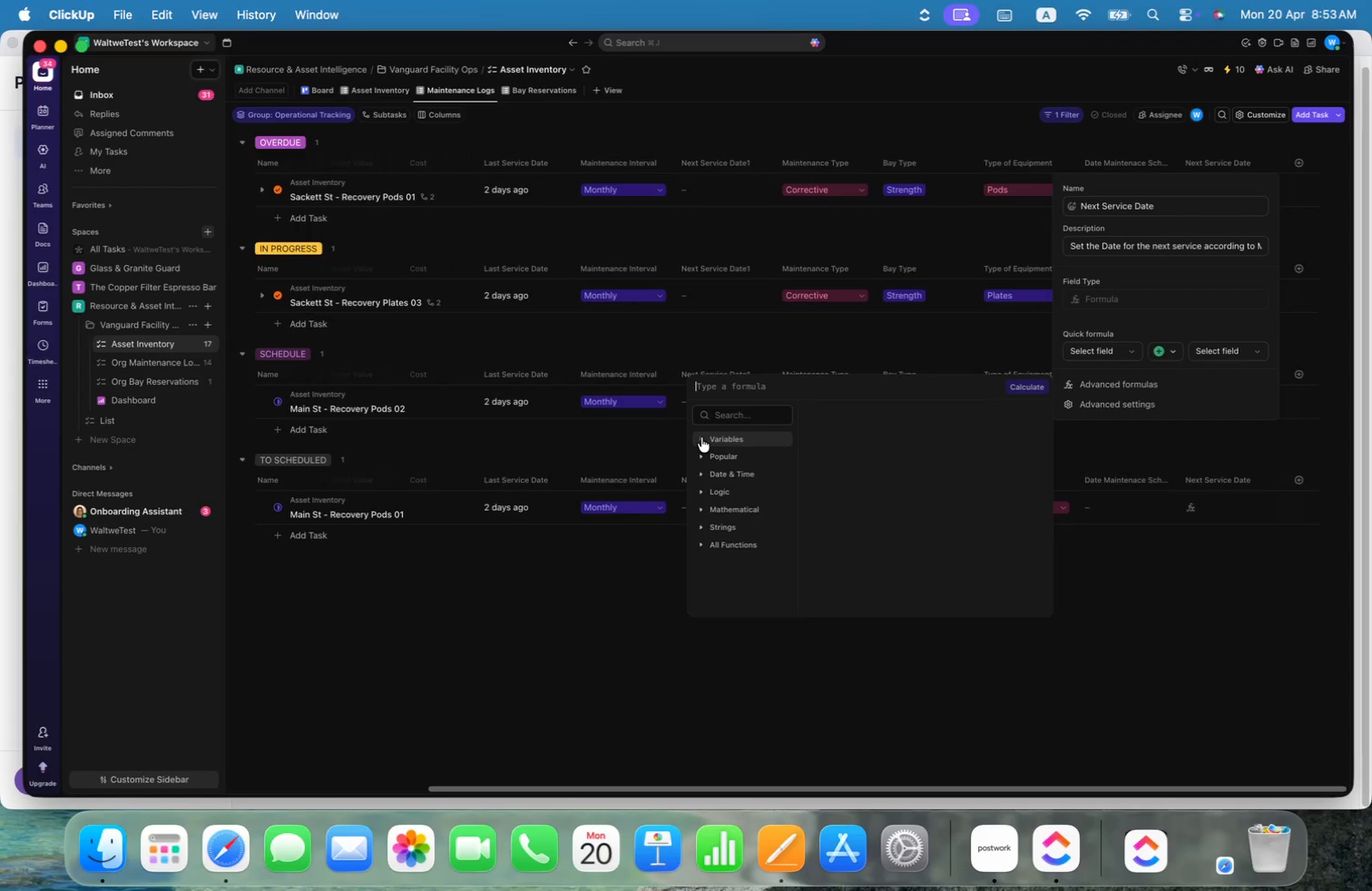 
wait(7.94)
 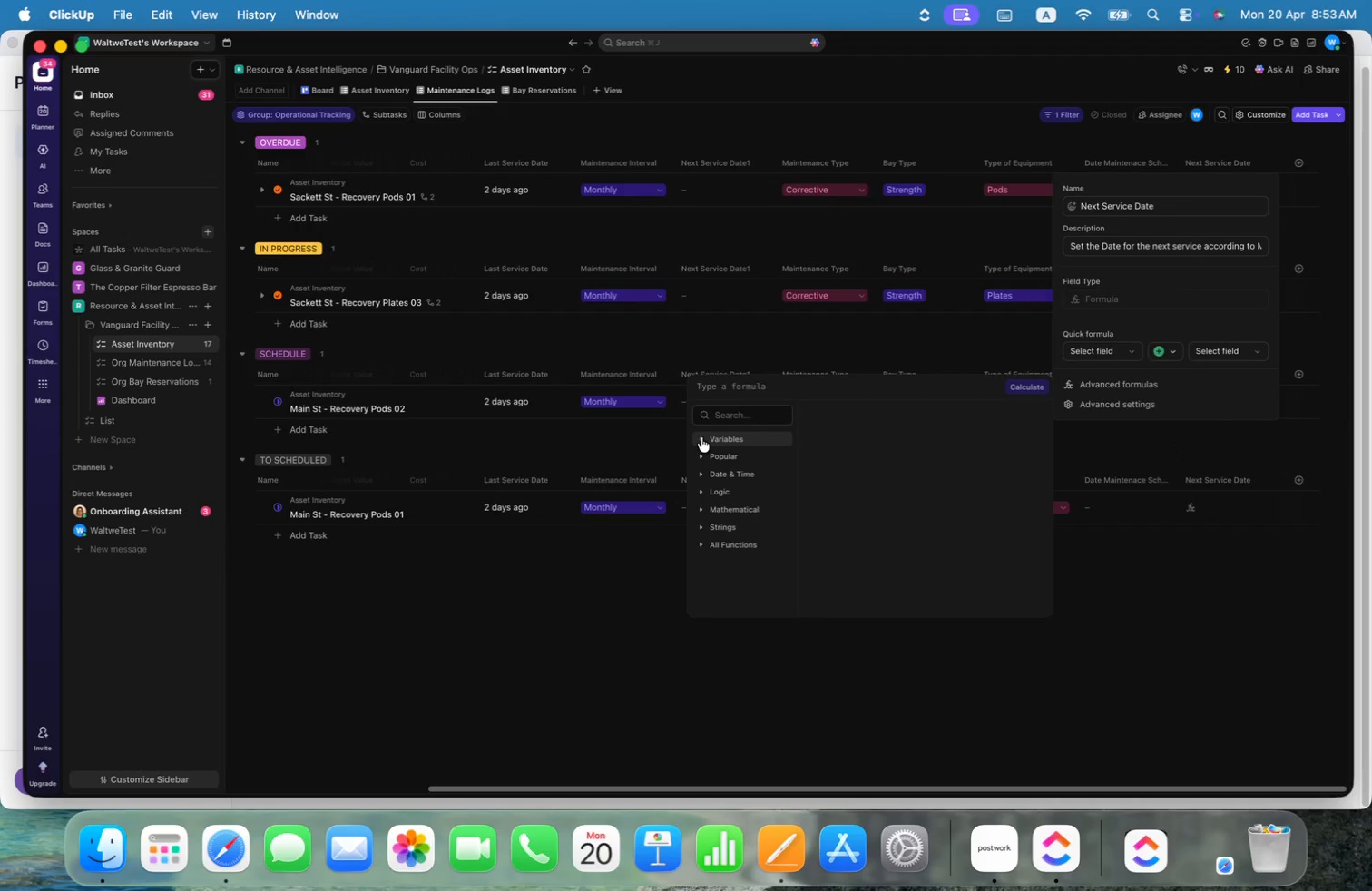 
left_click([706, 487])
 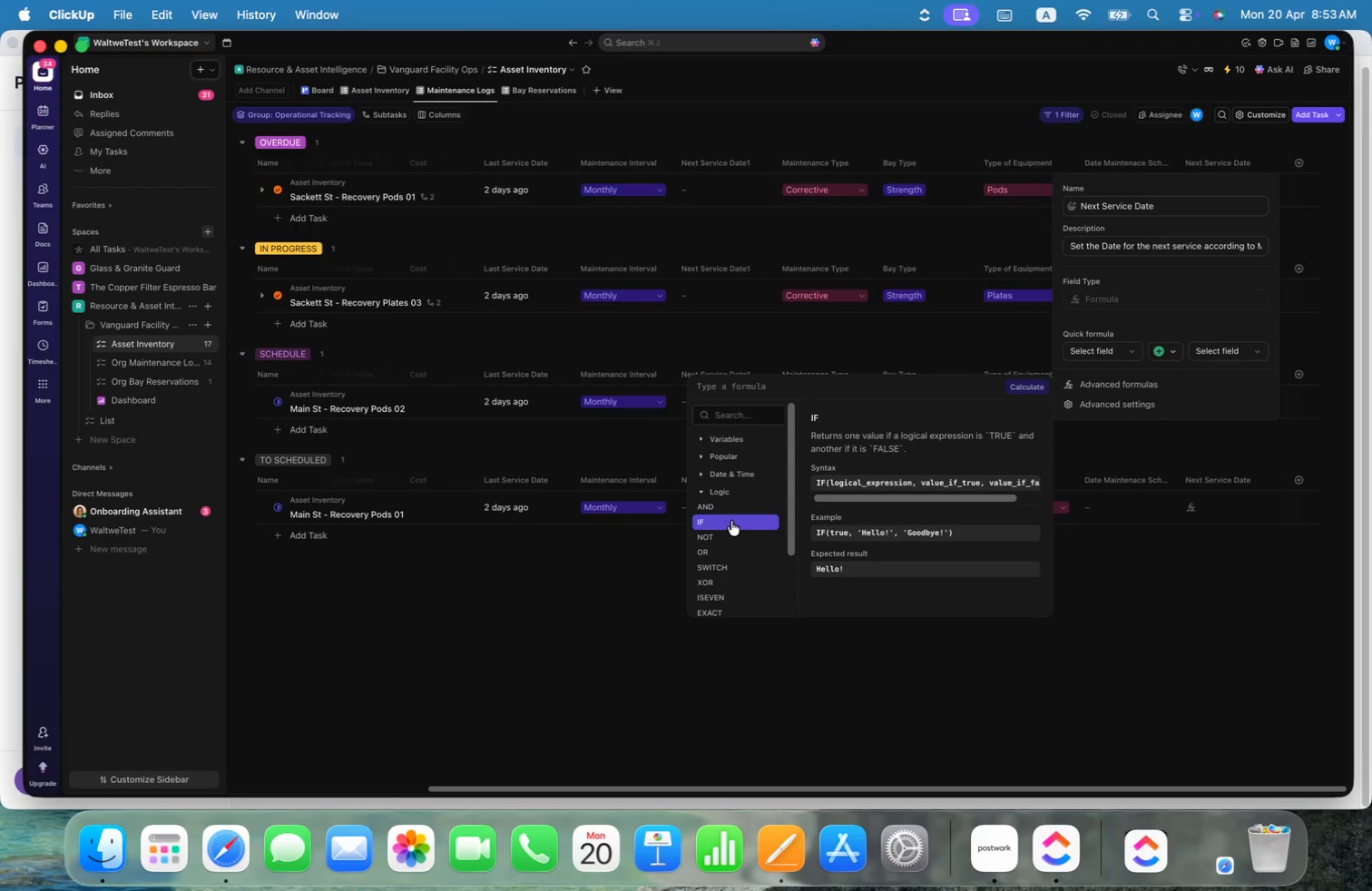 
left_click_drag(start_coordinate=[959, 495], to_coordinate=[819, 499])
 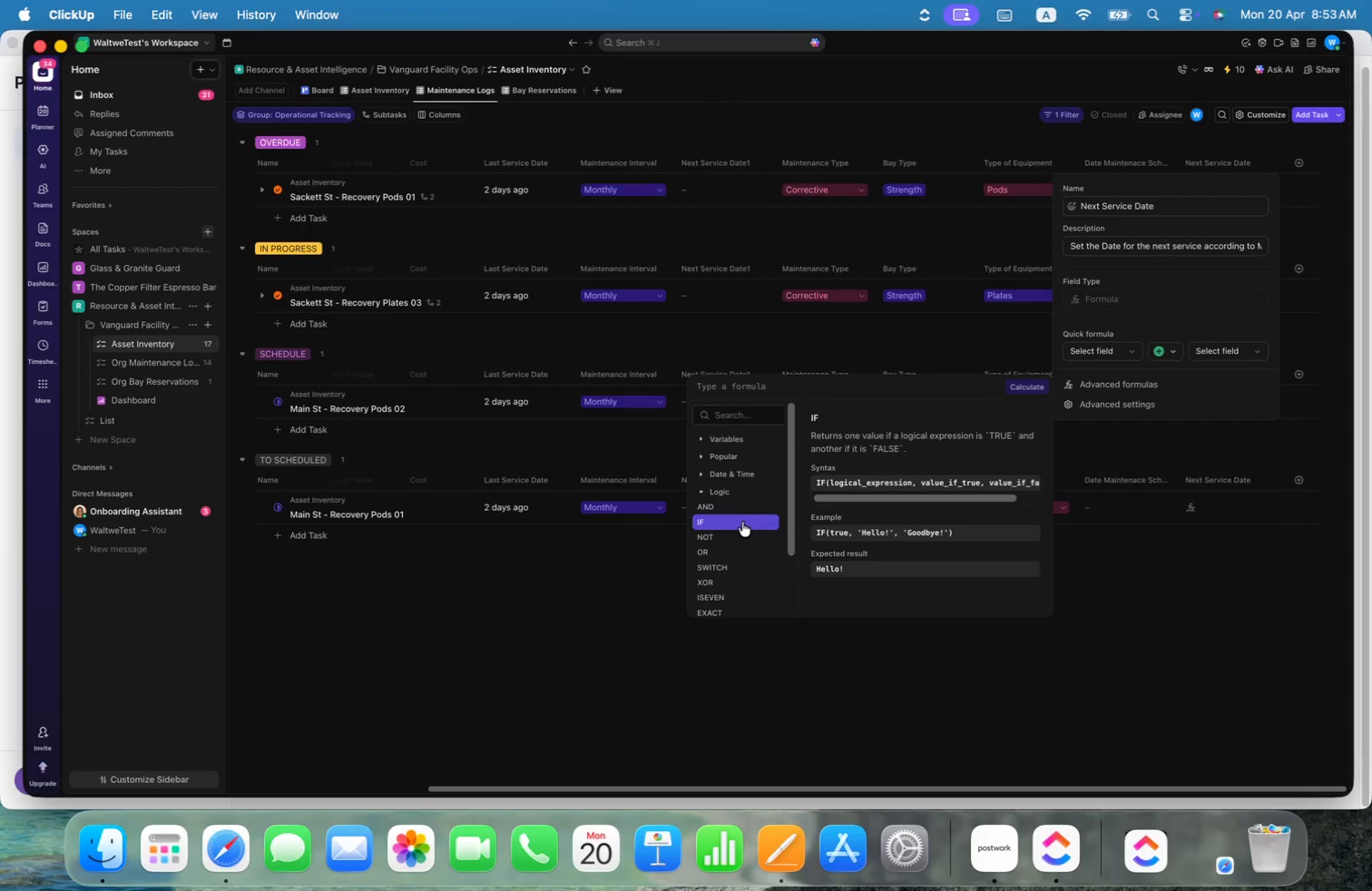 
left_click([742, 522])
 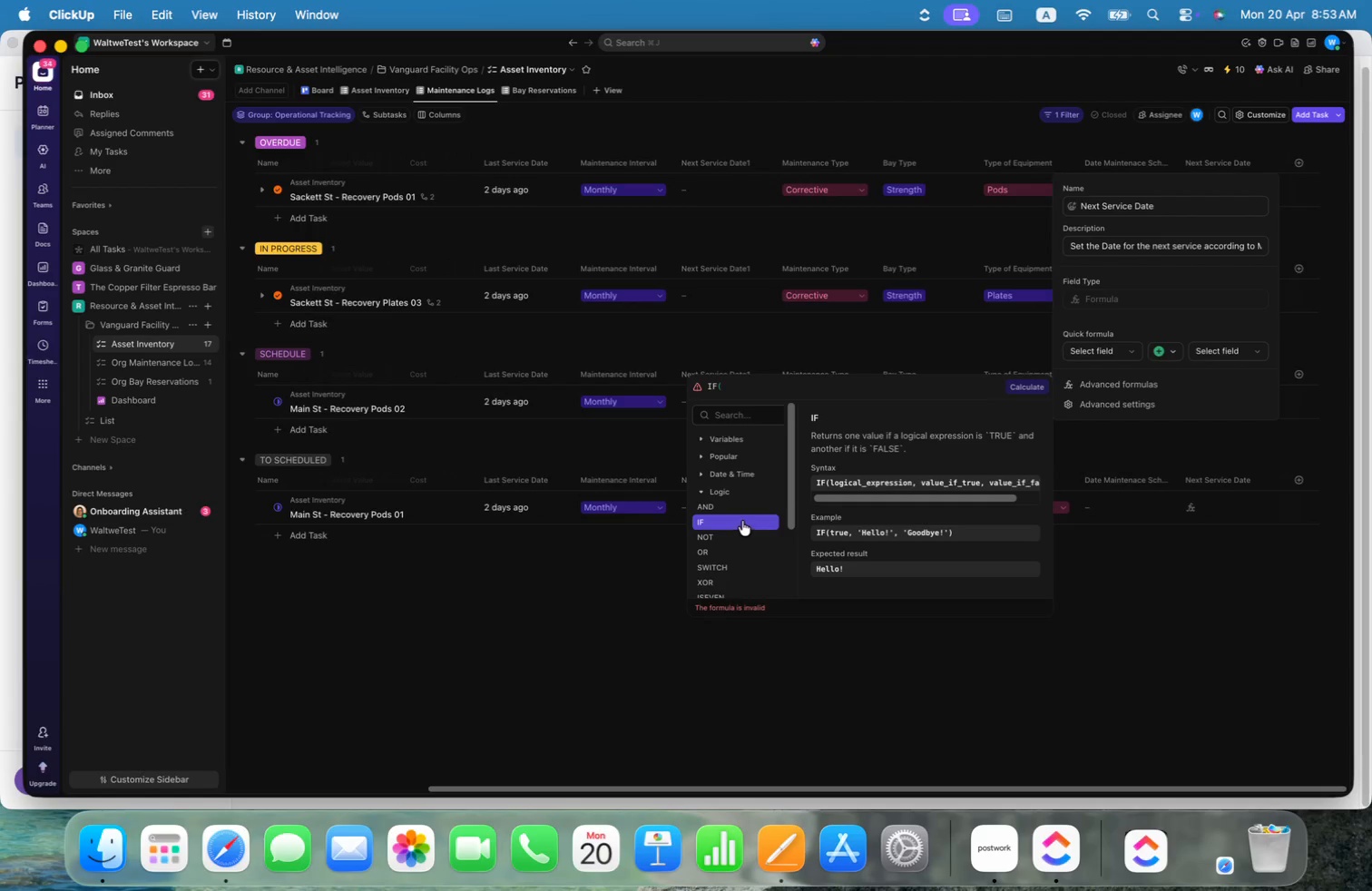 
left_click([701, 437])
 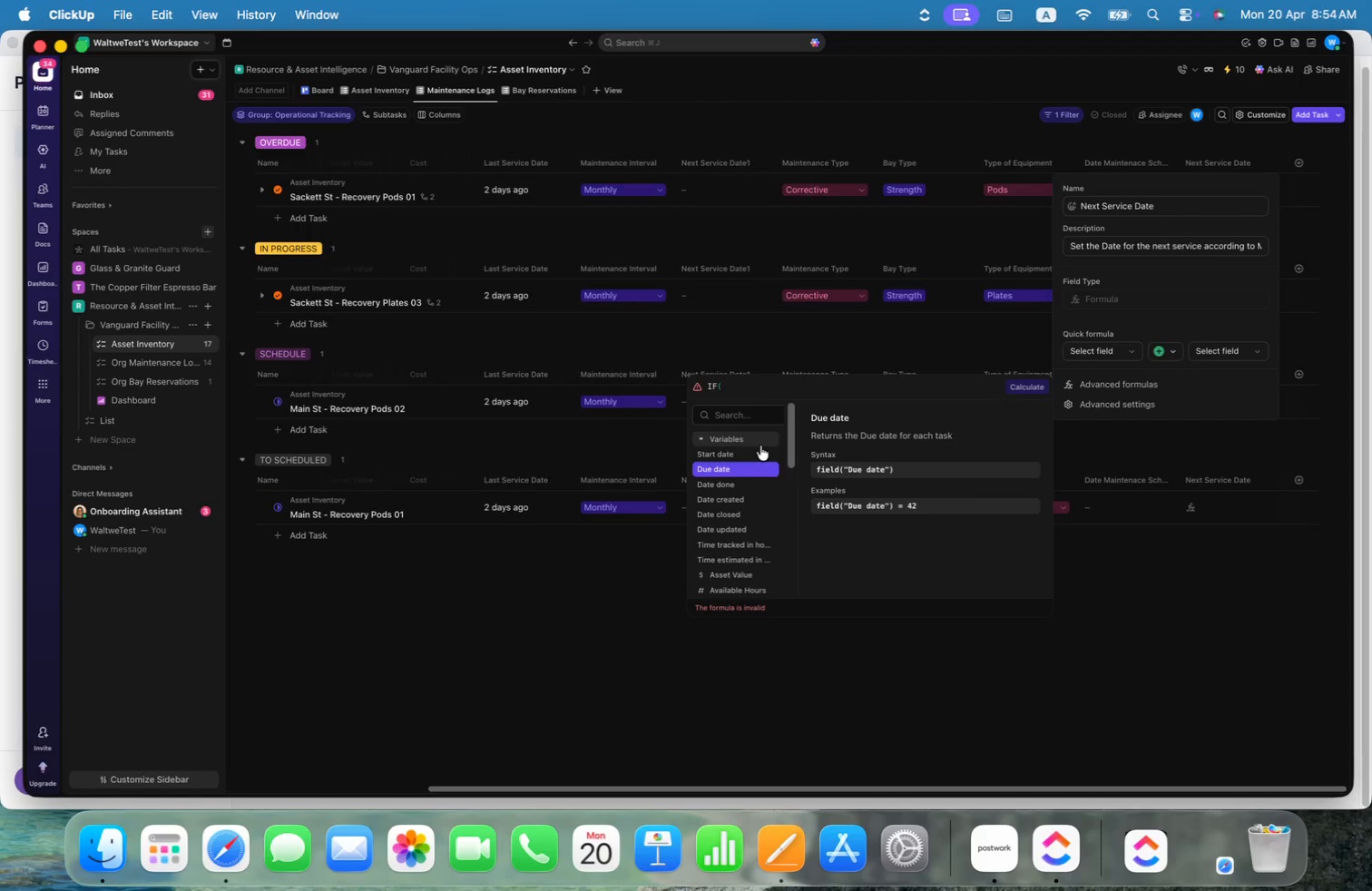 
left_click_drag(start_coordinate=[791, 438], to_coordinate=[800, 438])
 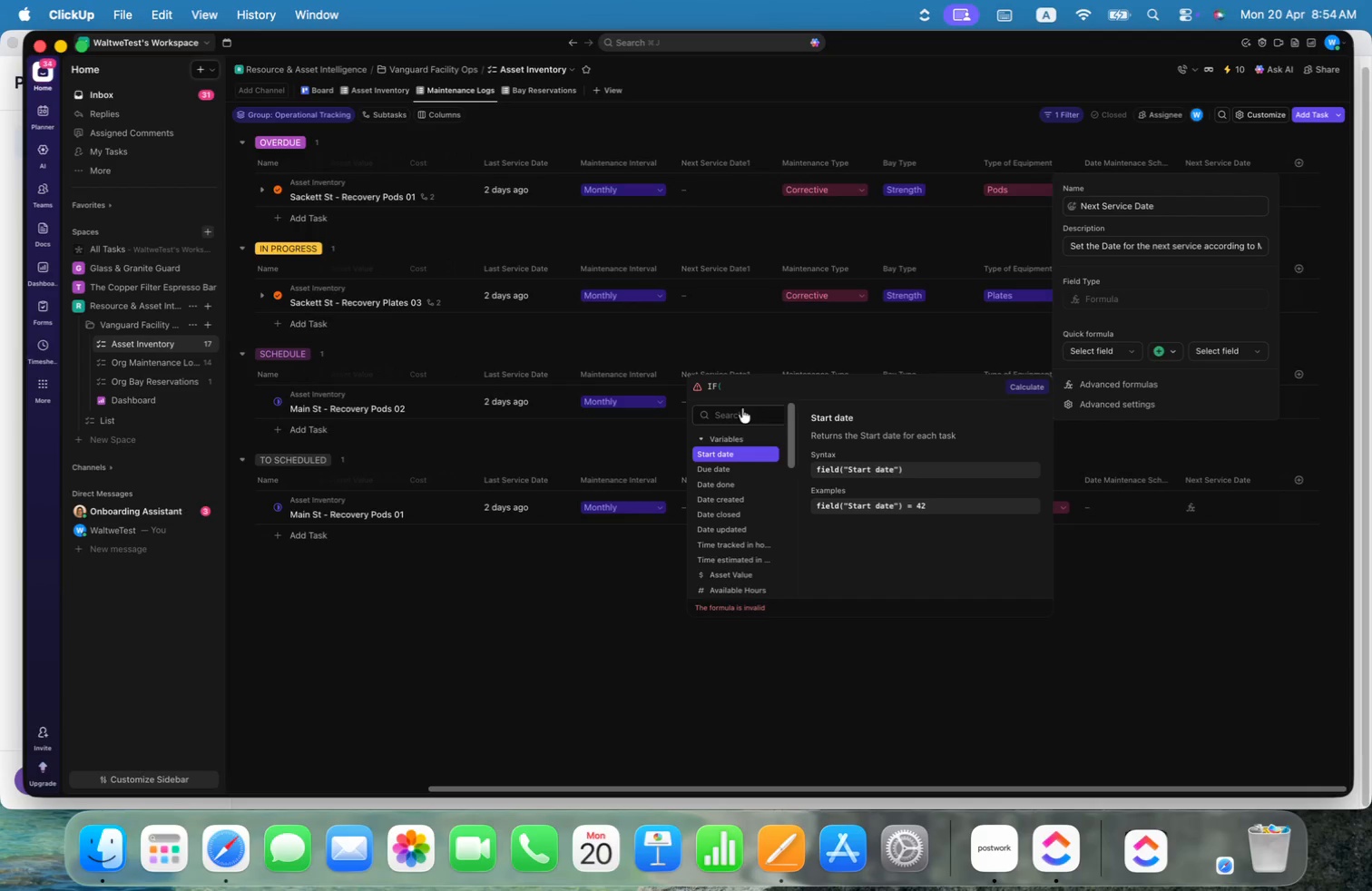 
left_click([742, 408])
 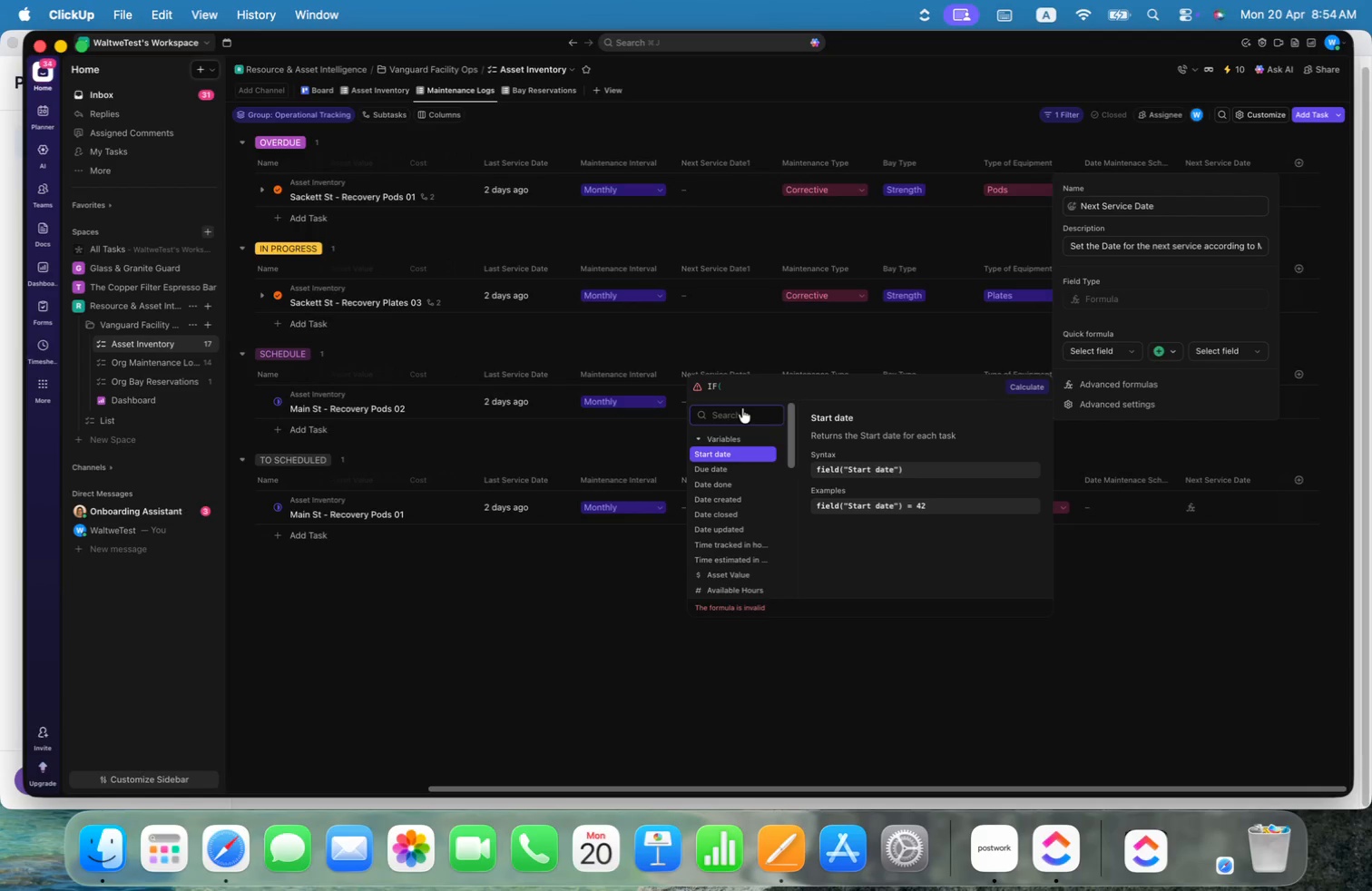 
type(ma)
 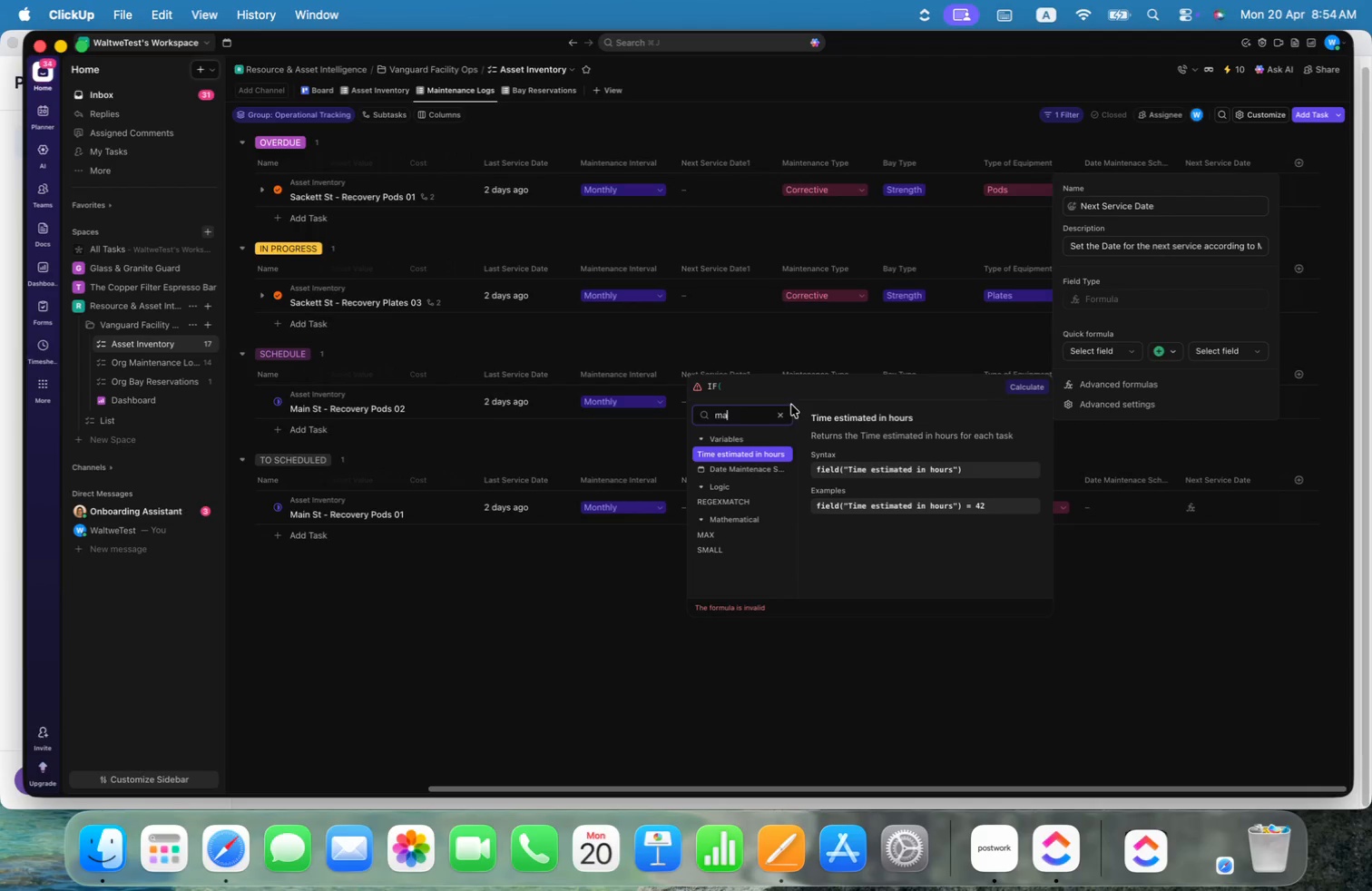 
wait(12.19)
 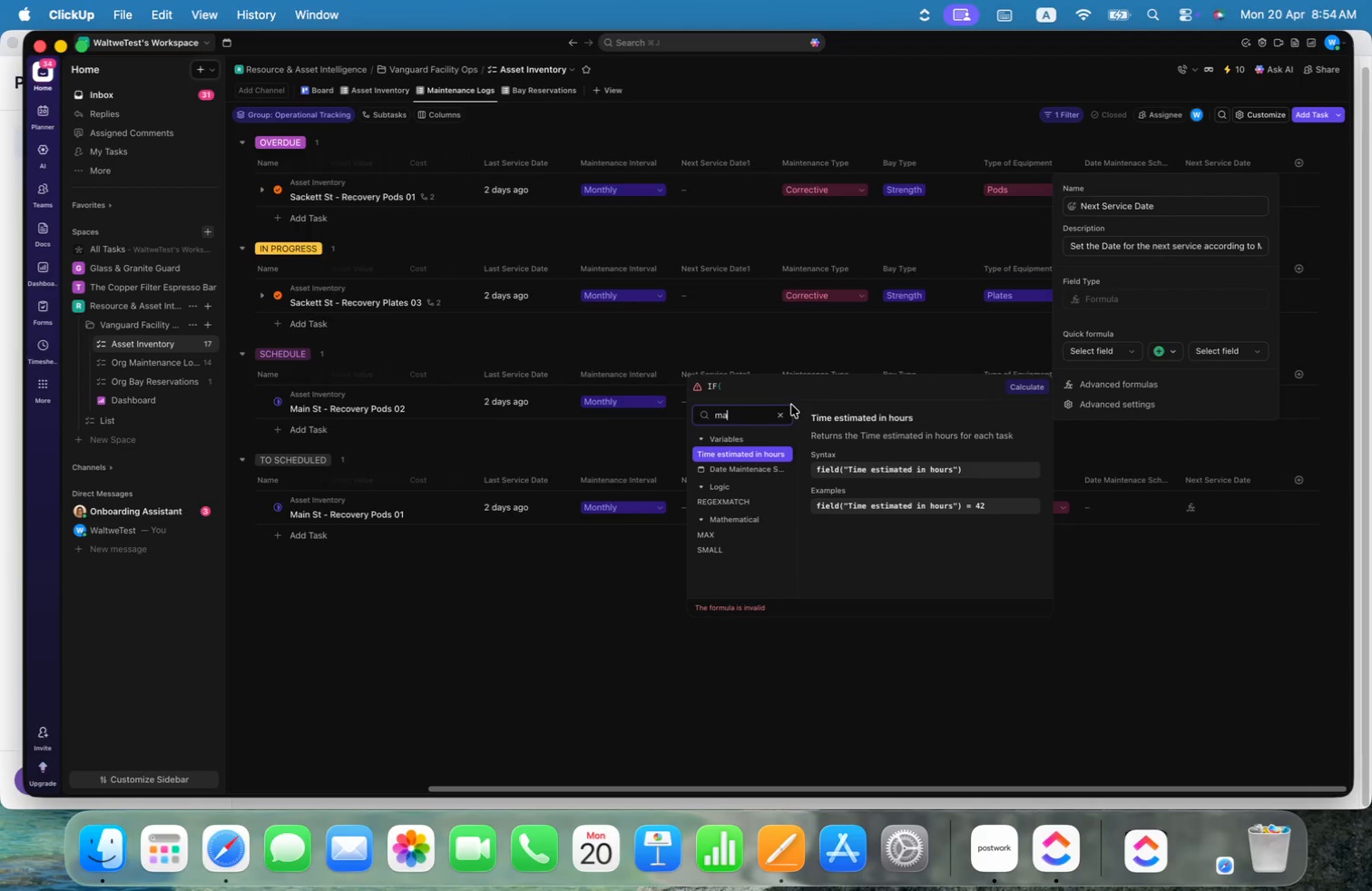 
left_click([748, 412])
 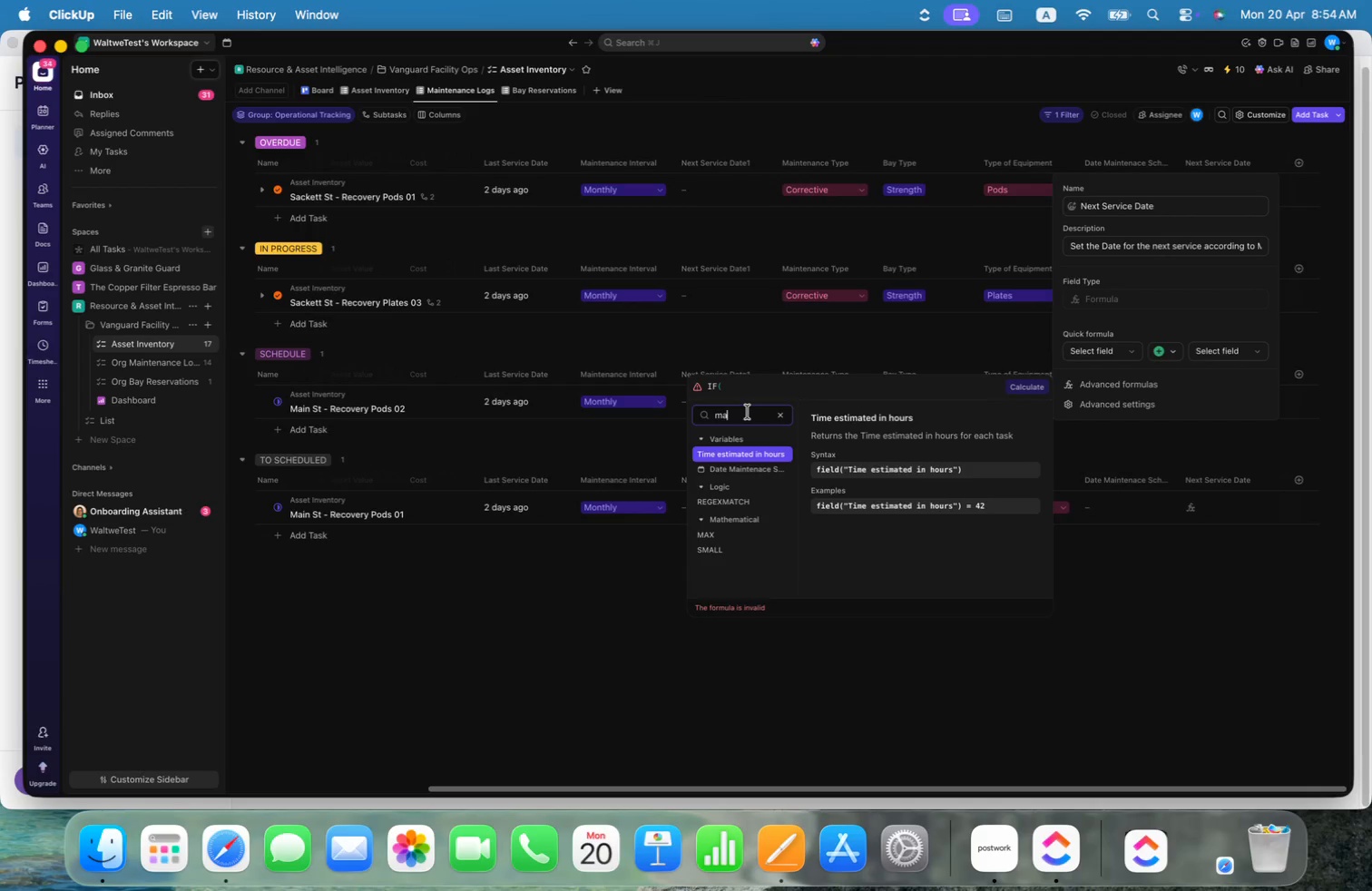 
key(Backspace)
 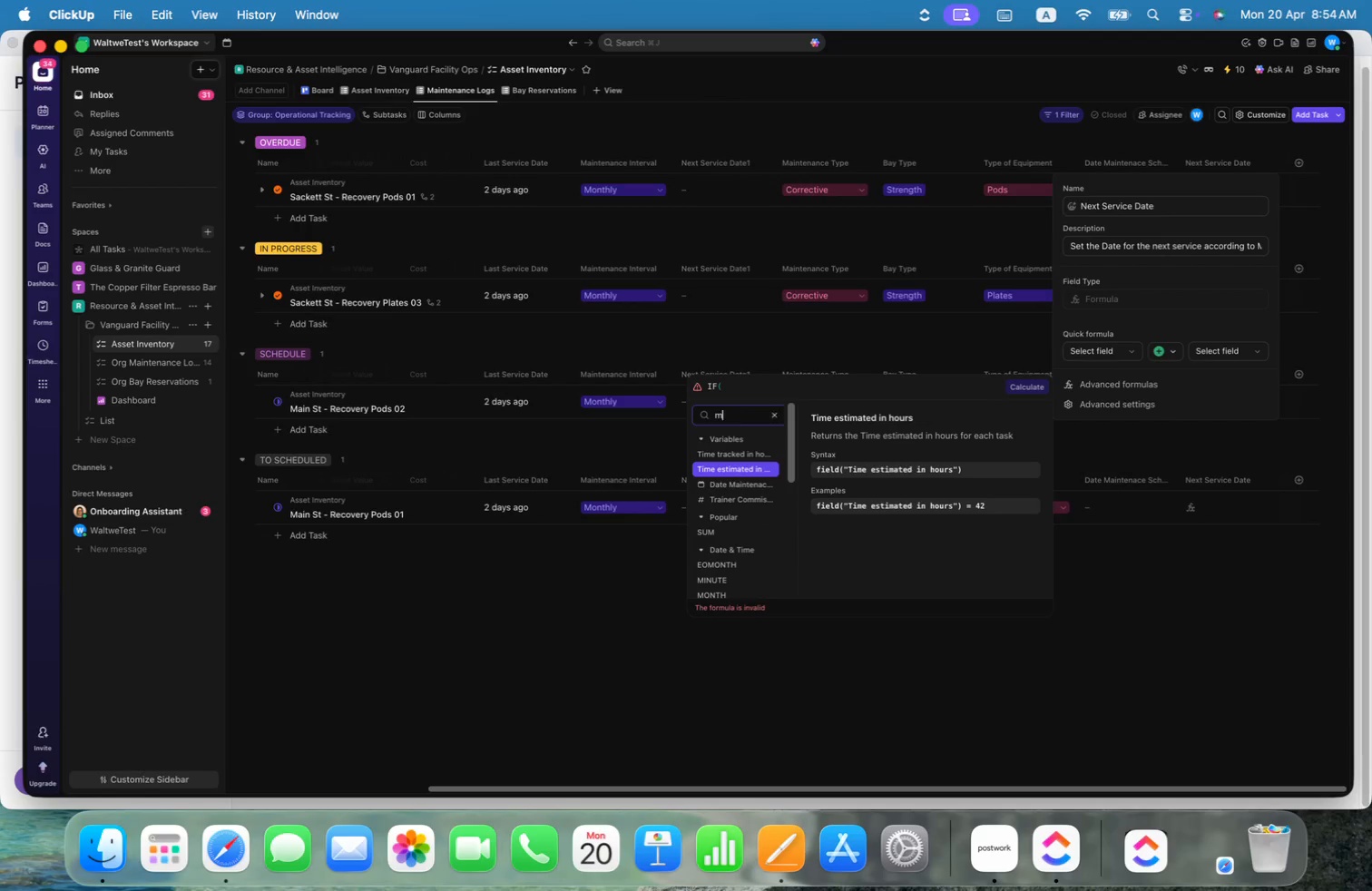 
key(Backspace)
 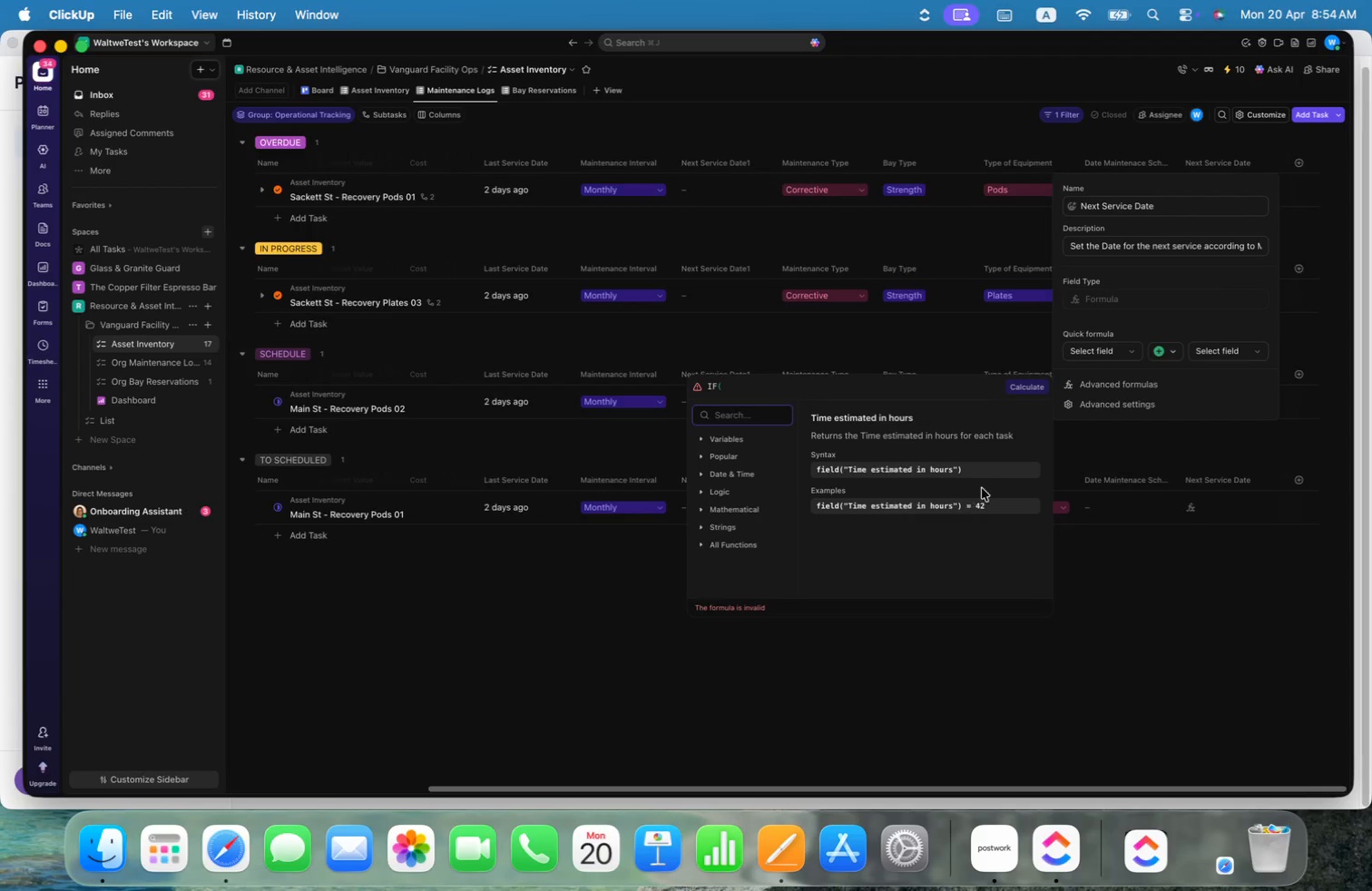 
left_click([1199, 586])
 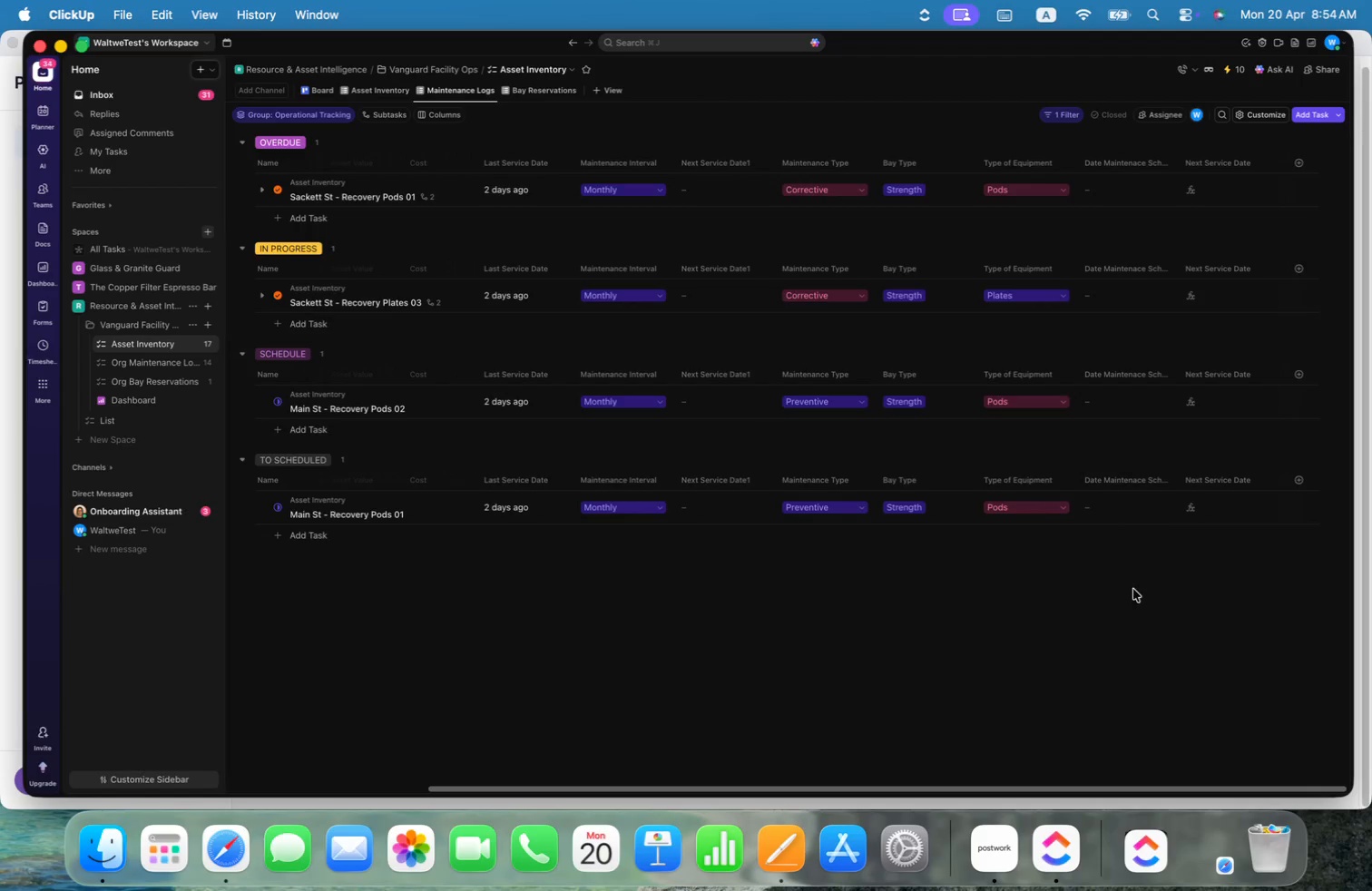 
mouse_move([1210, 182])
 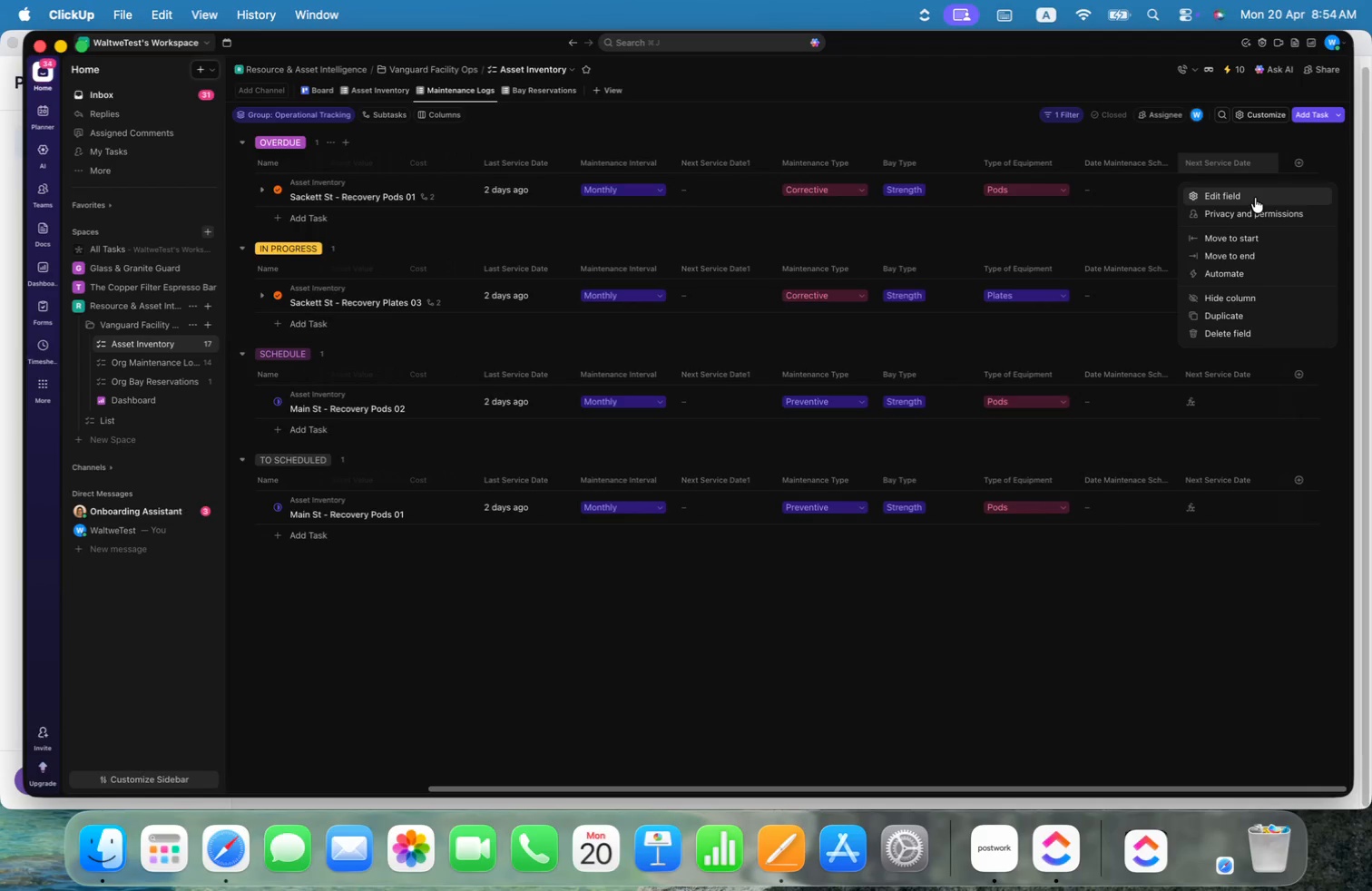 
left_click([1253, 195])
 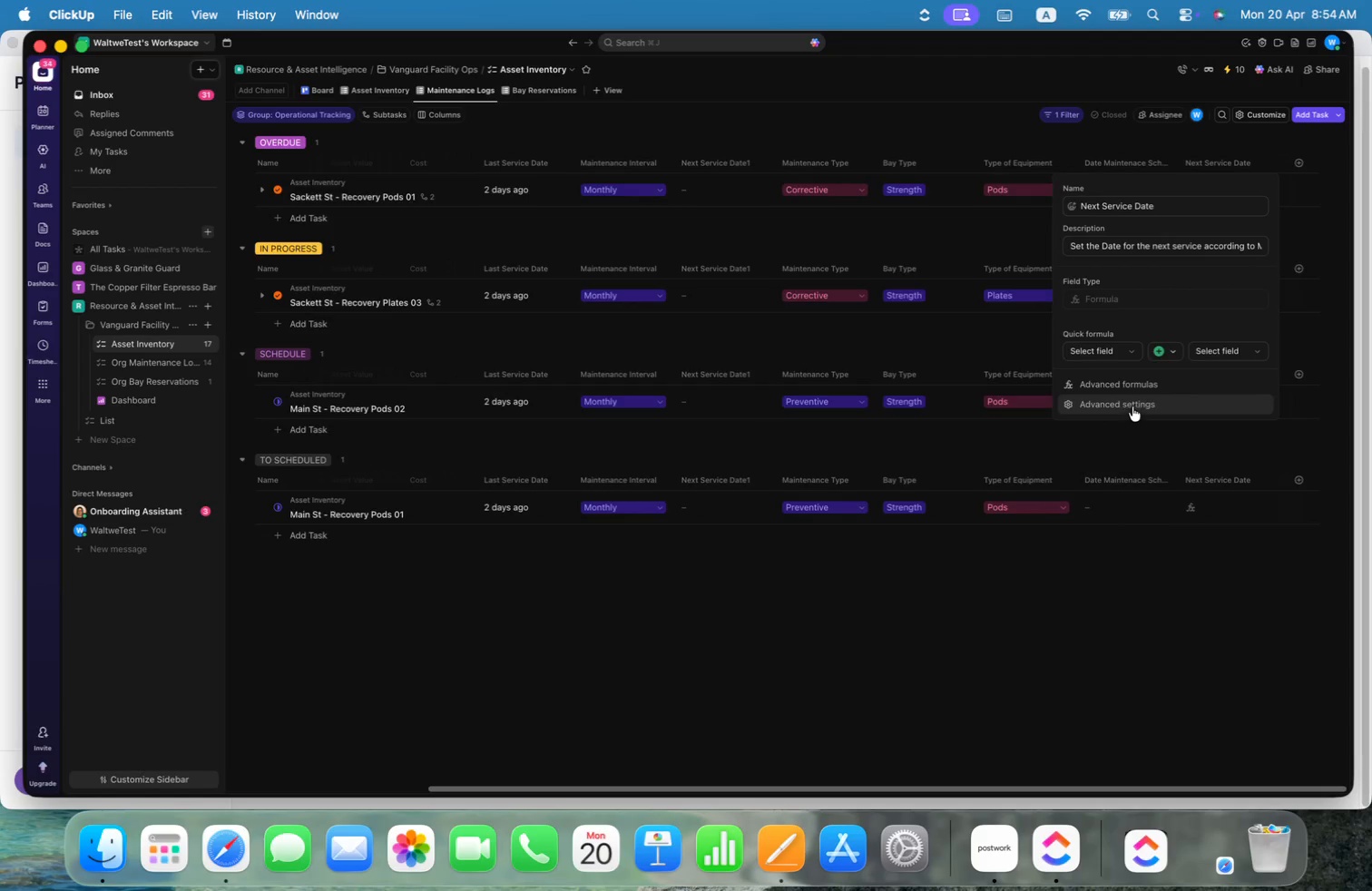 
left_click([1305, 218])
 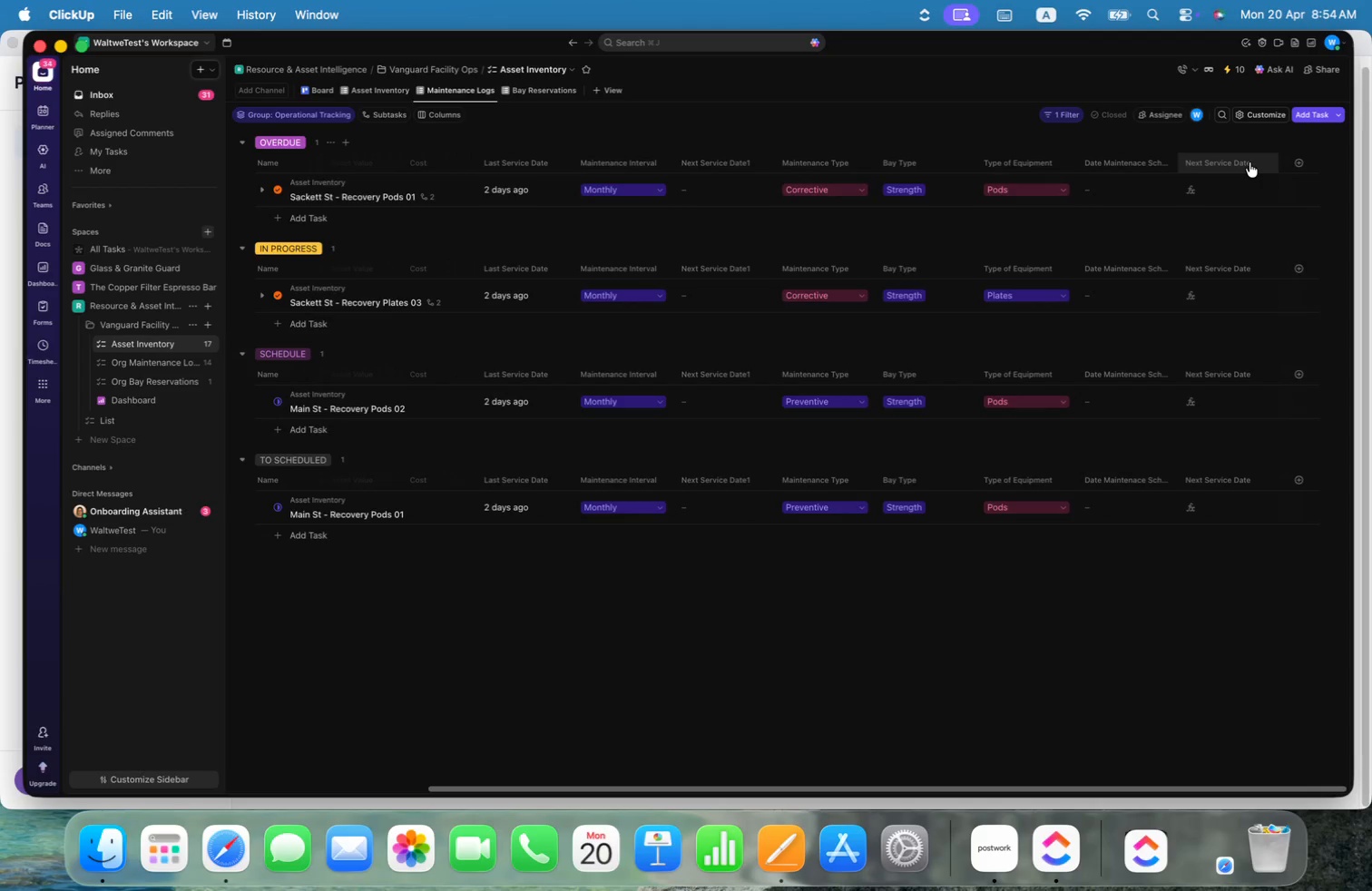 
right_click([1250, 162])
 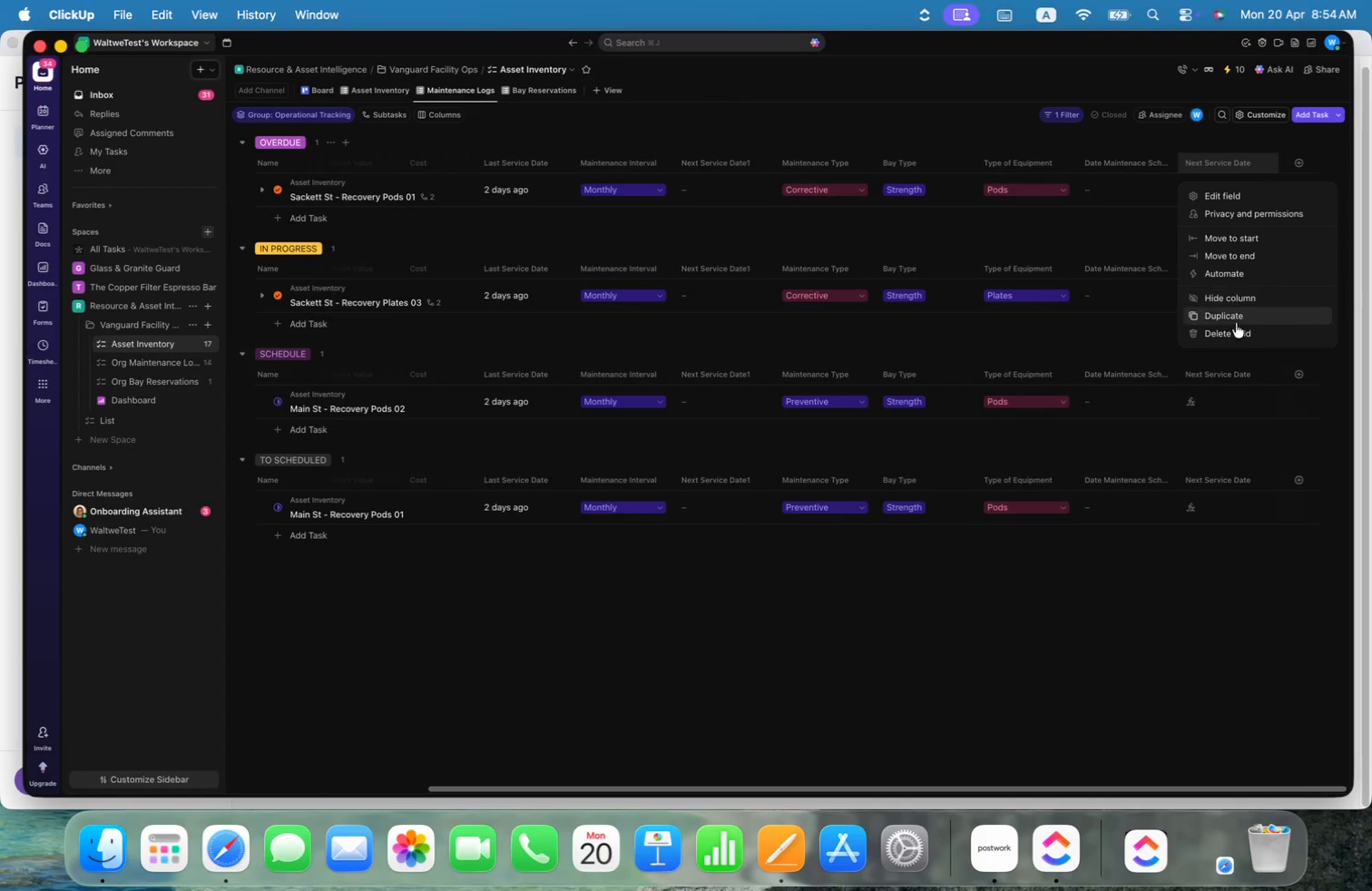 
left_click([1239, 335])
 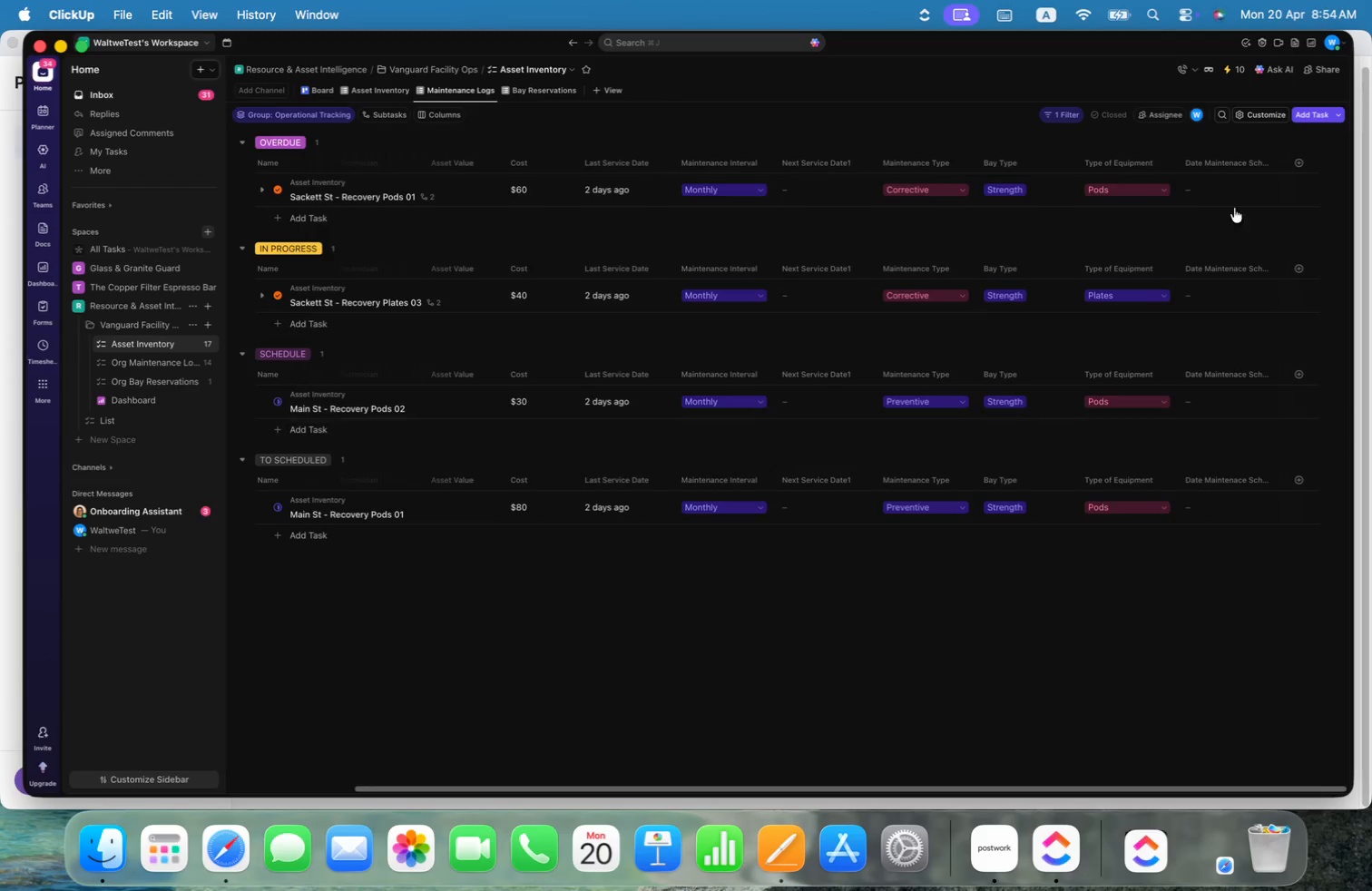 
left_click([1301, 164])
 